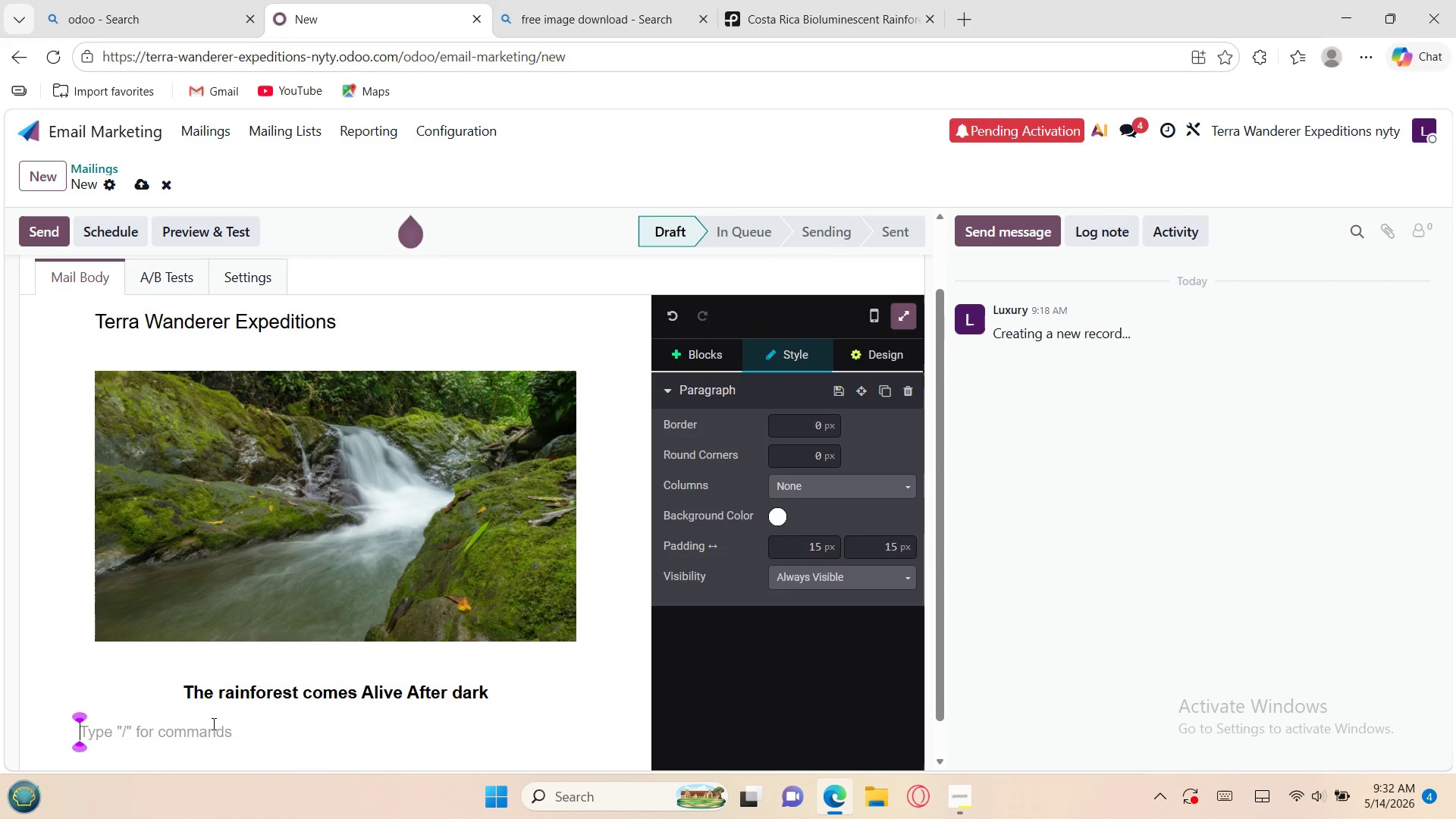 
wait(10.2)
 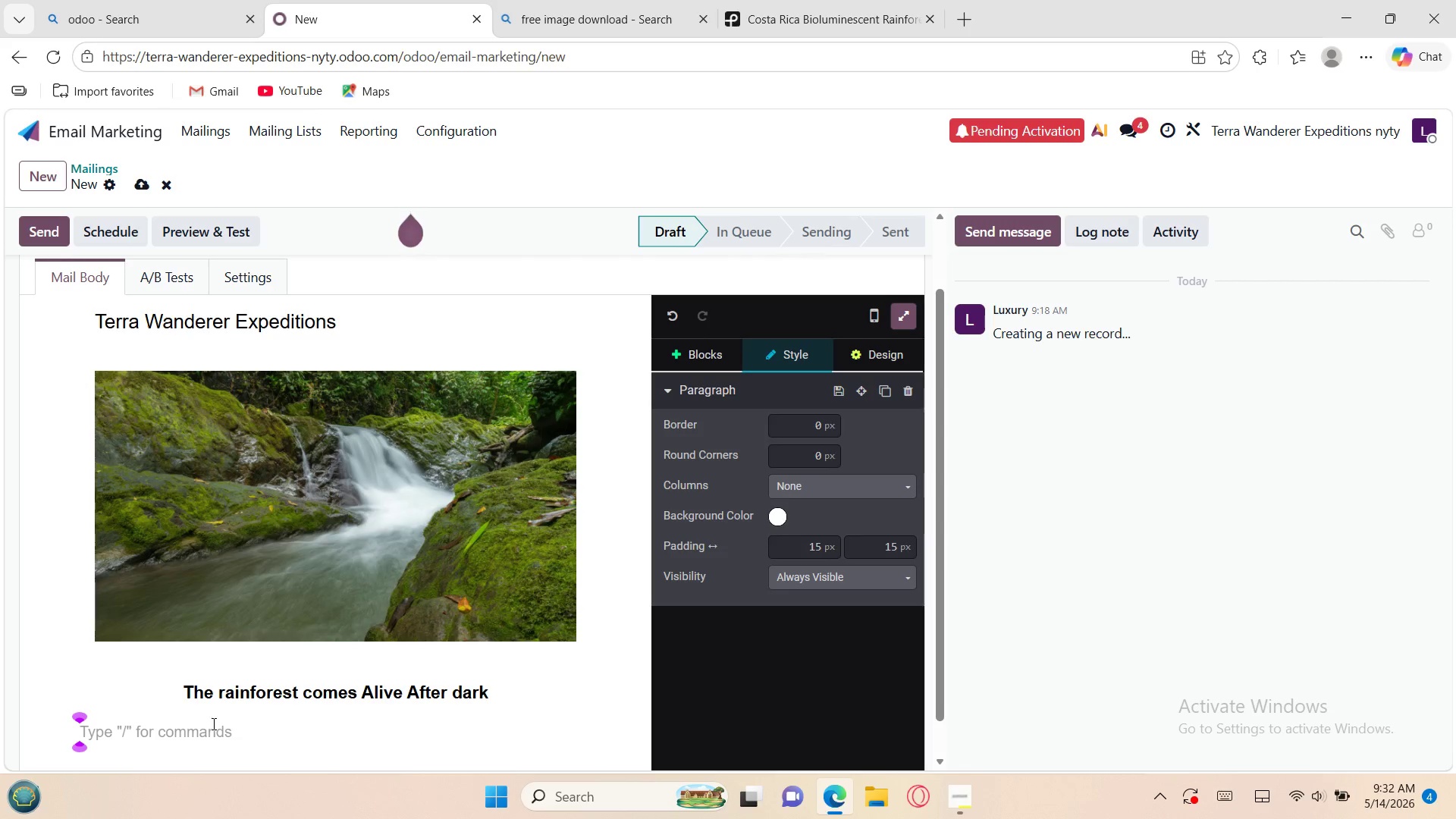 
key(Shift+BracketLeft)
 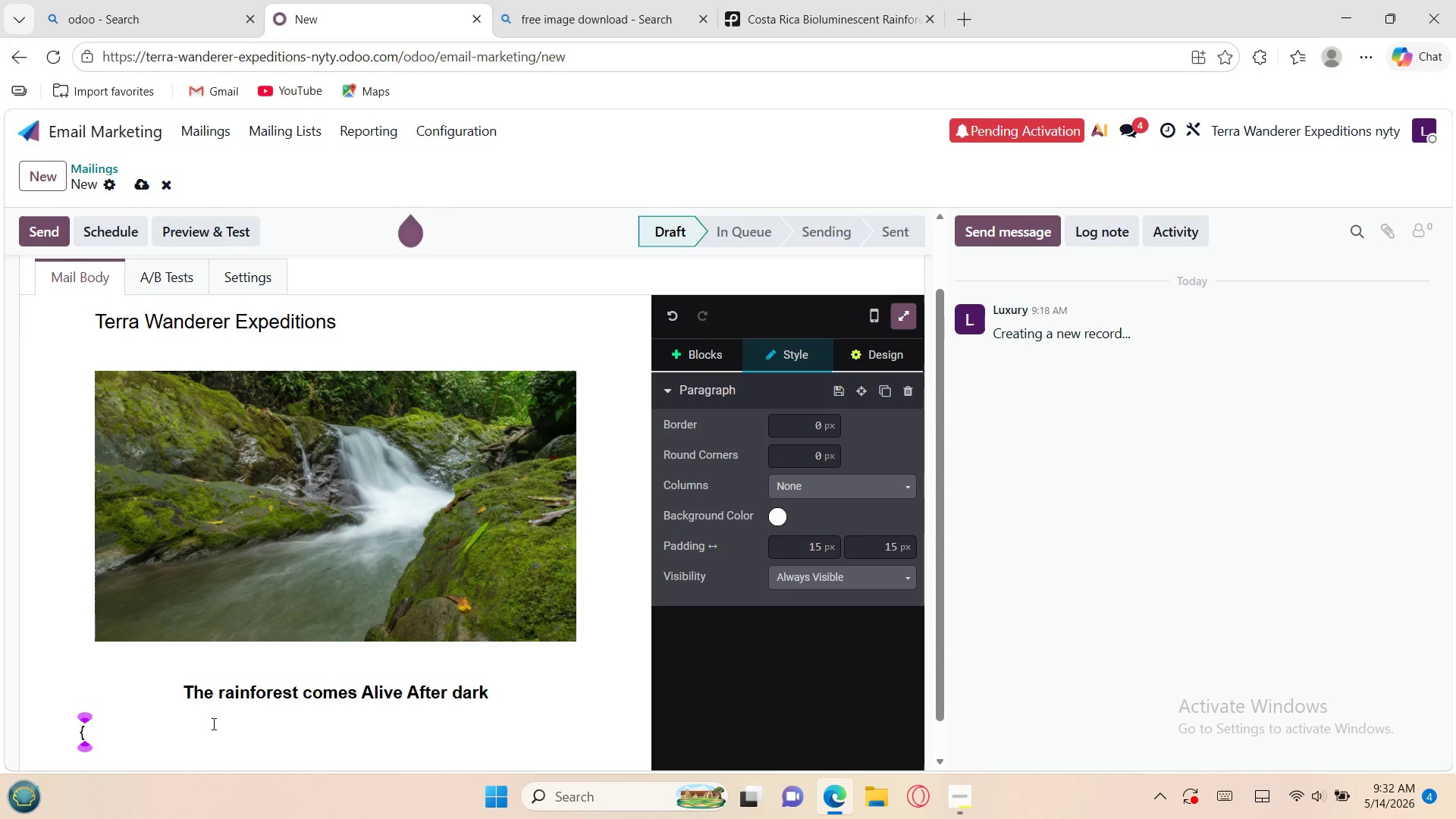 
key(Backspace)
 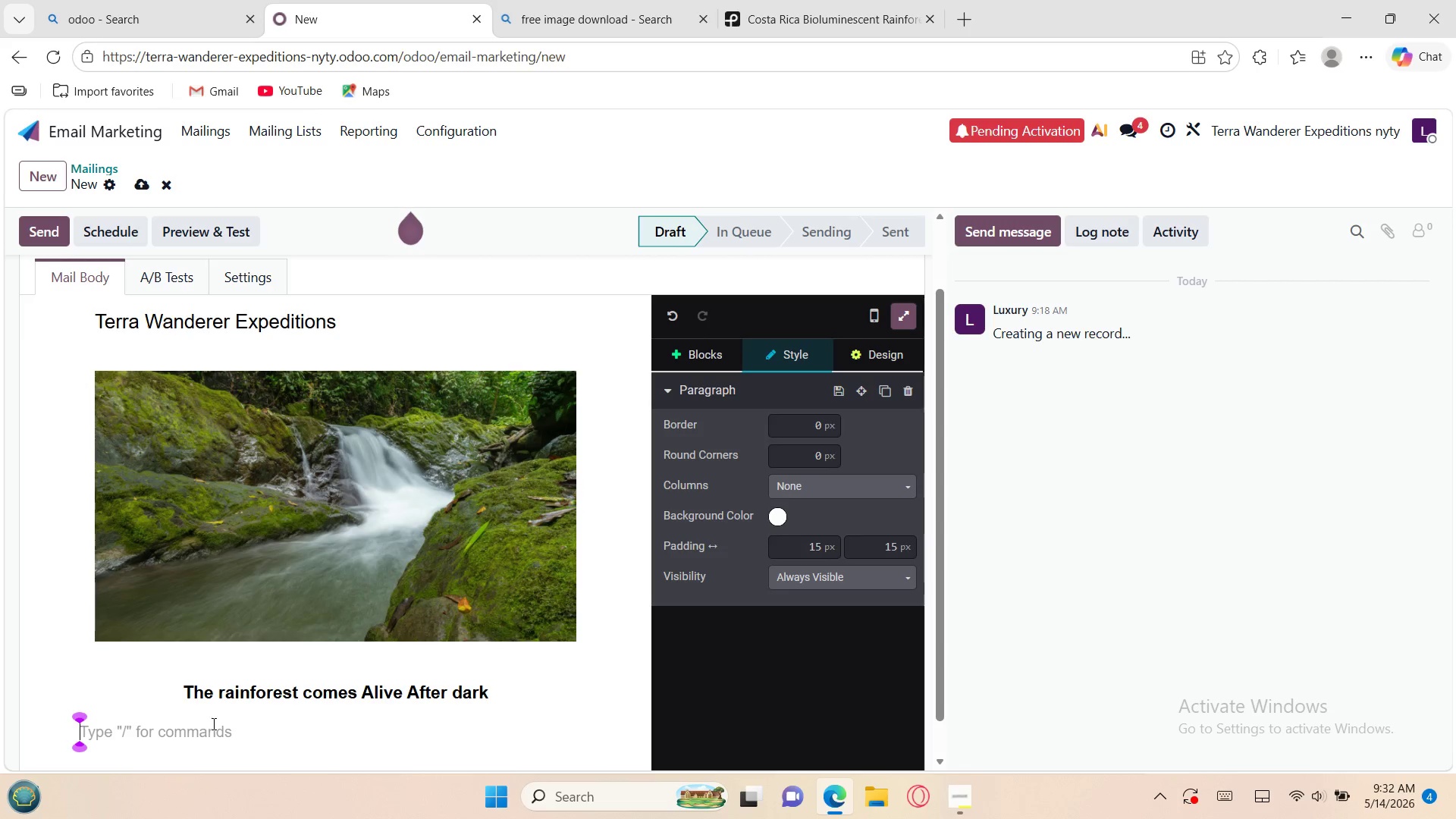 
wait(5.28)
 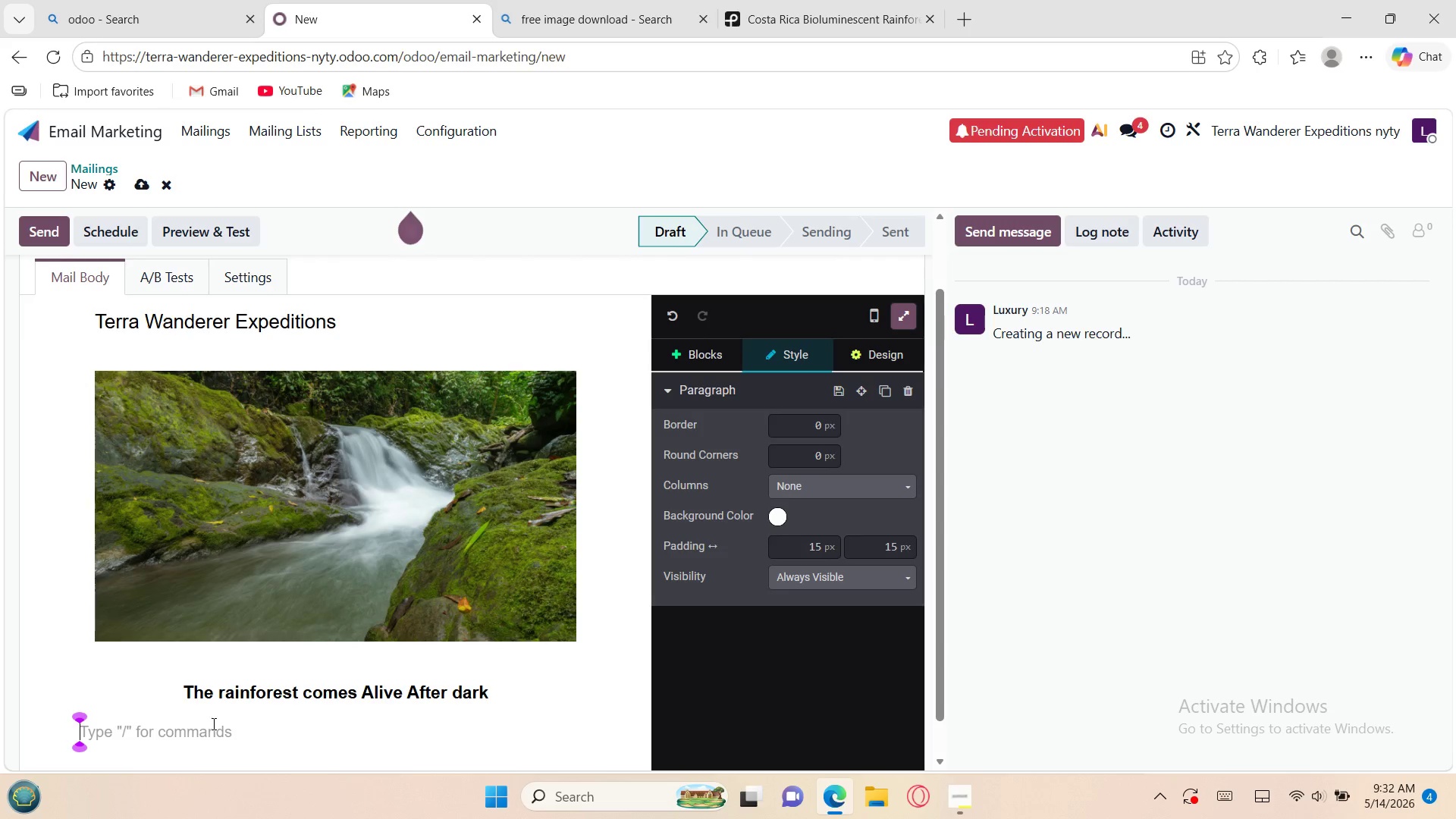 
type(Heiio)
key(Backspace)
key(Backspace)
key(Backspace)
type(iio)
key(Backspace)
key(Backspace)
key(Backspace)
 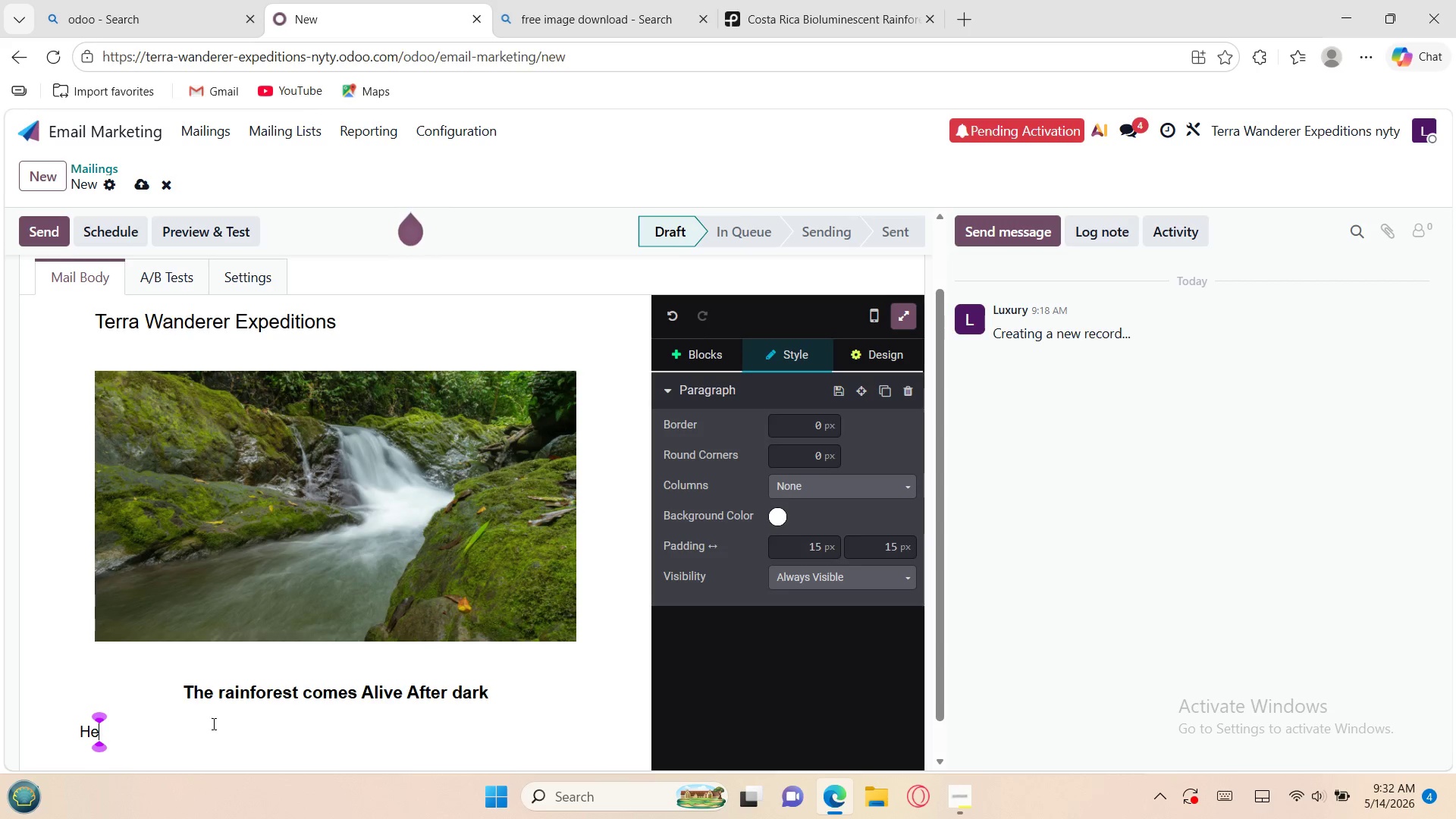 
type(llo )
 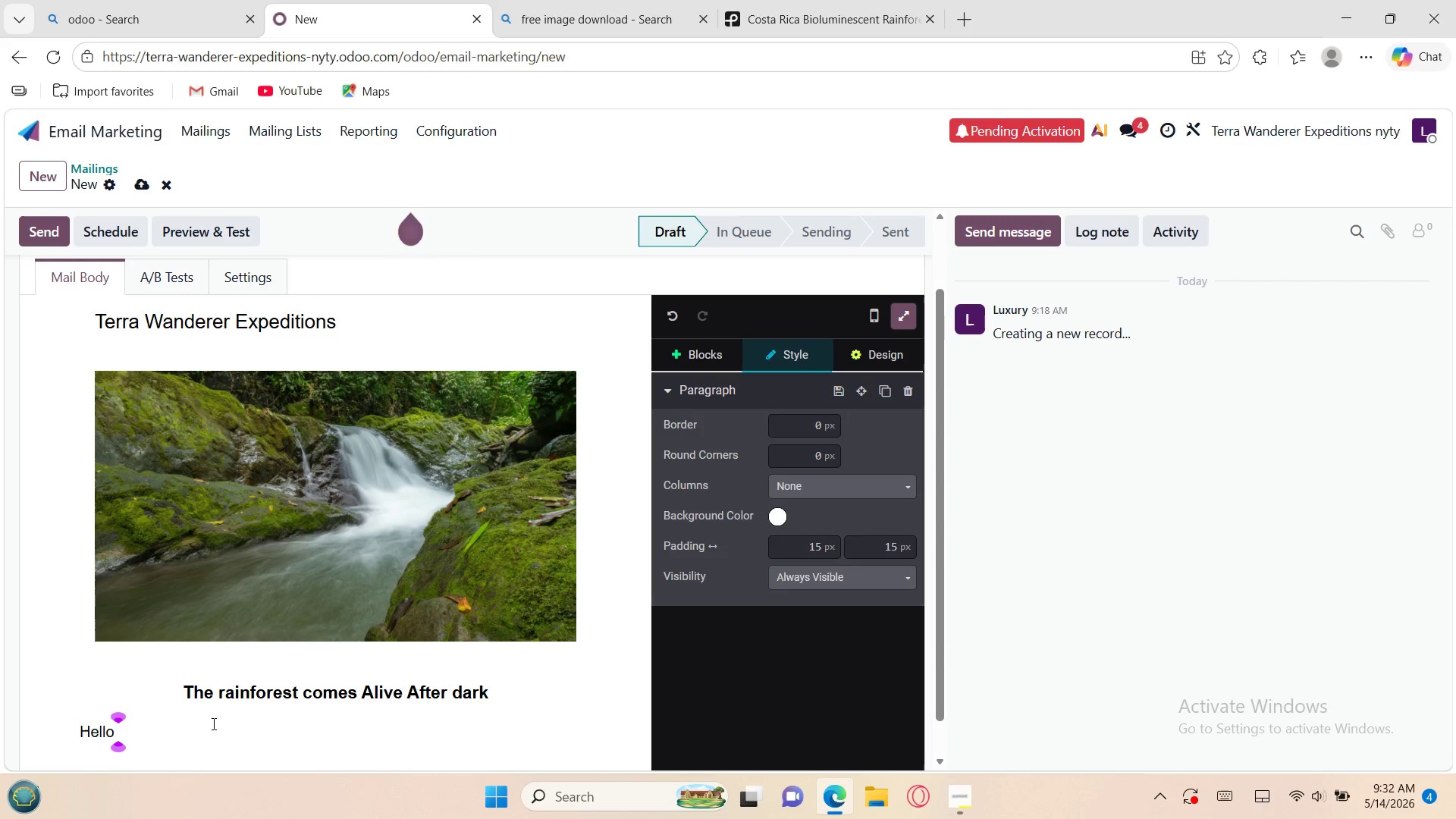 
hold_key(key=ShiftRight, duration=0.75)
 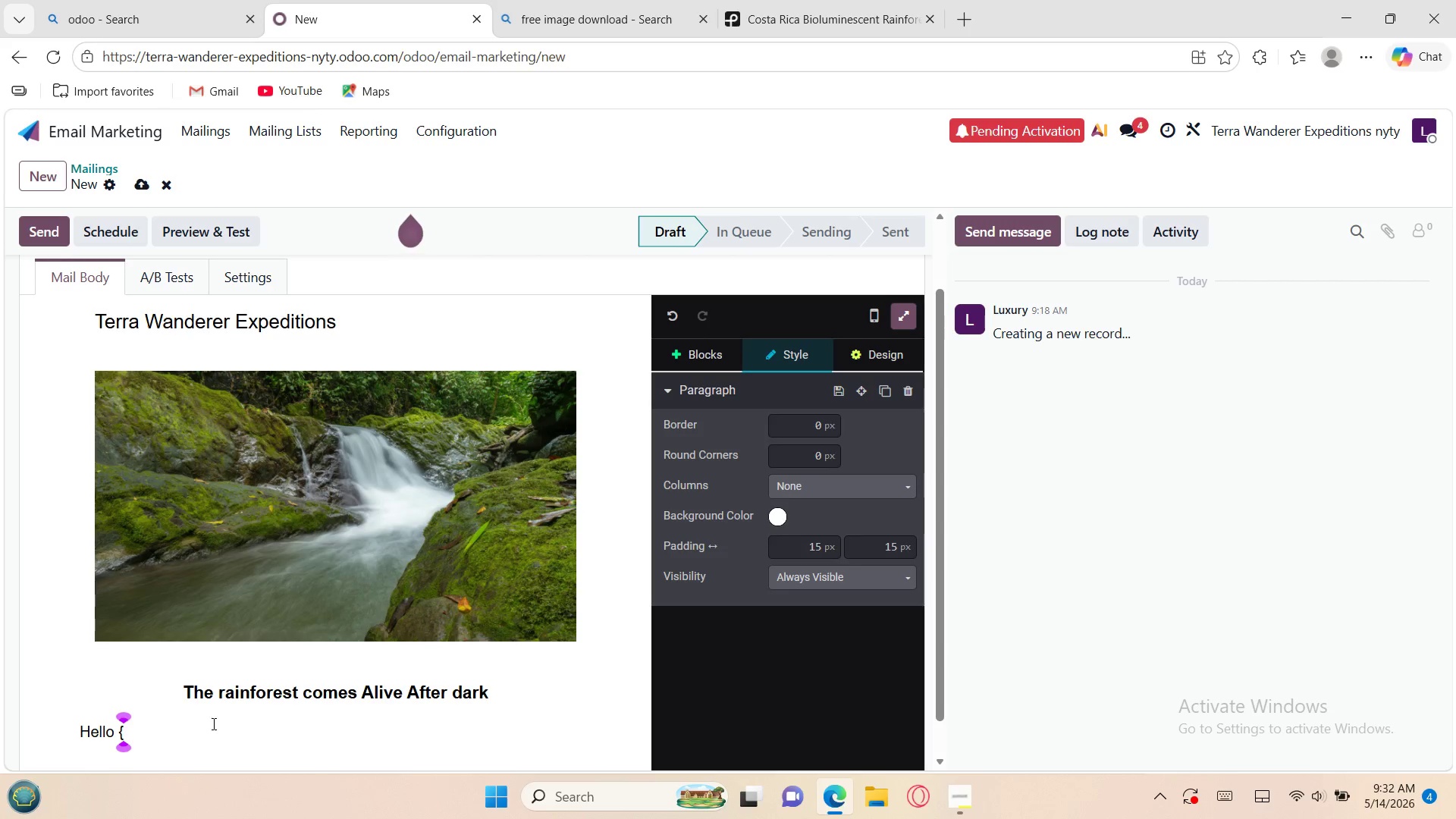 
hold_key(key=BracketLeft, duration=0.41)
 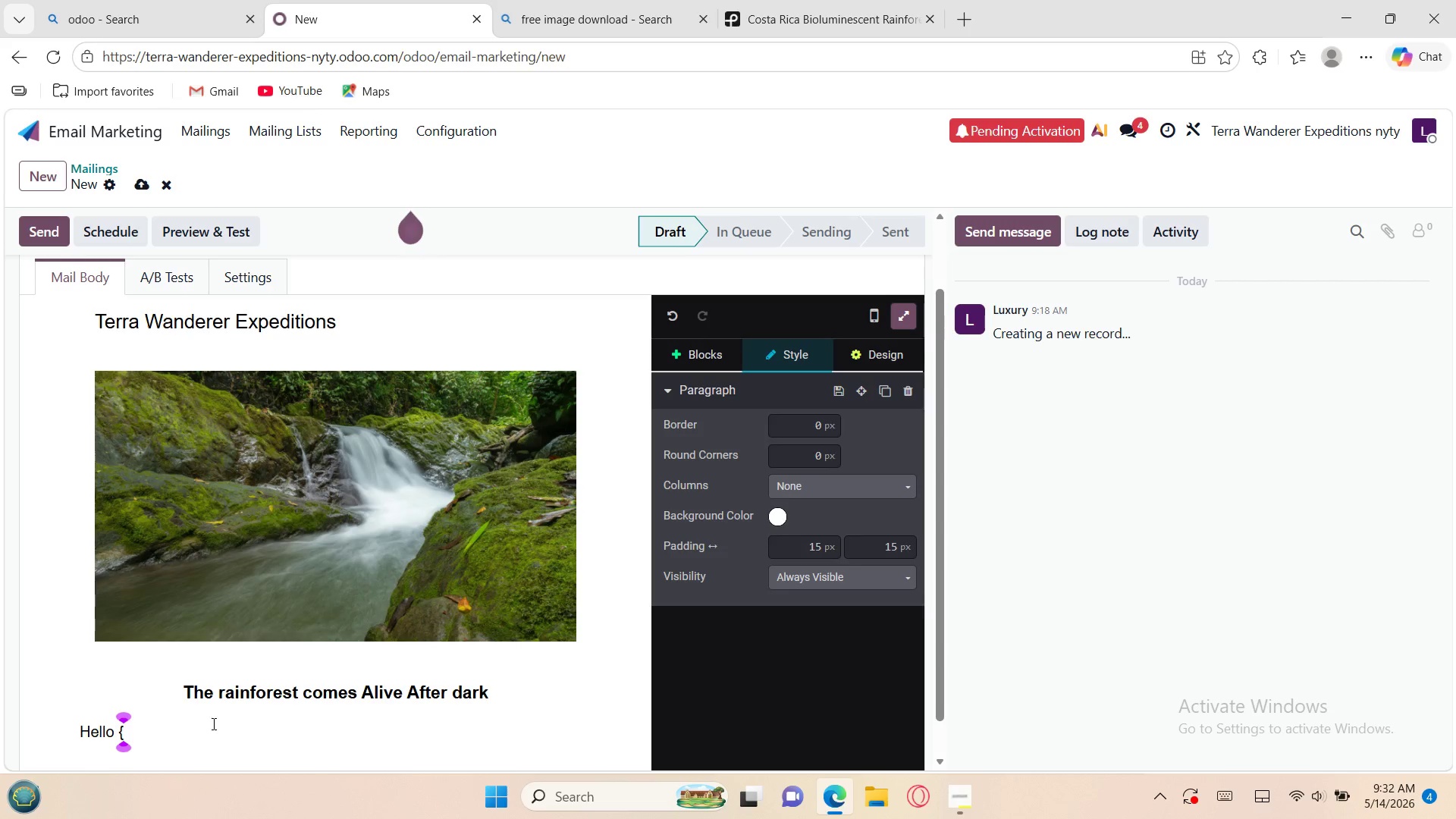 
key(Shift+BracketLeft)
 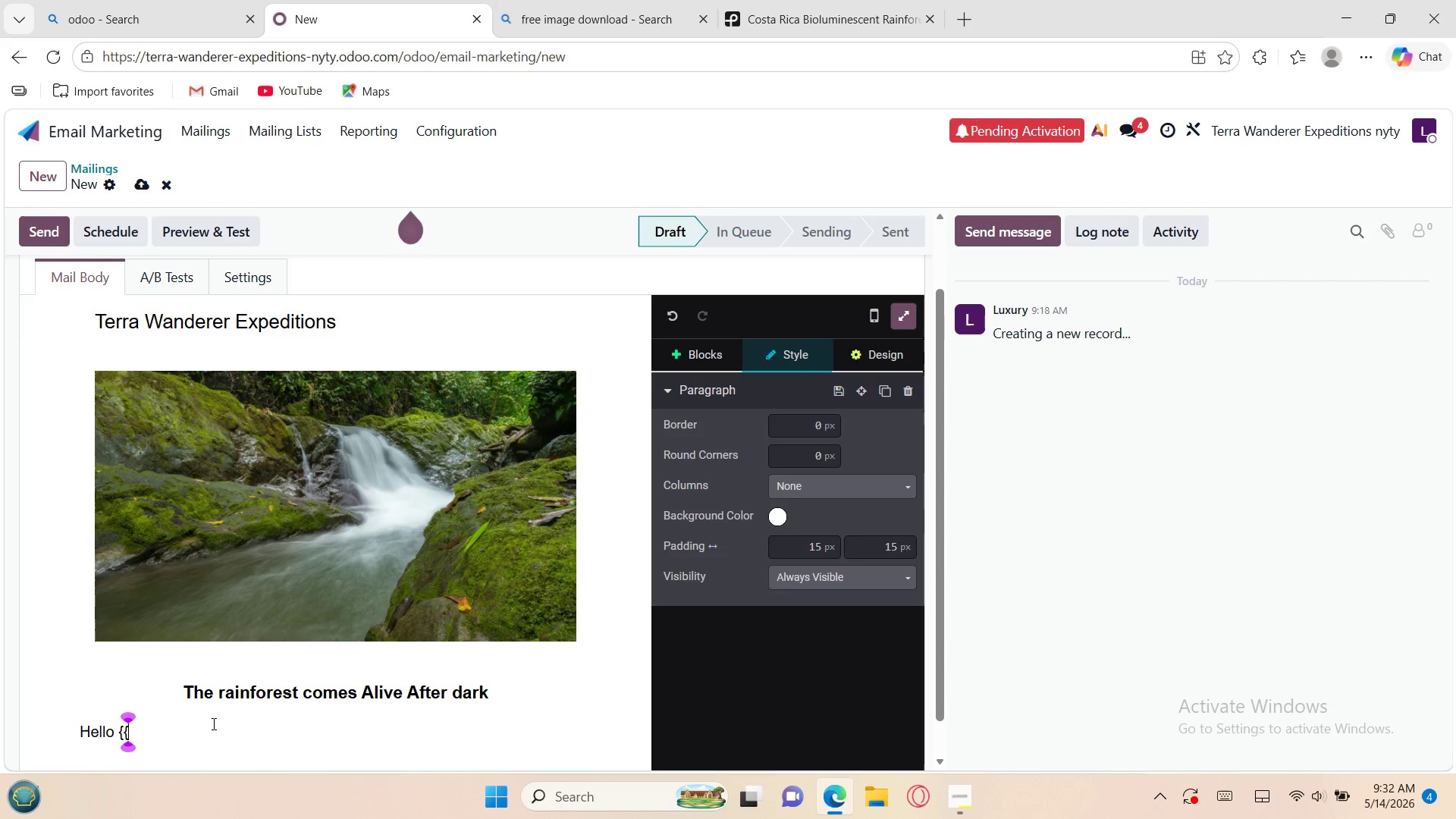 
type( object)
 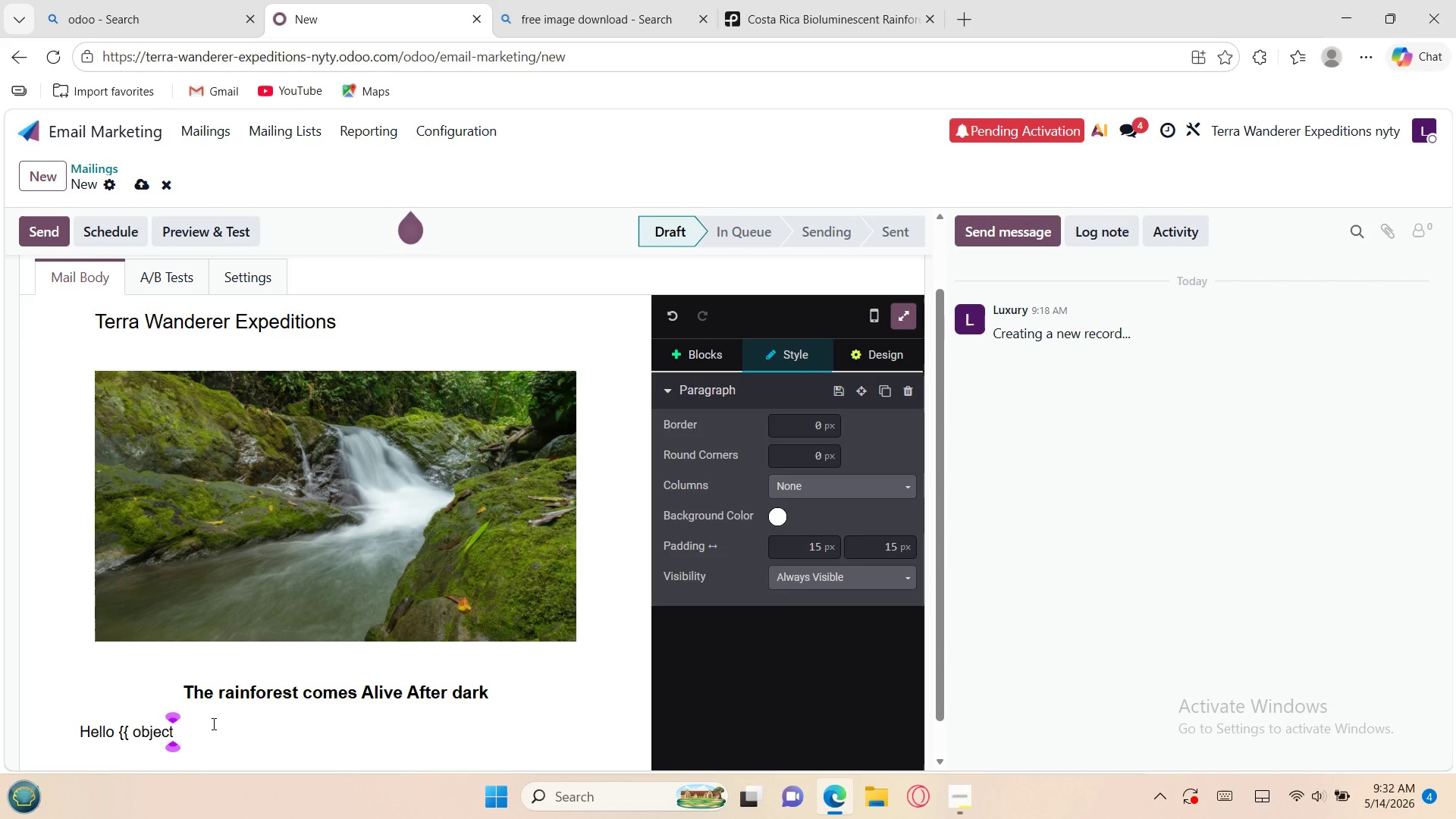 
key(Space)
 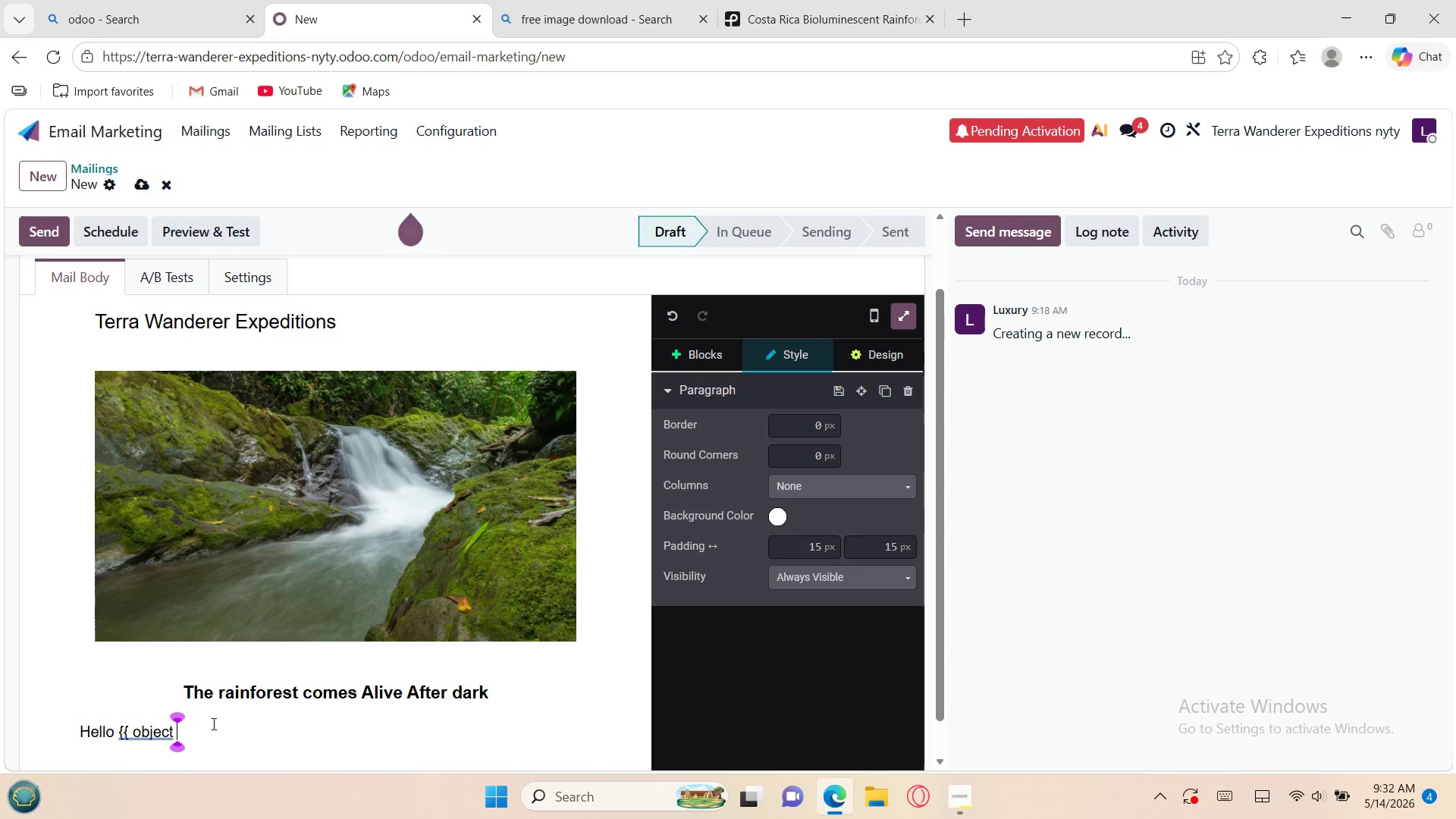 
wait(5.08)
 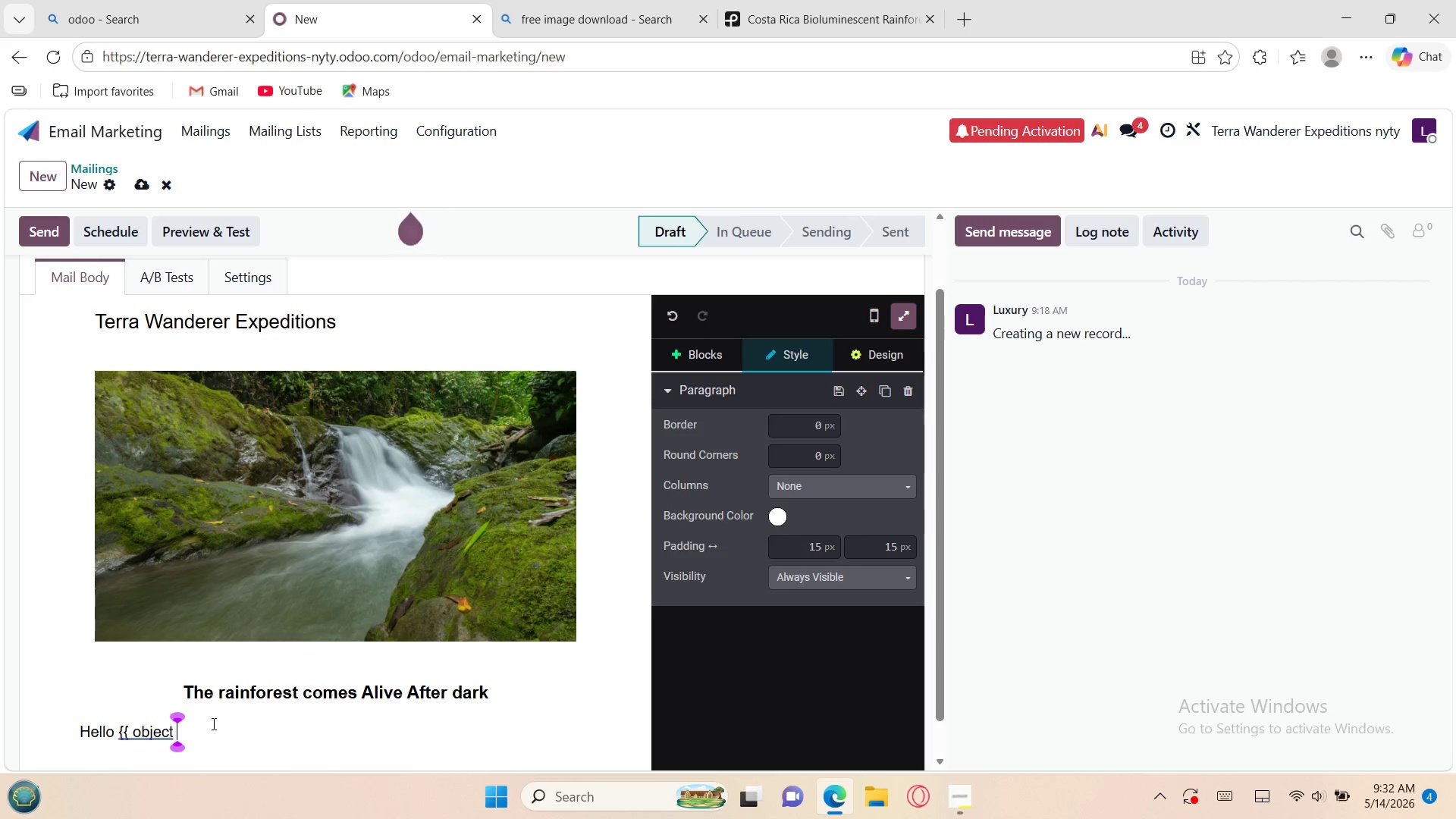 
key(Period)
 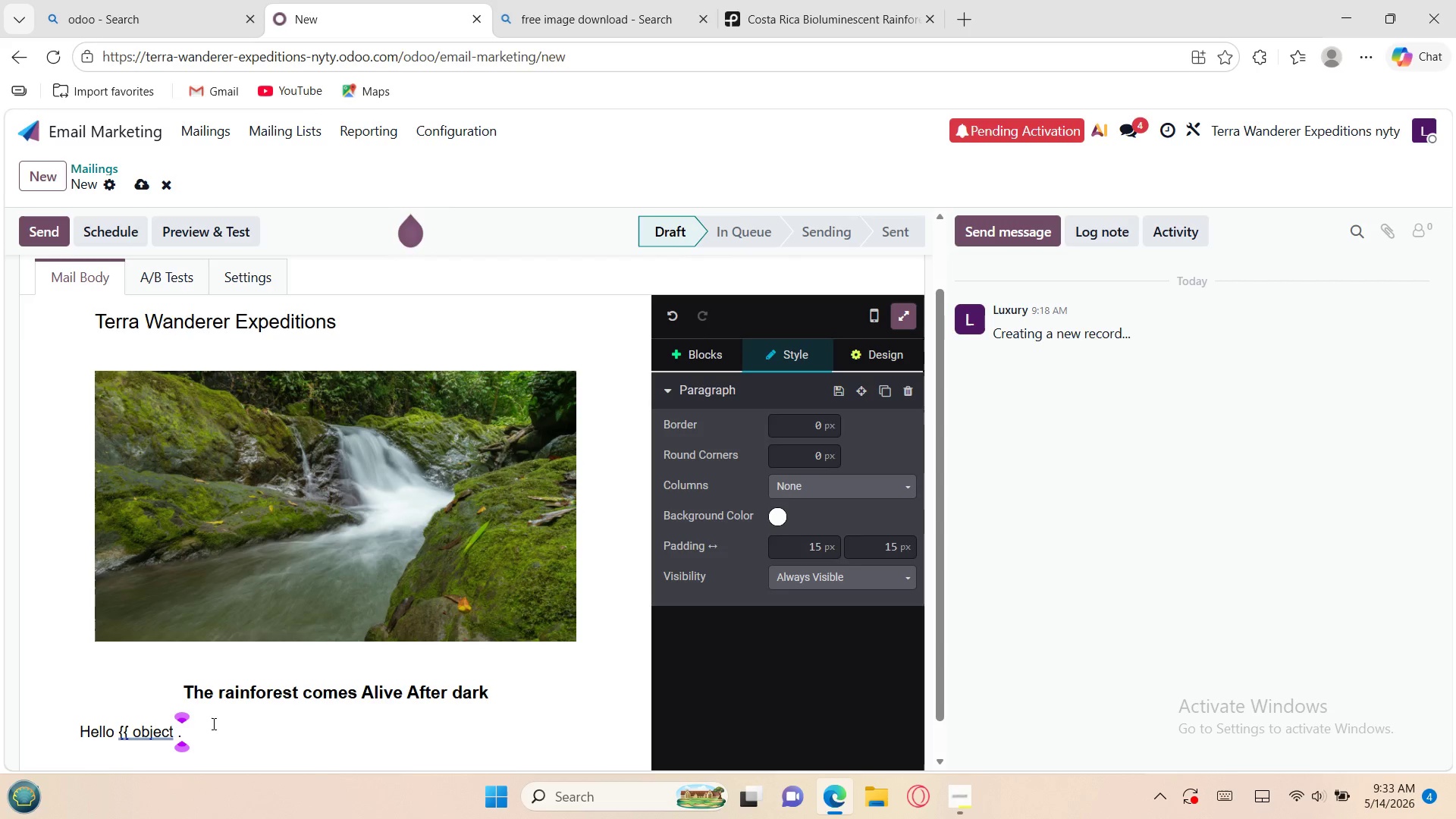 
wait(5.69)
 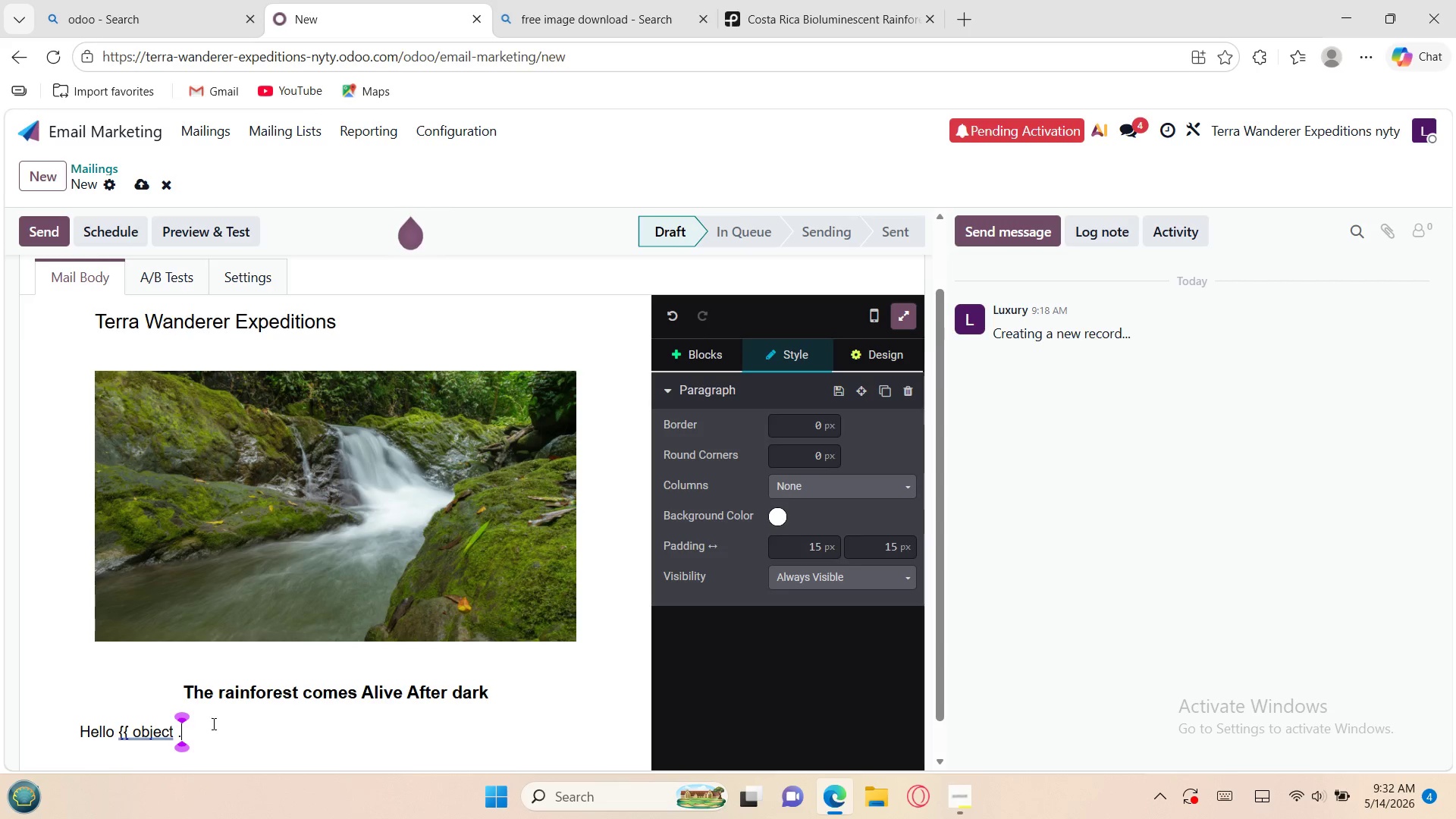 
type(nae)
key(Backspace)
key(Backspace)
key(Backspace)
type(me)
 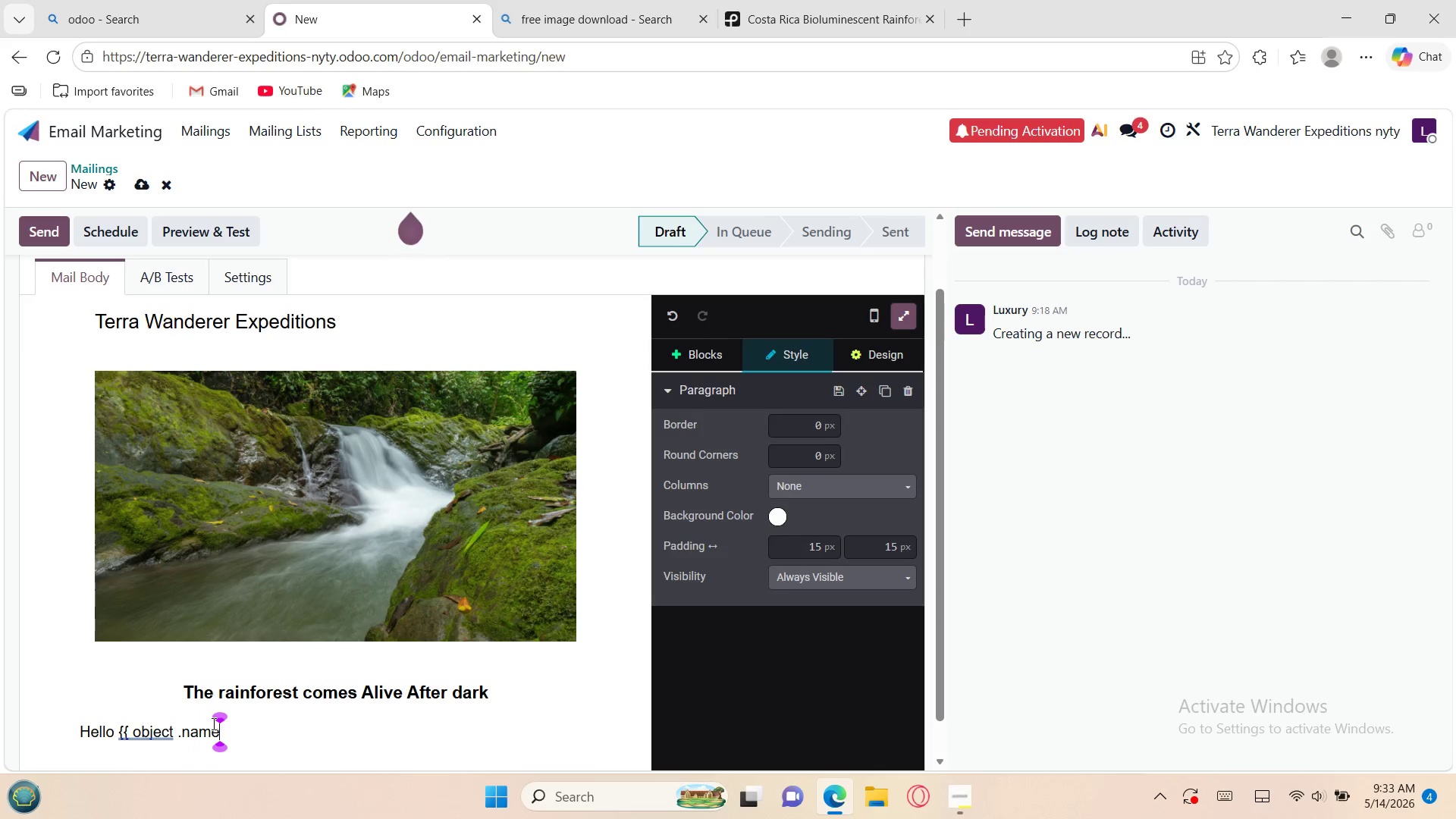 
key(Shift+BracketRight)
 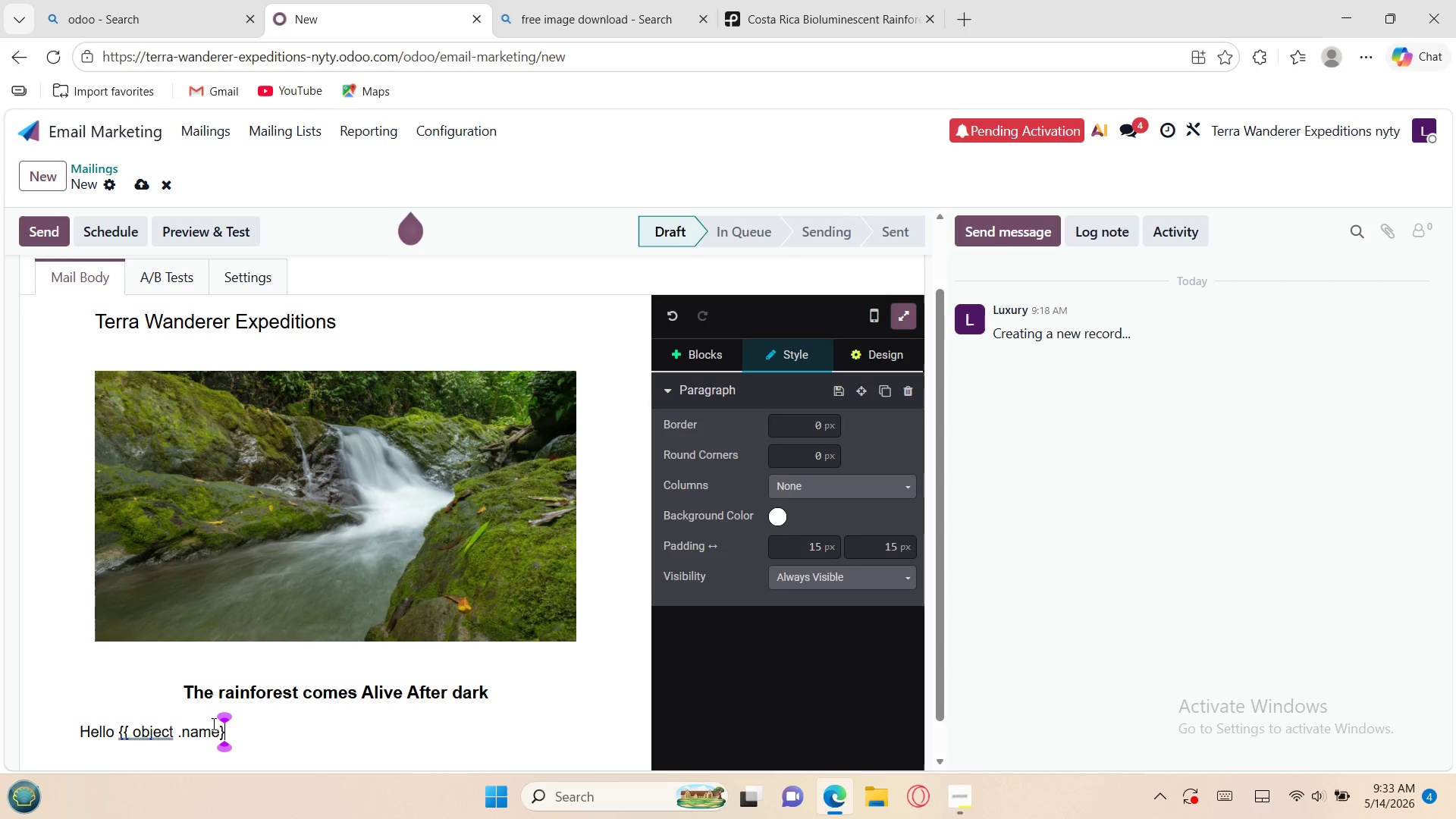 
key(Shift+BracketRight)
 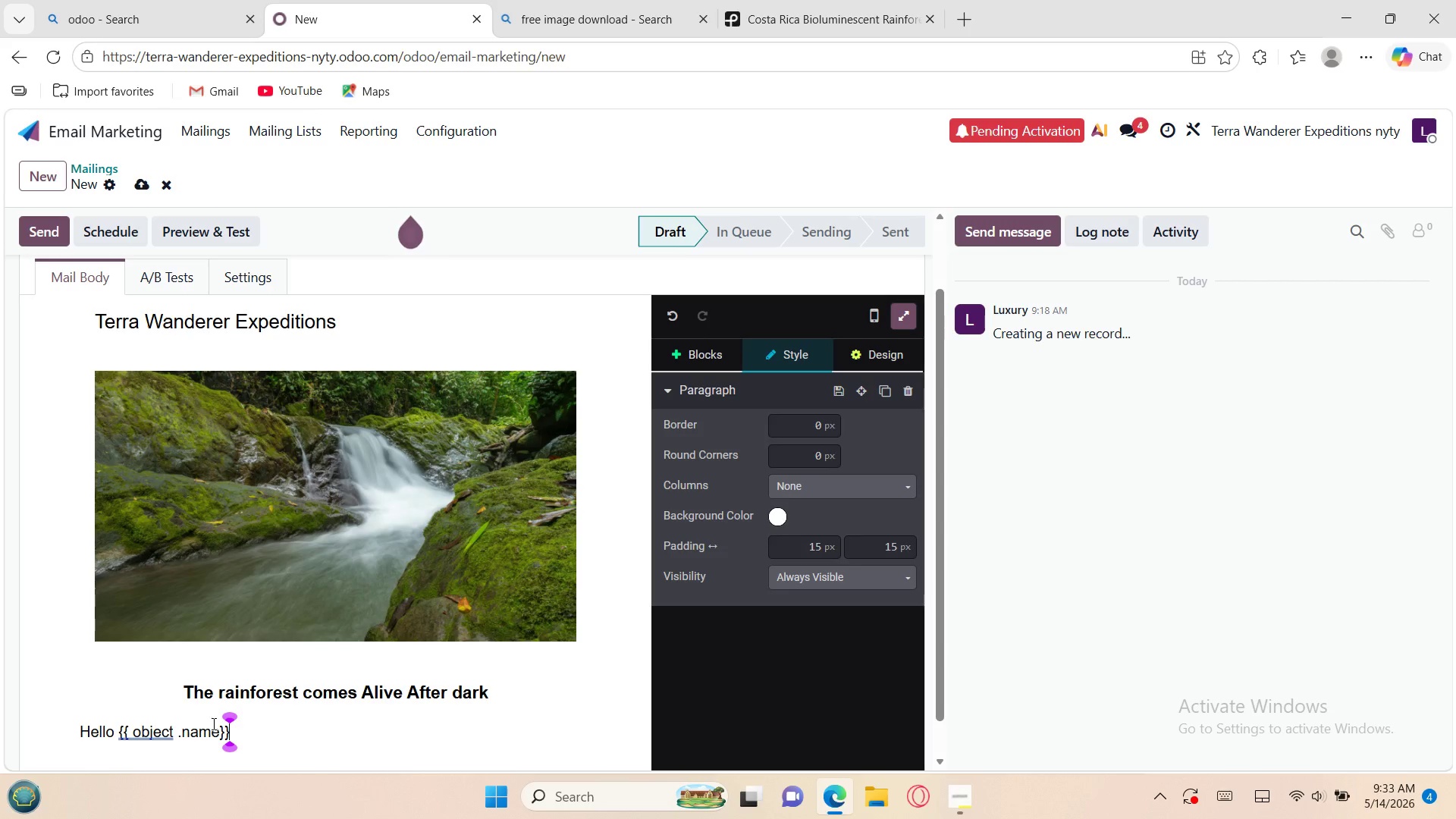 
wait(11.84)
 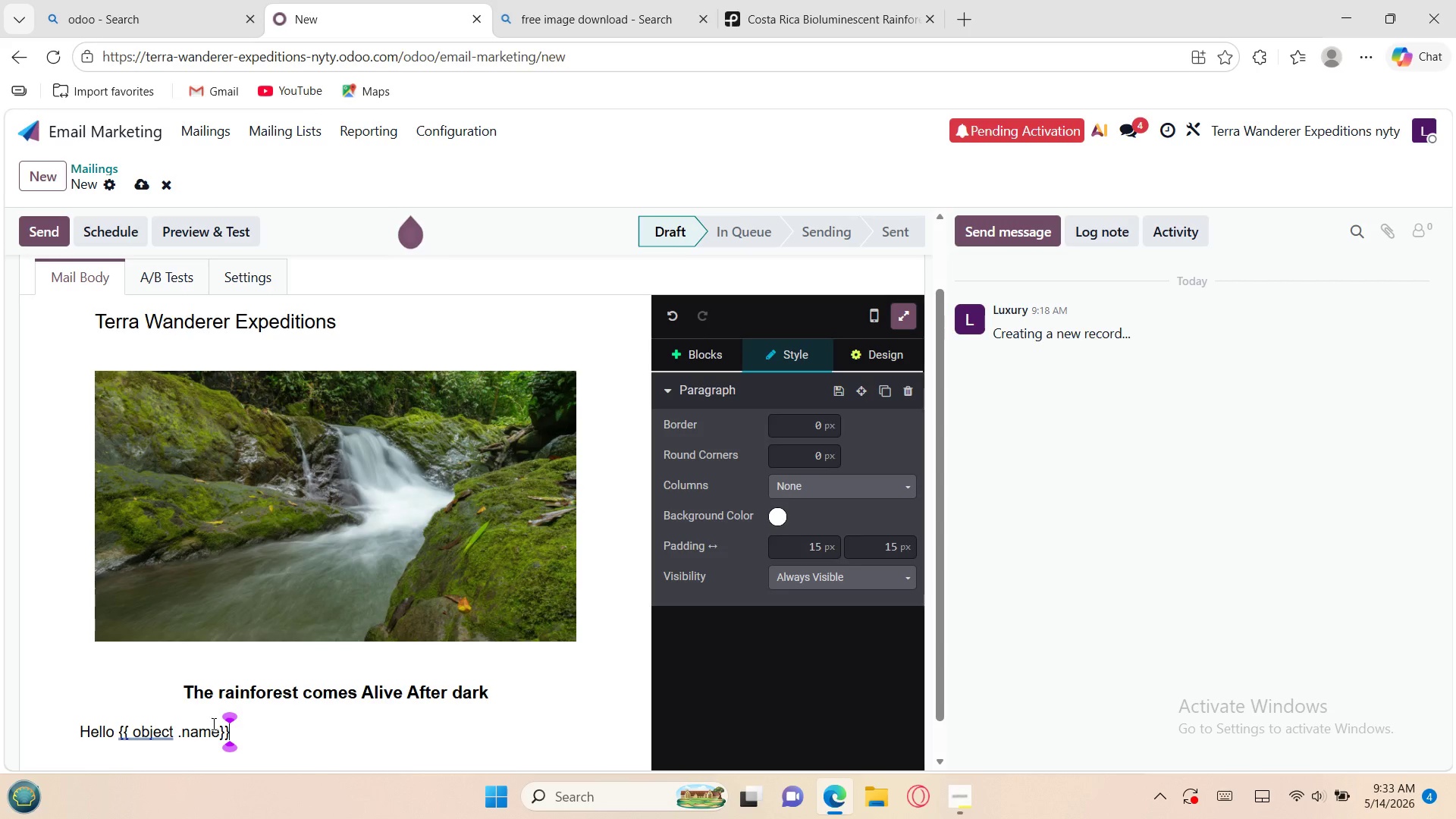 
left_click([175, 732])
 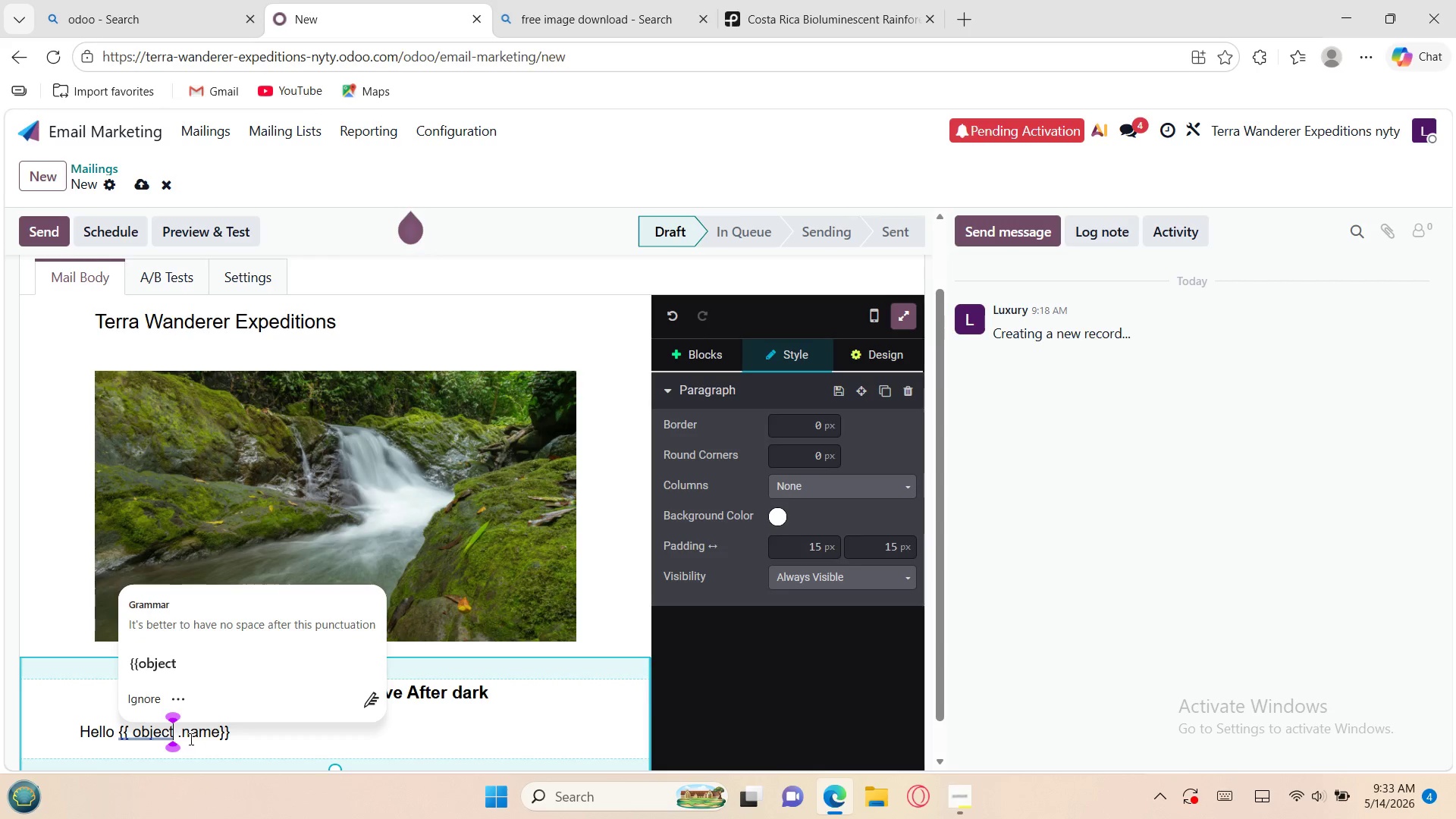 
key(Delete)
 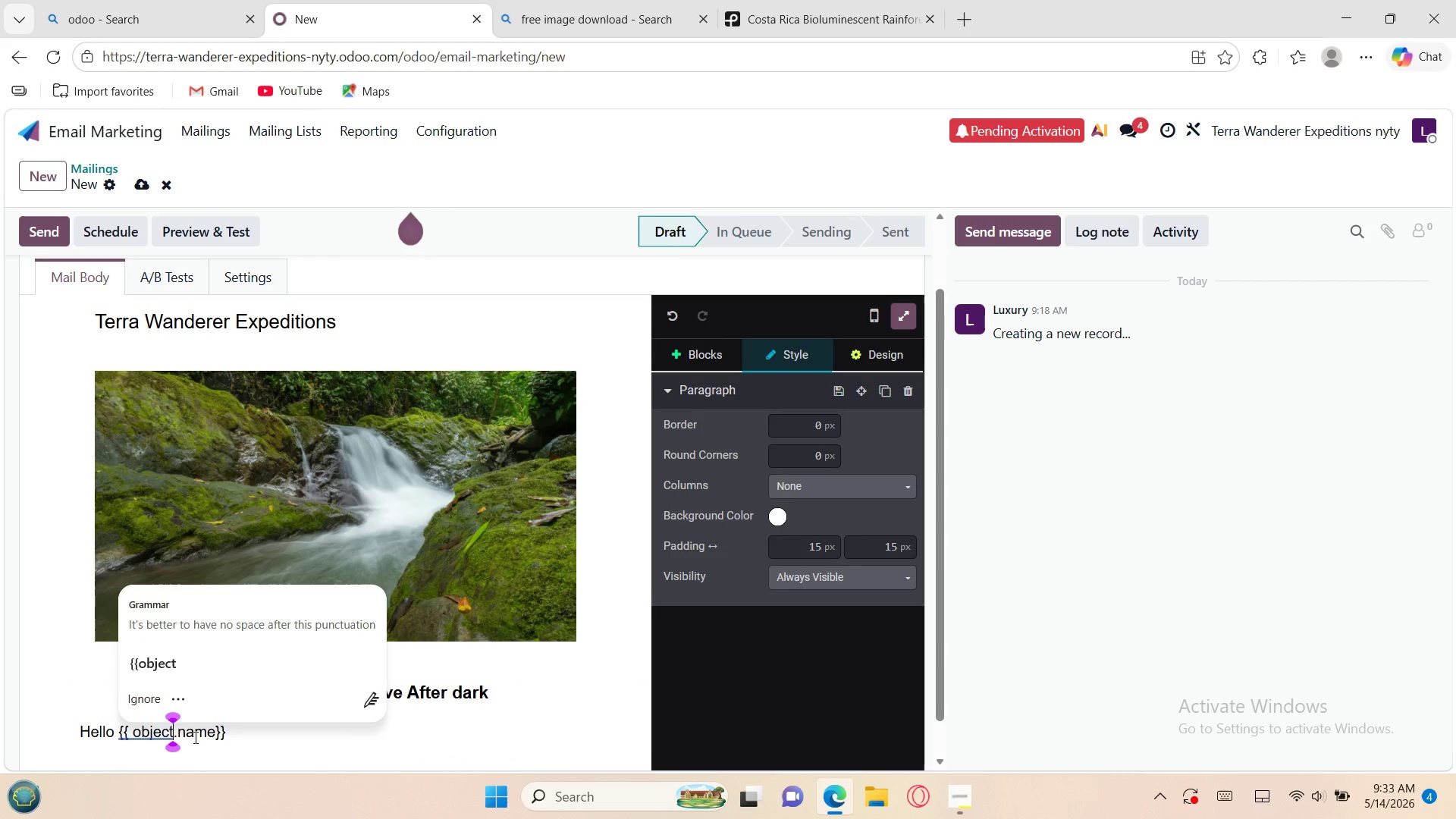 
key(Delete)
 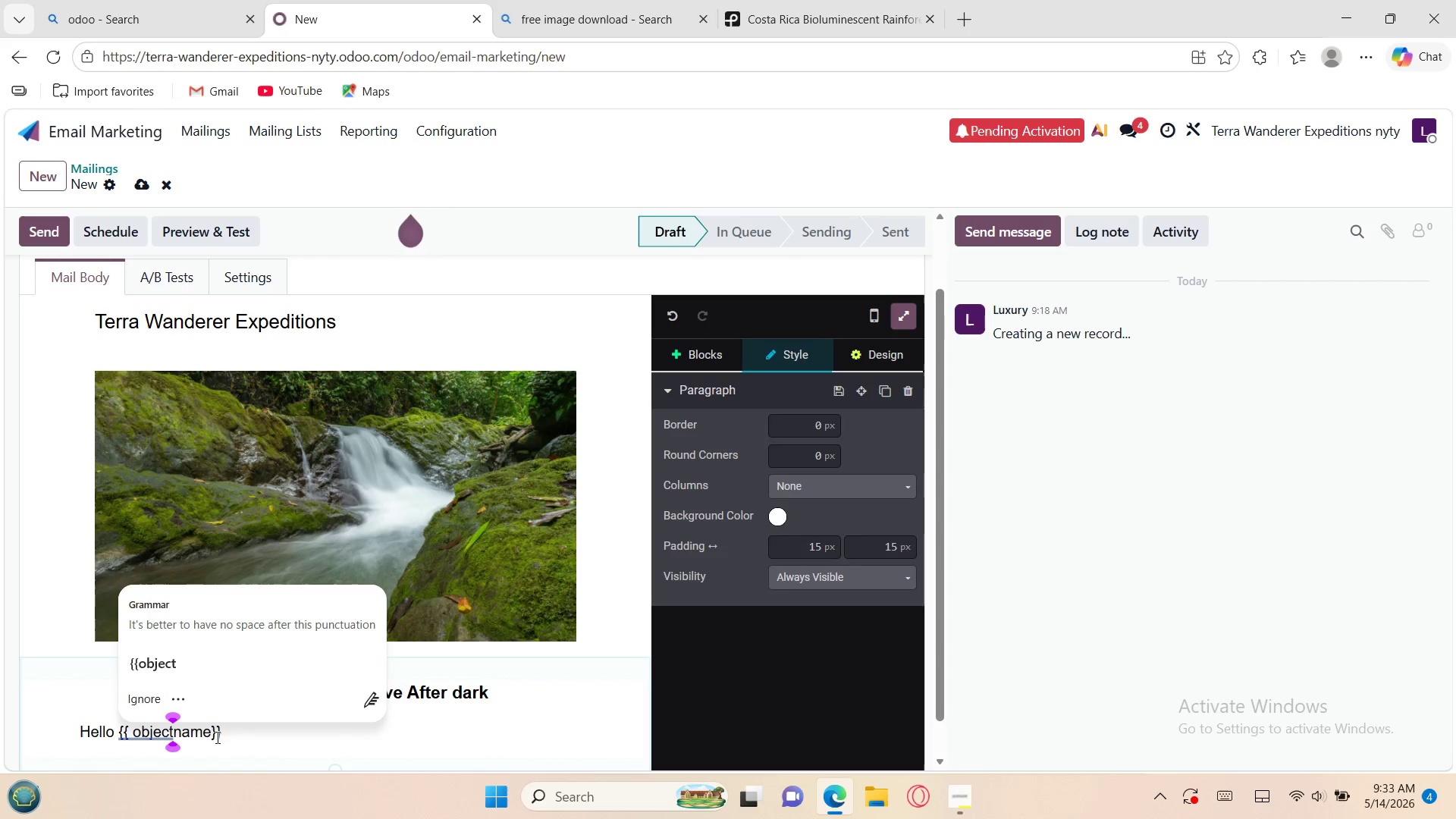 
left_click([223, 735])
 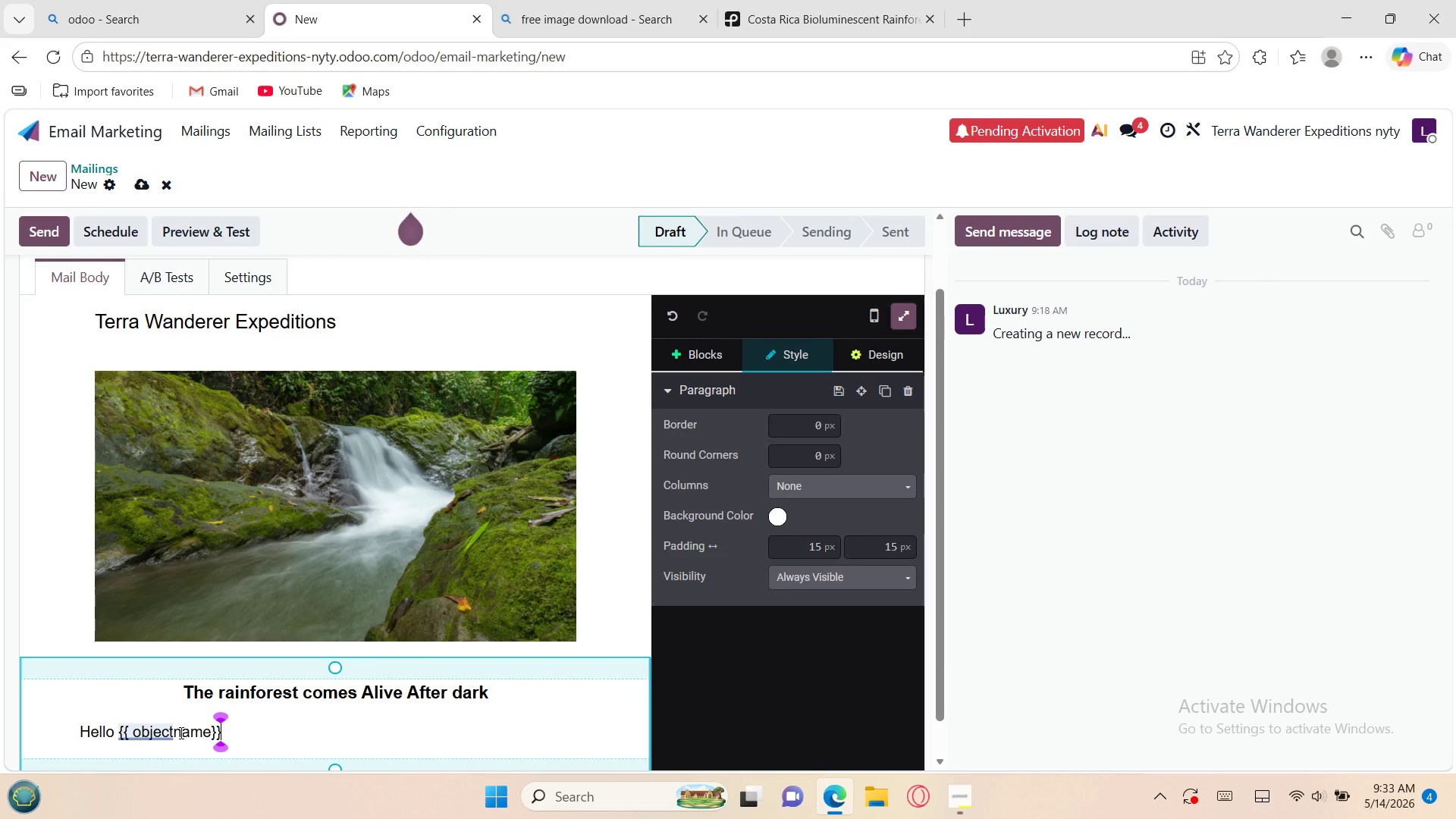 
left_click([180, 733])
 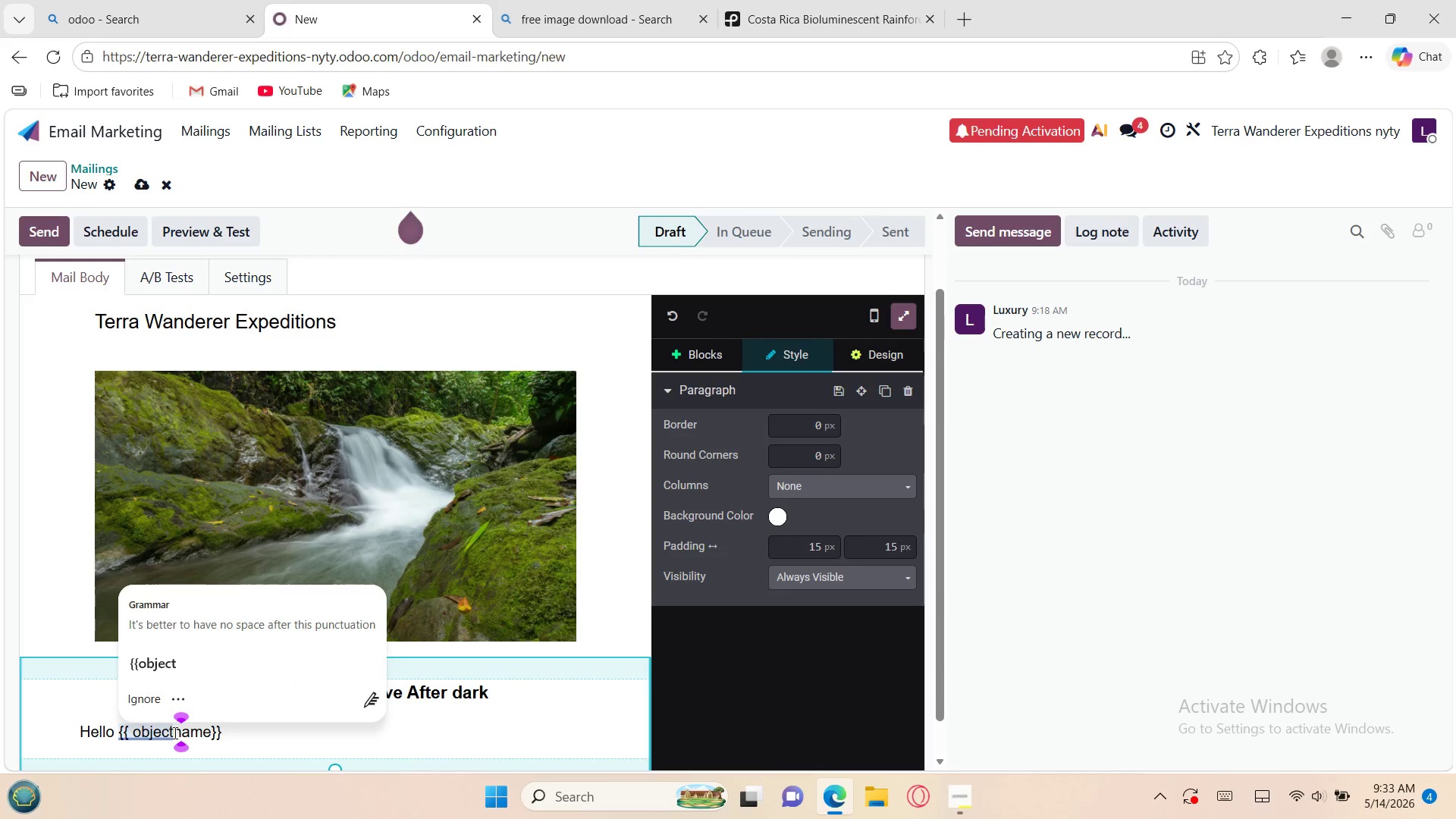 
left_click([174, 733])
 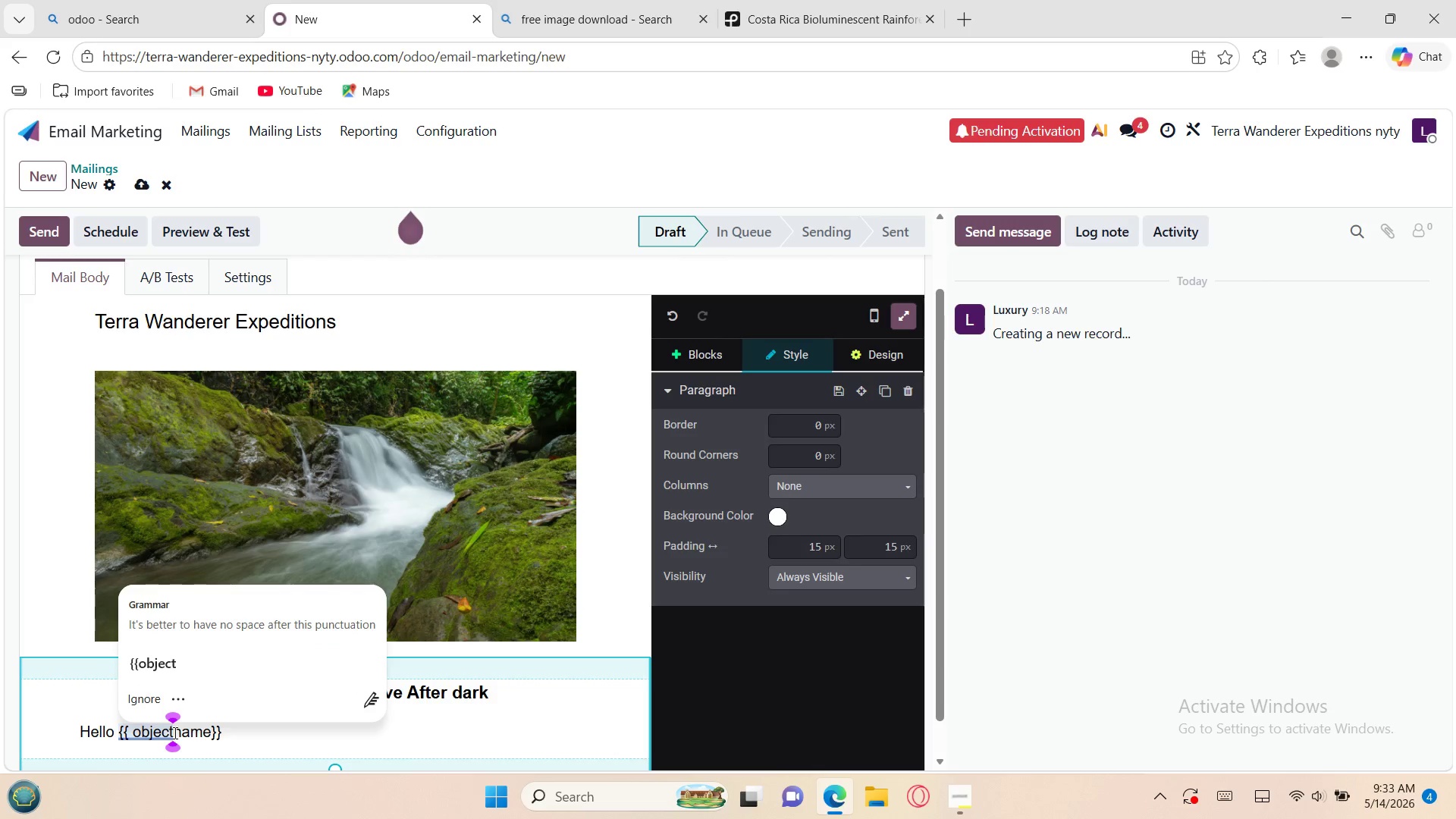 
key(Period)
 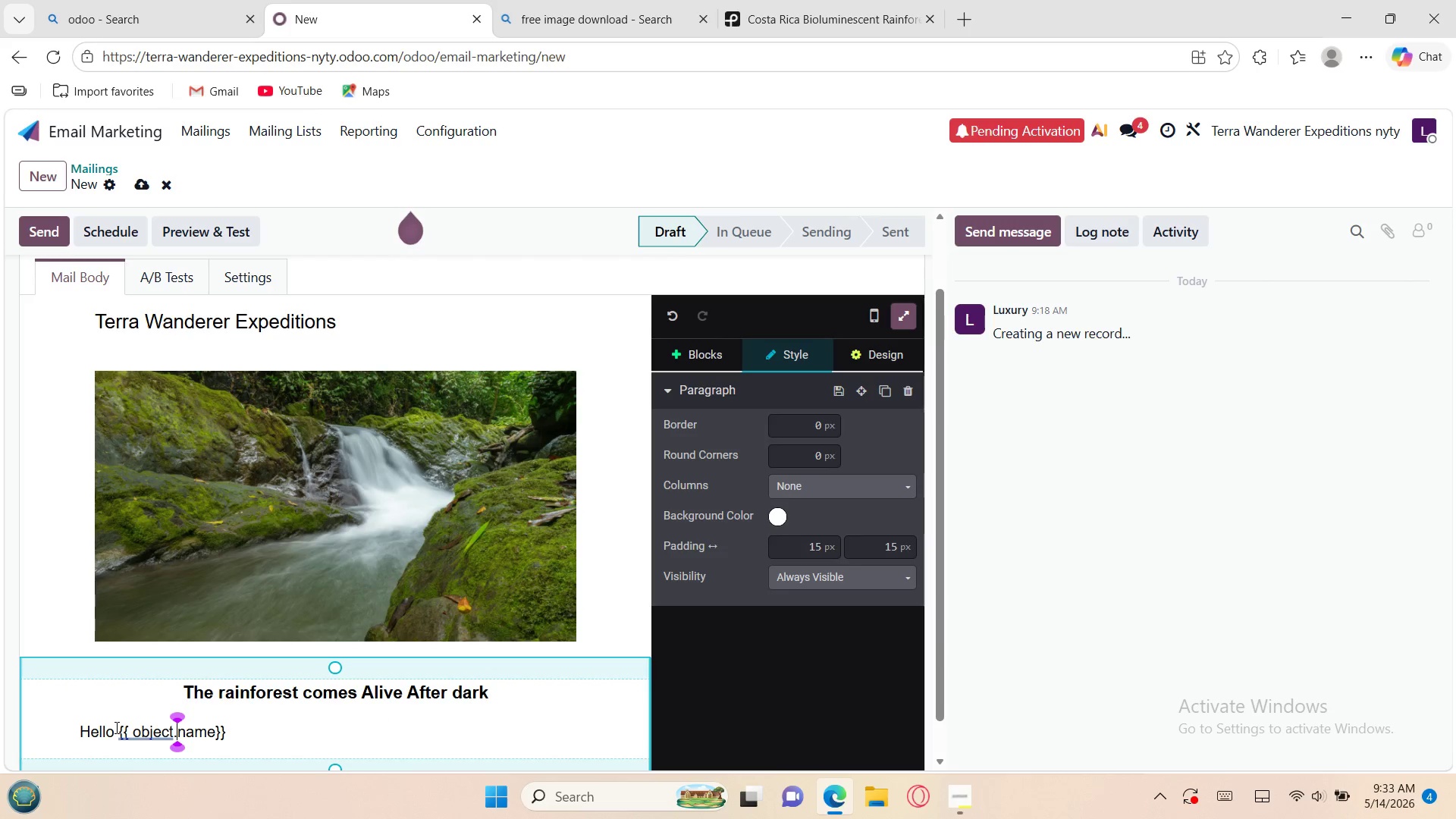 
key(Backquote)
 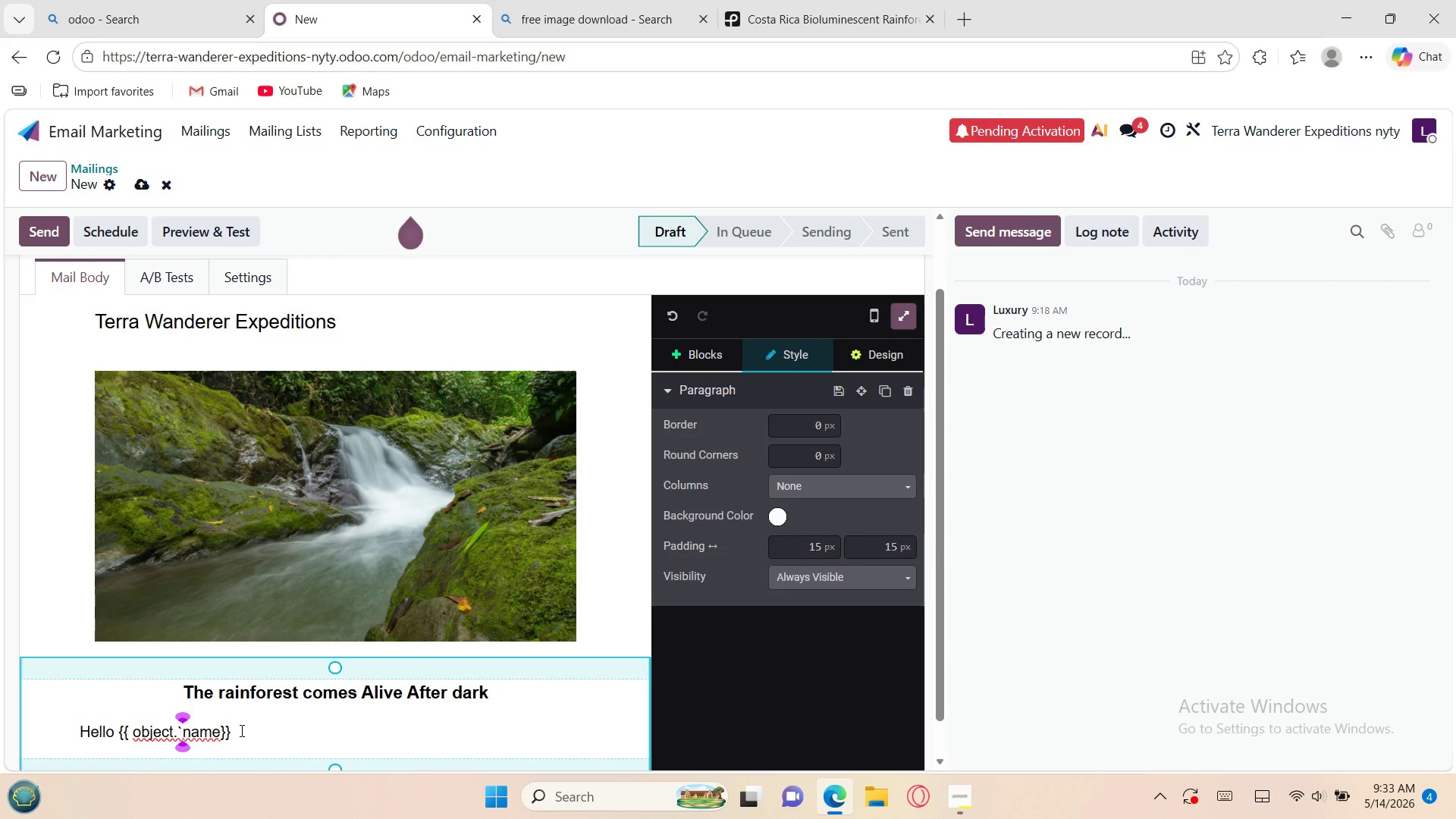 
key(Backspace)
 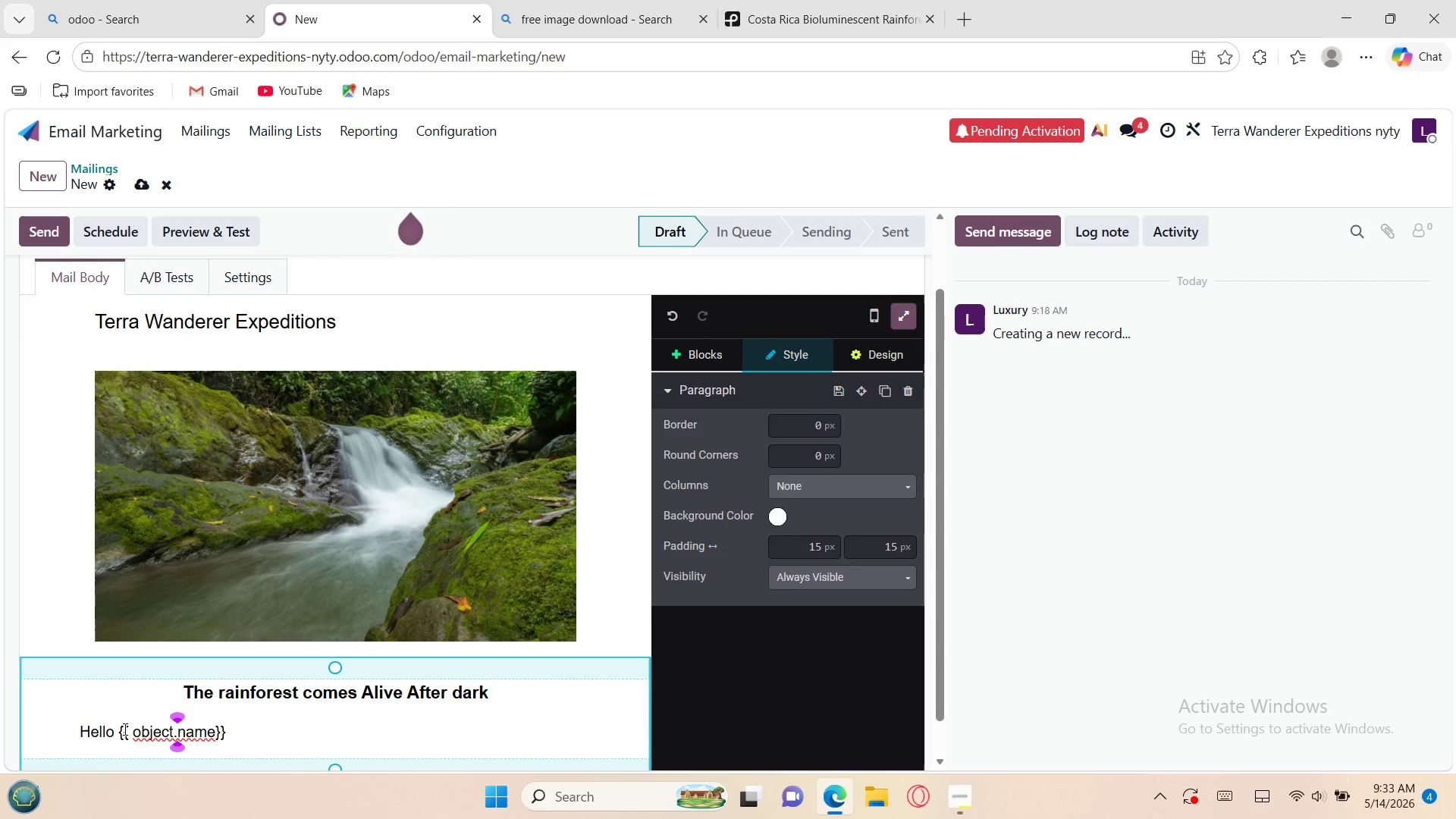 
left_click([115, 729])
 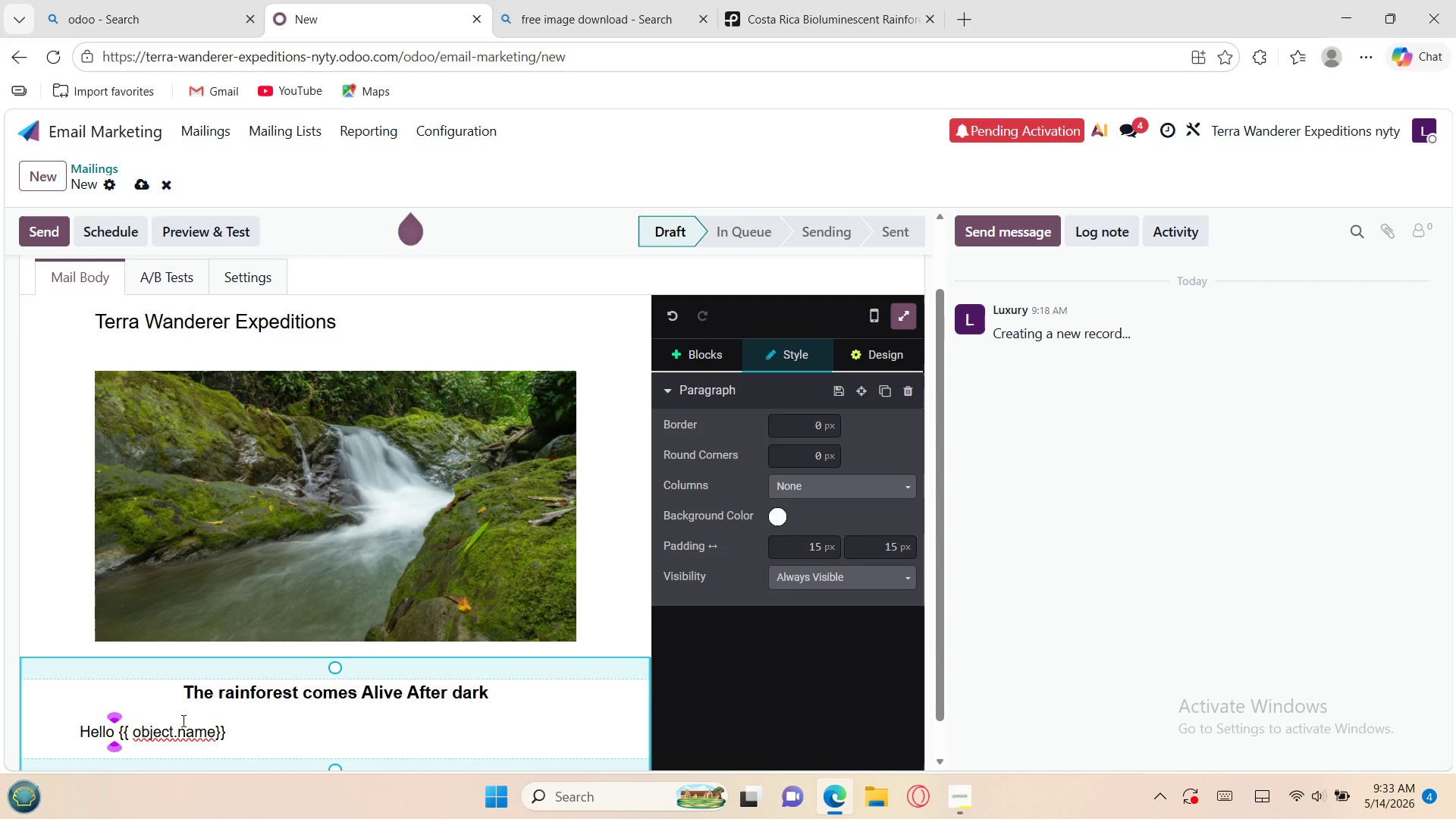 
key(Backquote)
 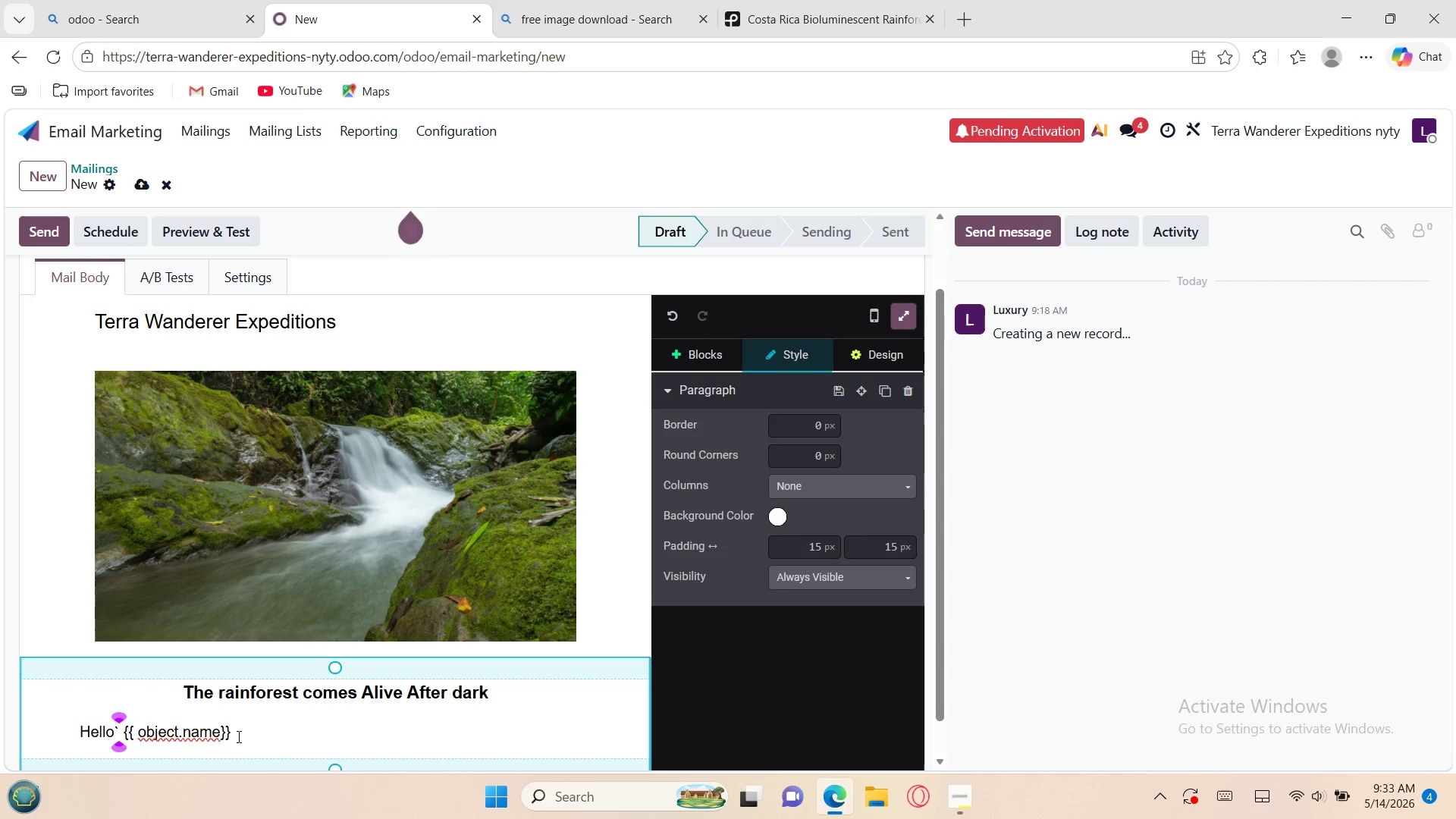 
wait(13.53)
 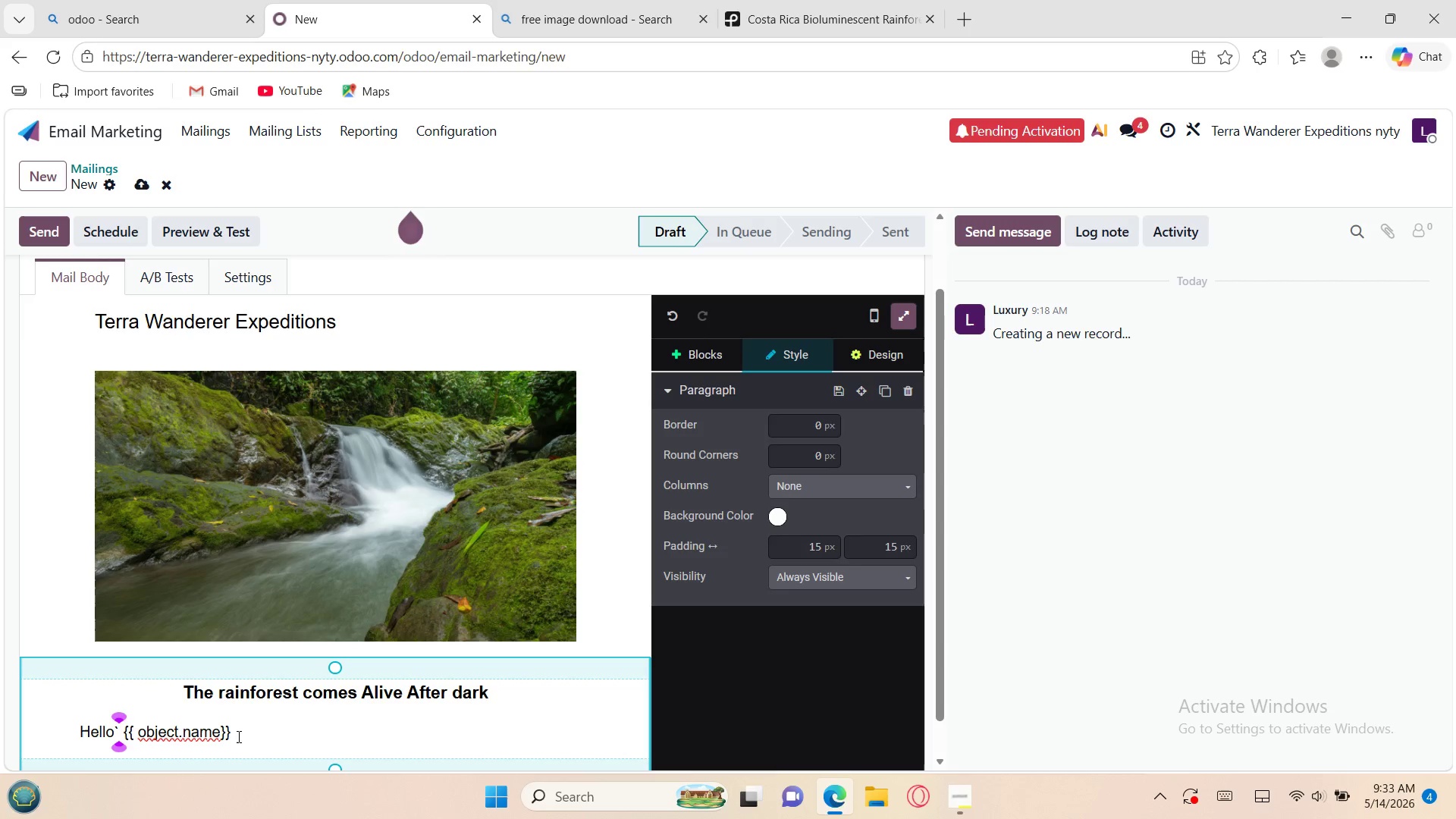 
key(Backspace)
 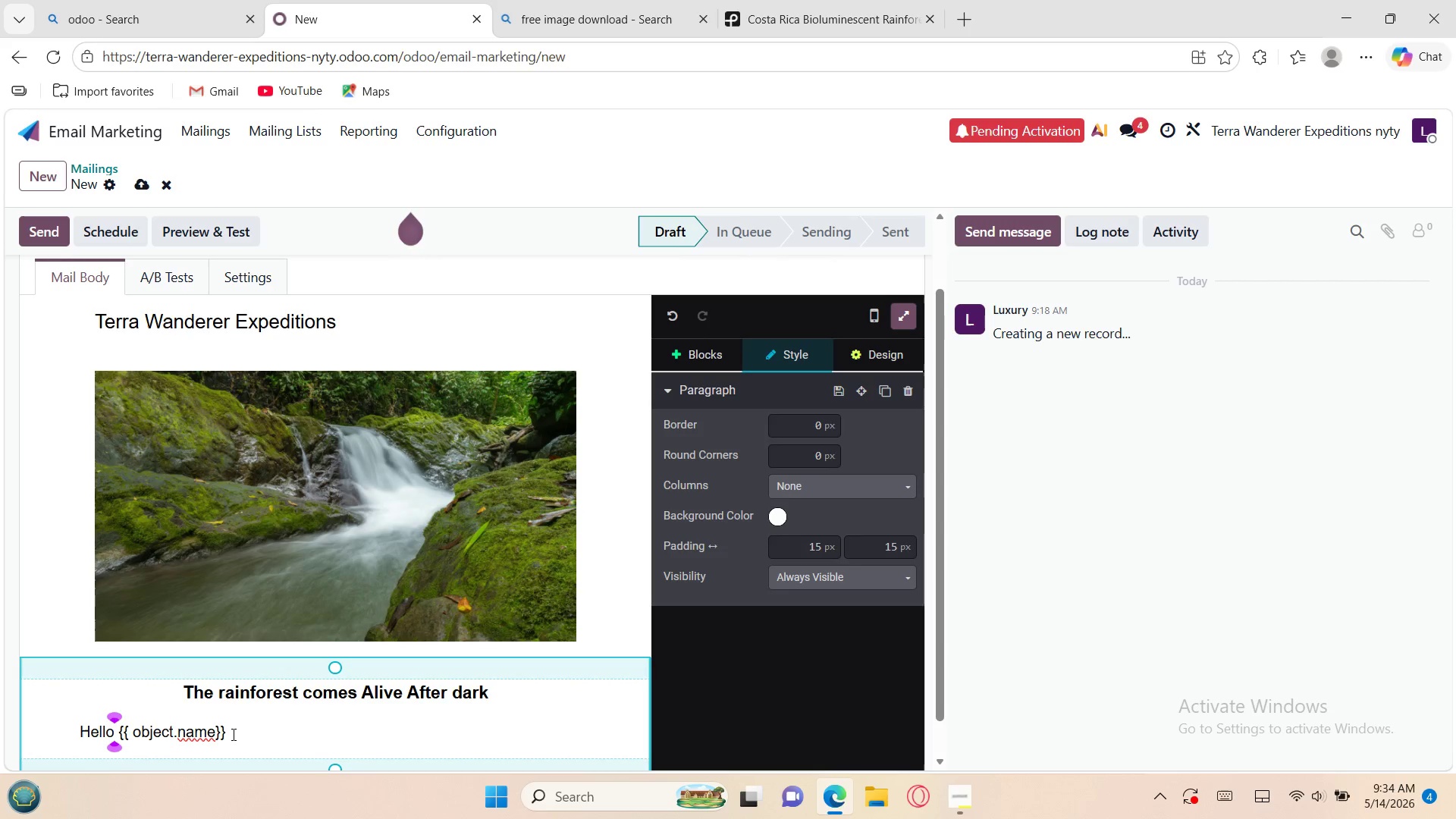 
left_click([232, 734])
 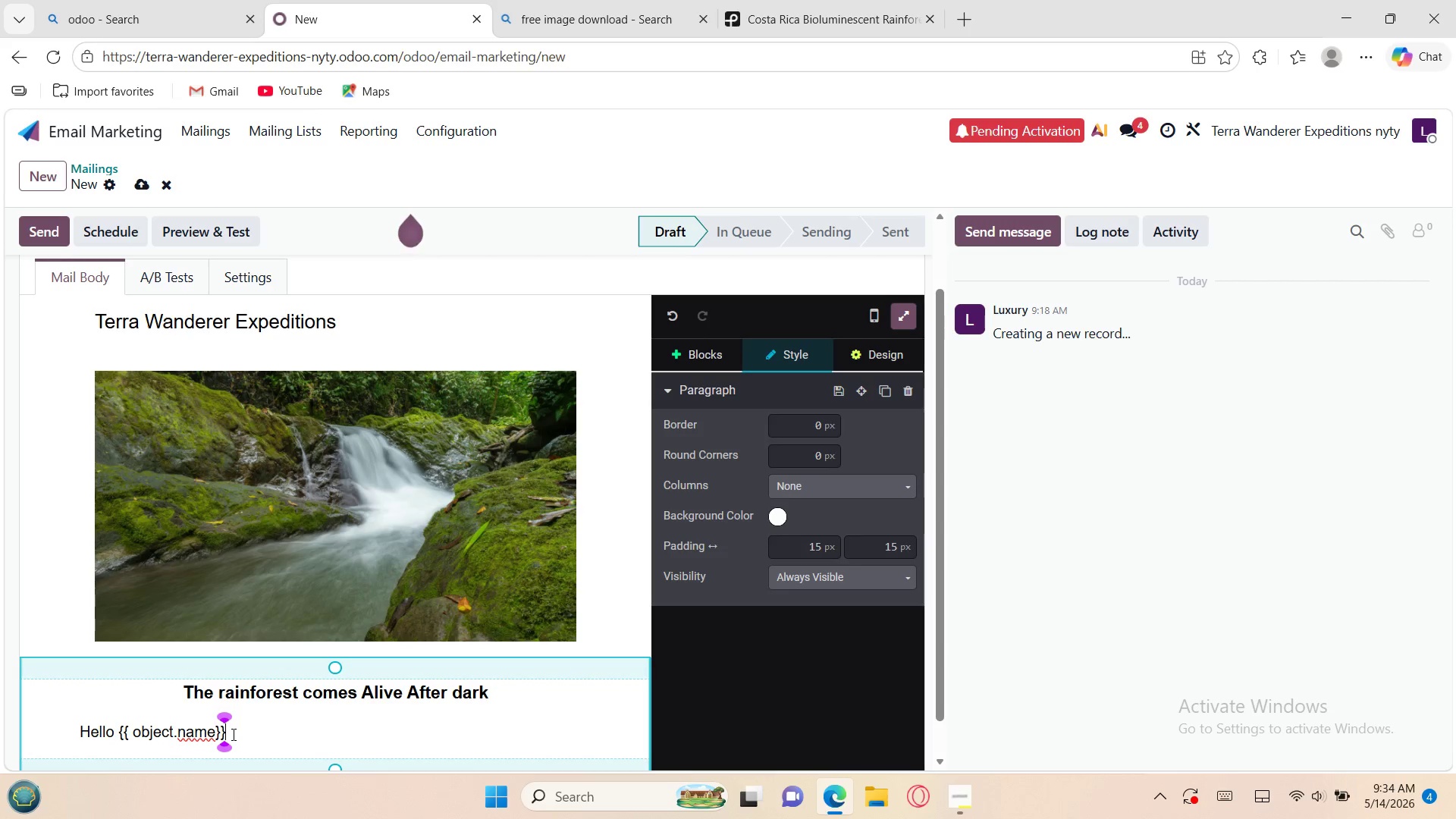 
key(Backquote)
 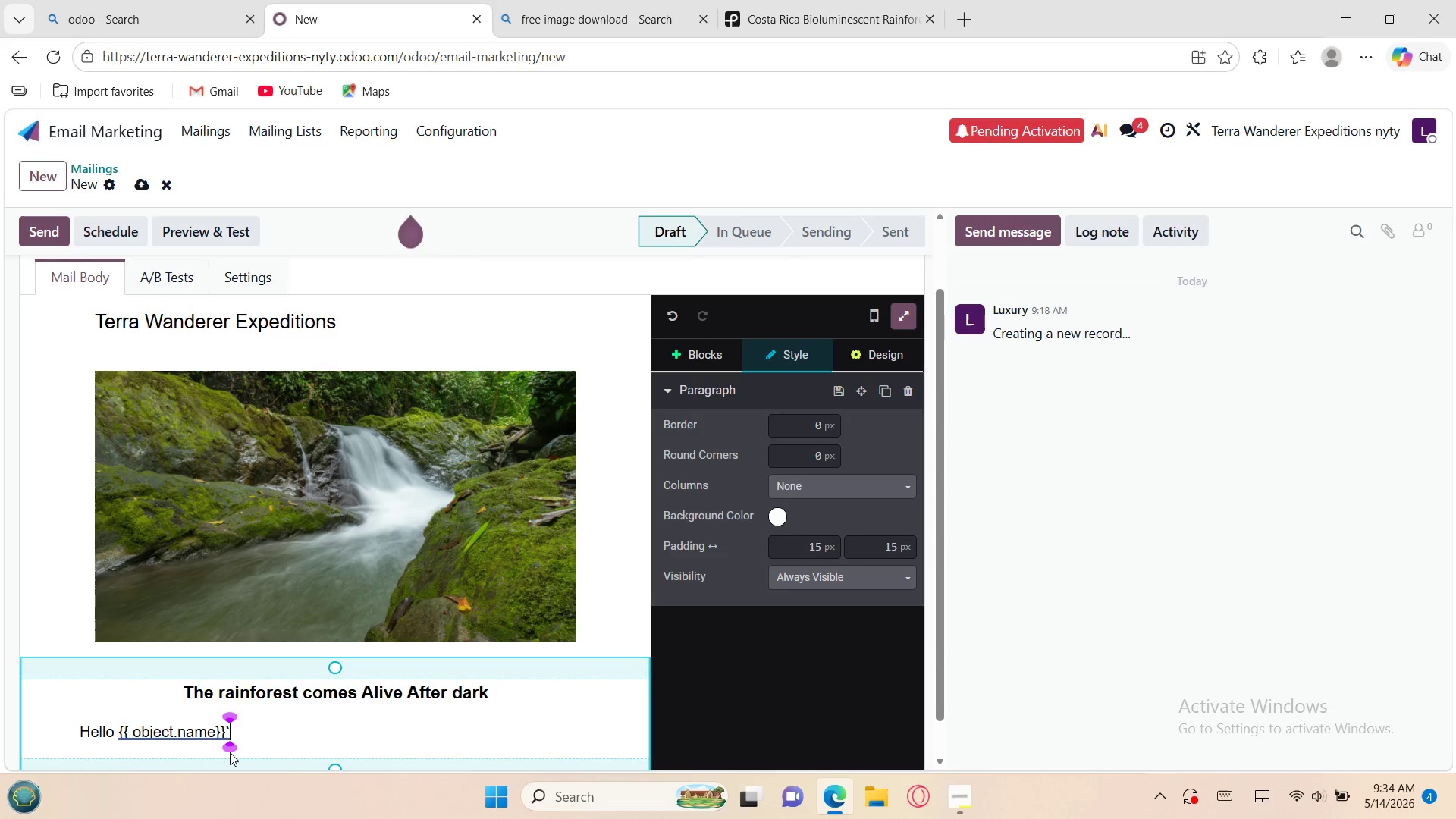 
wait(5.98)
 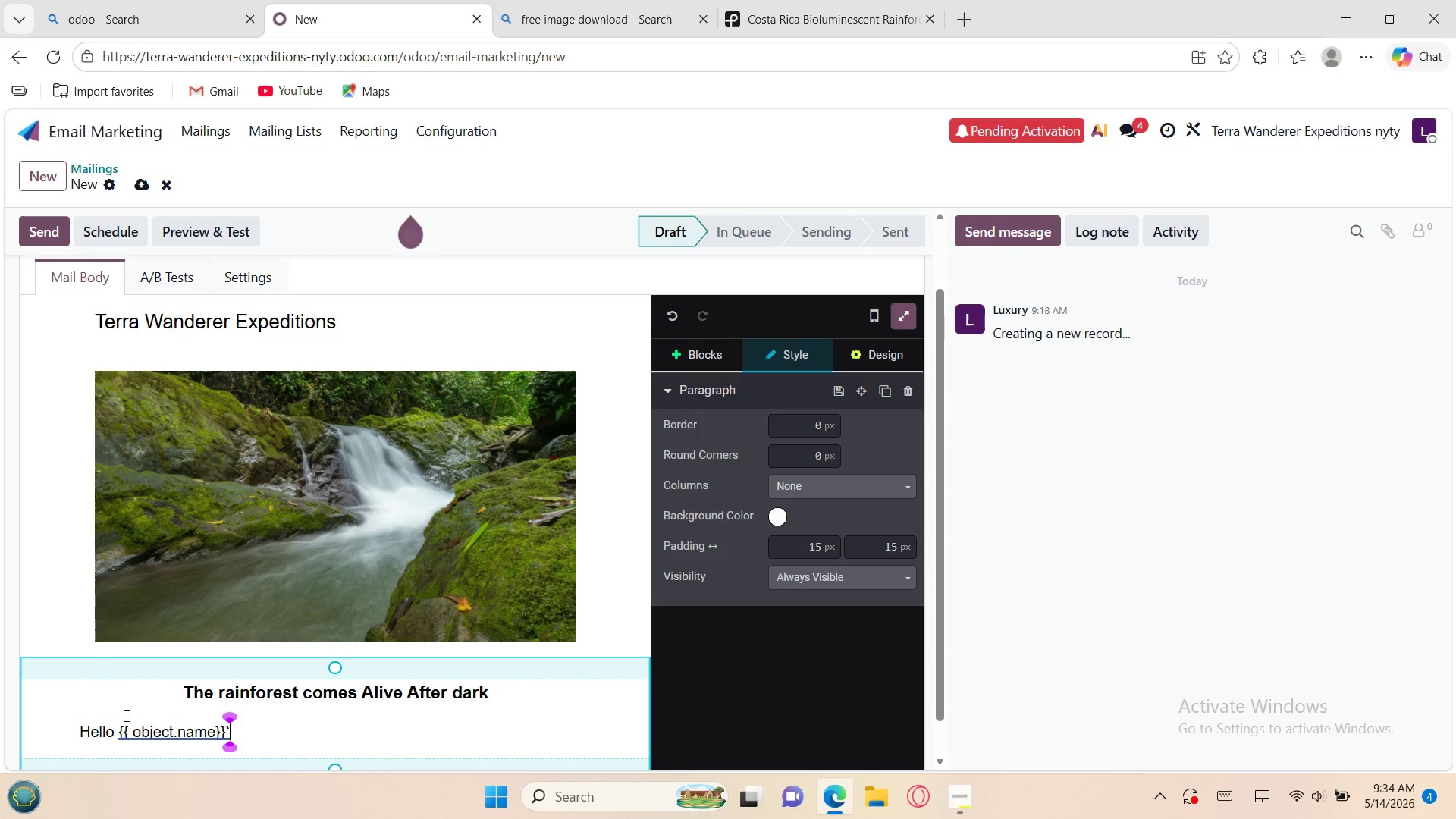 
key(ArrowLeft)
 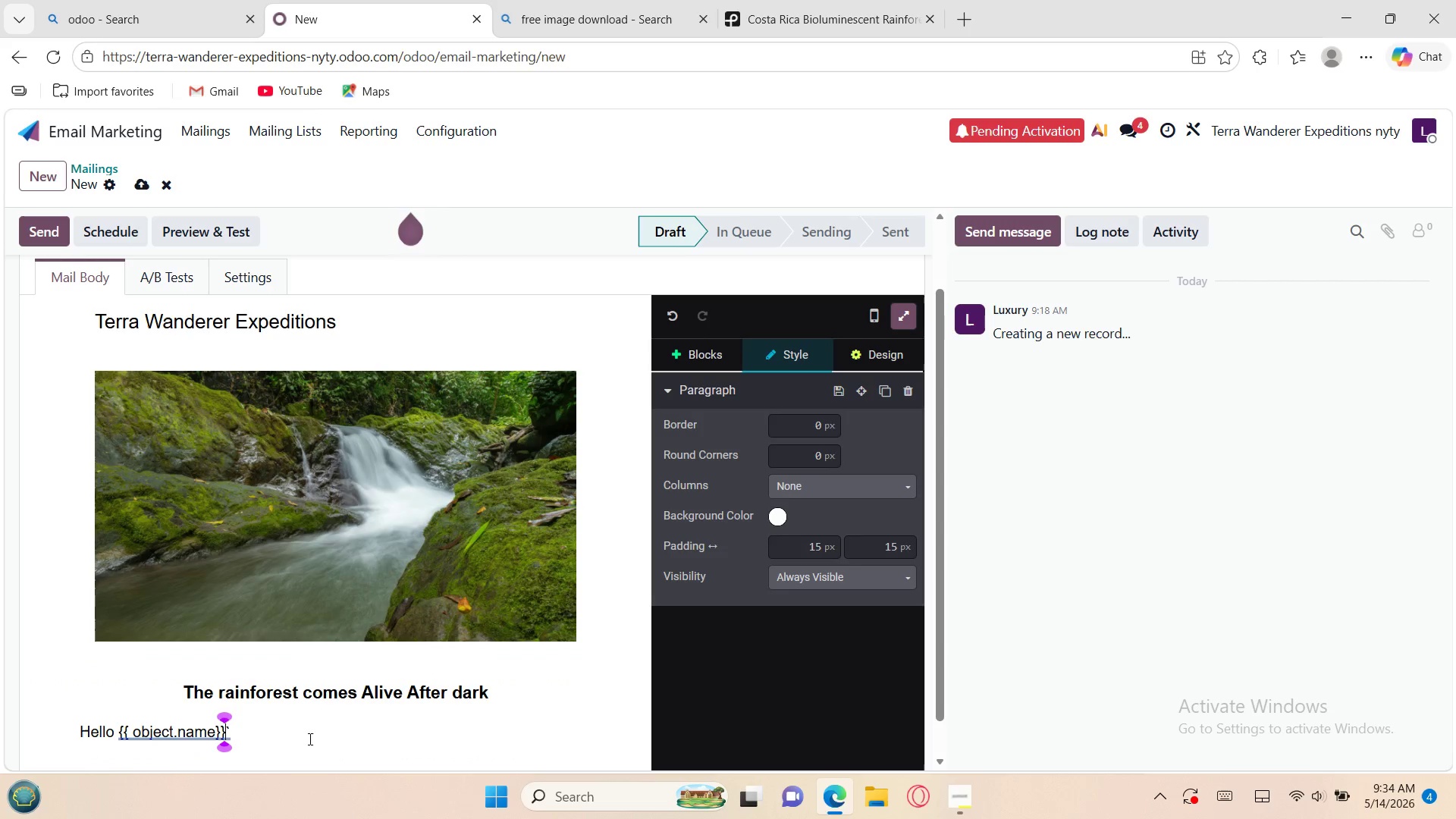 
key(ArrowLeft)
 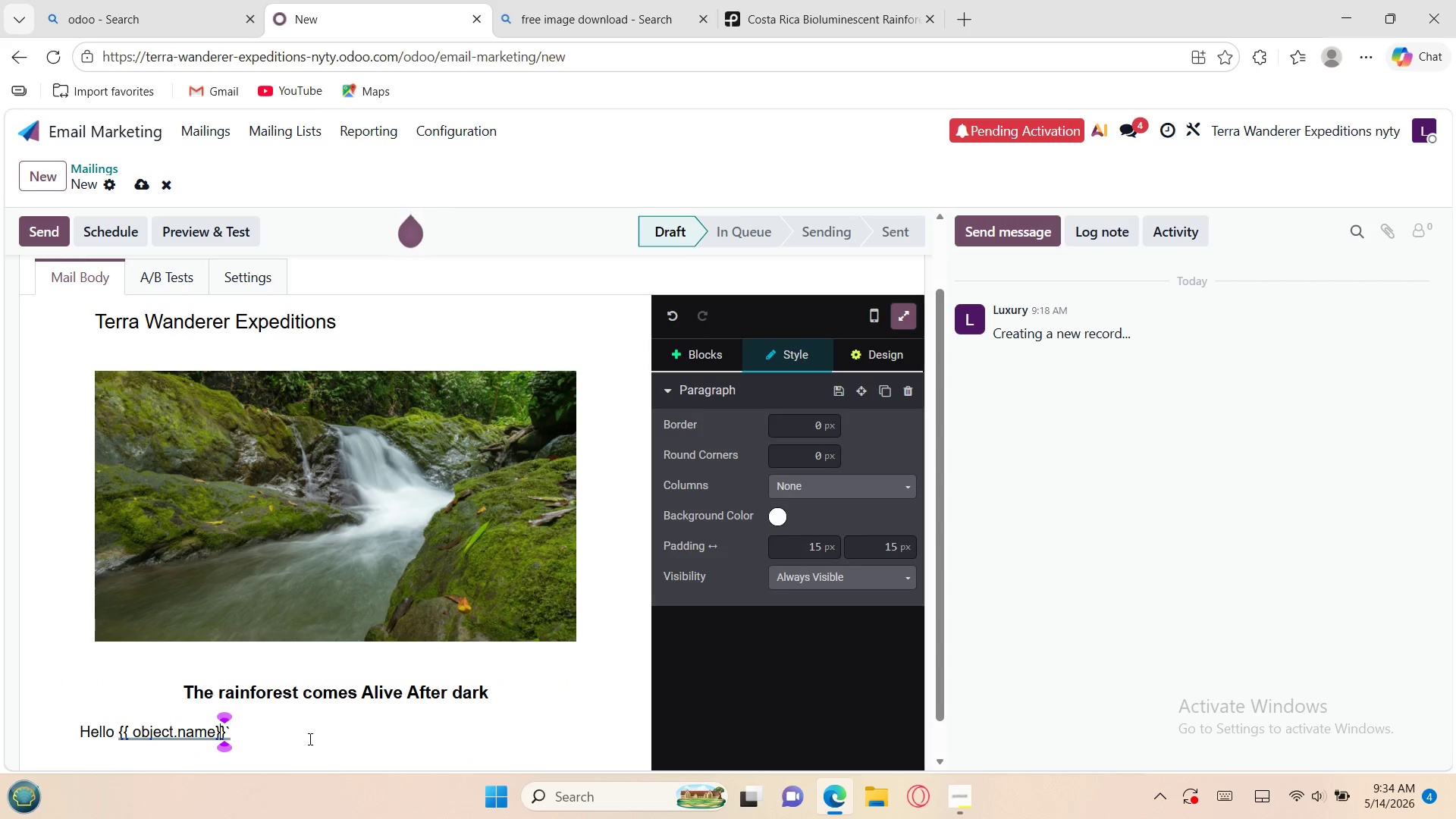 
key(ArrowLeft)
 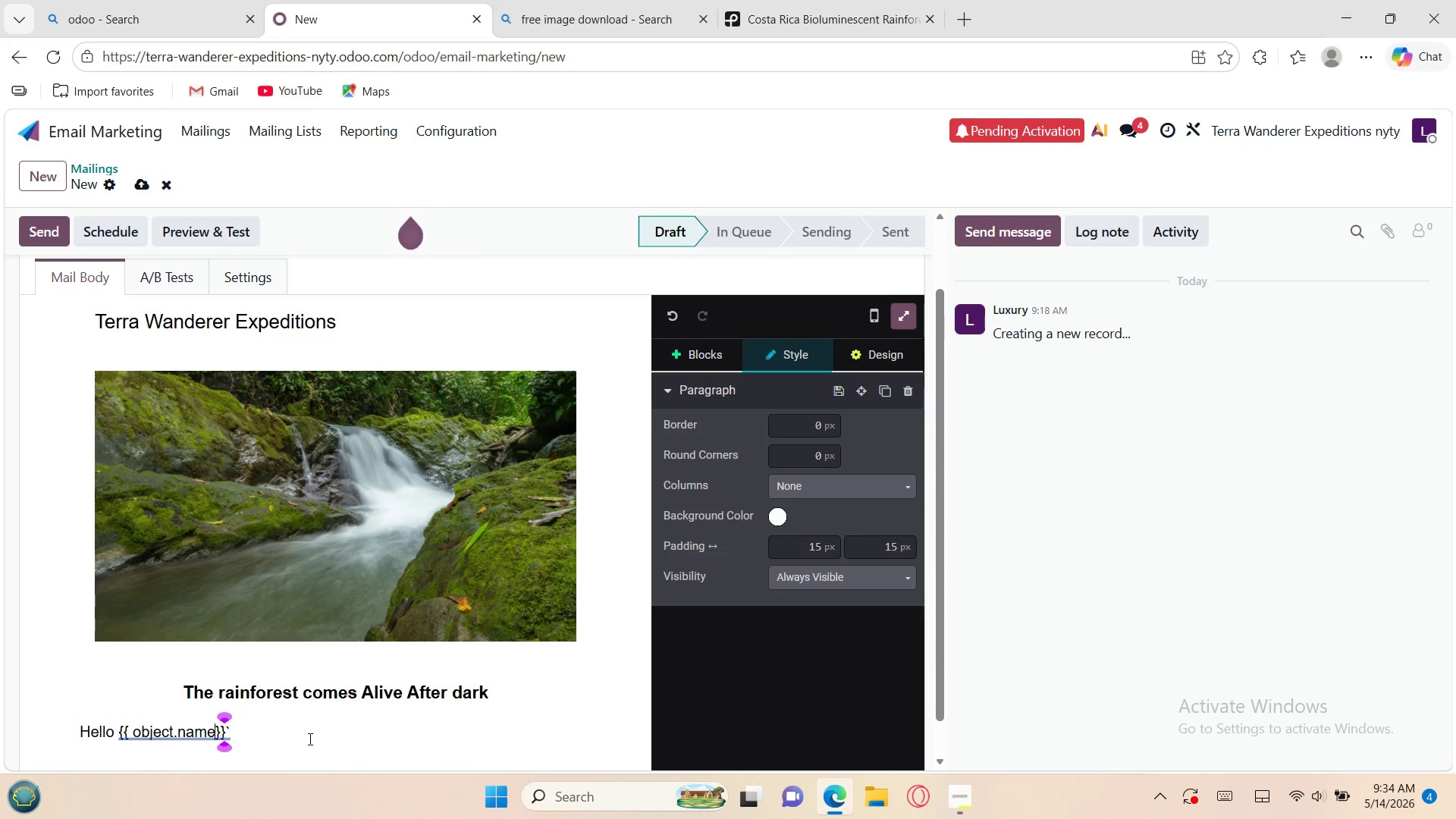 
key(ArrowLeft)
 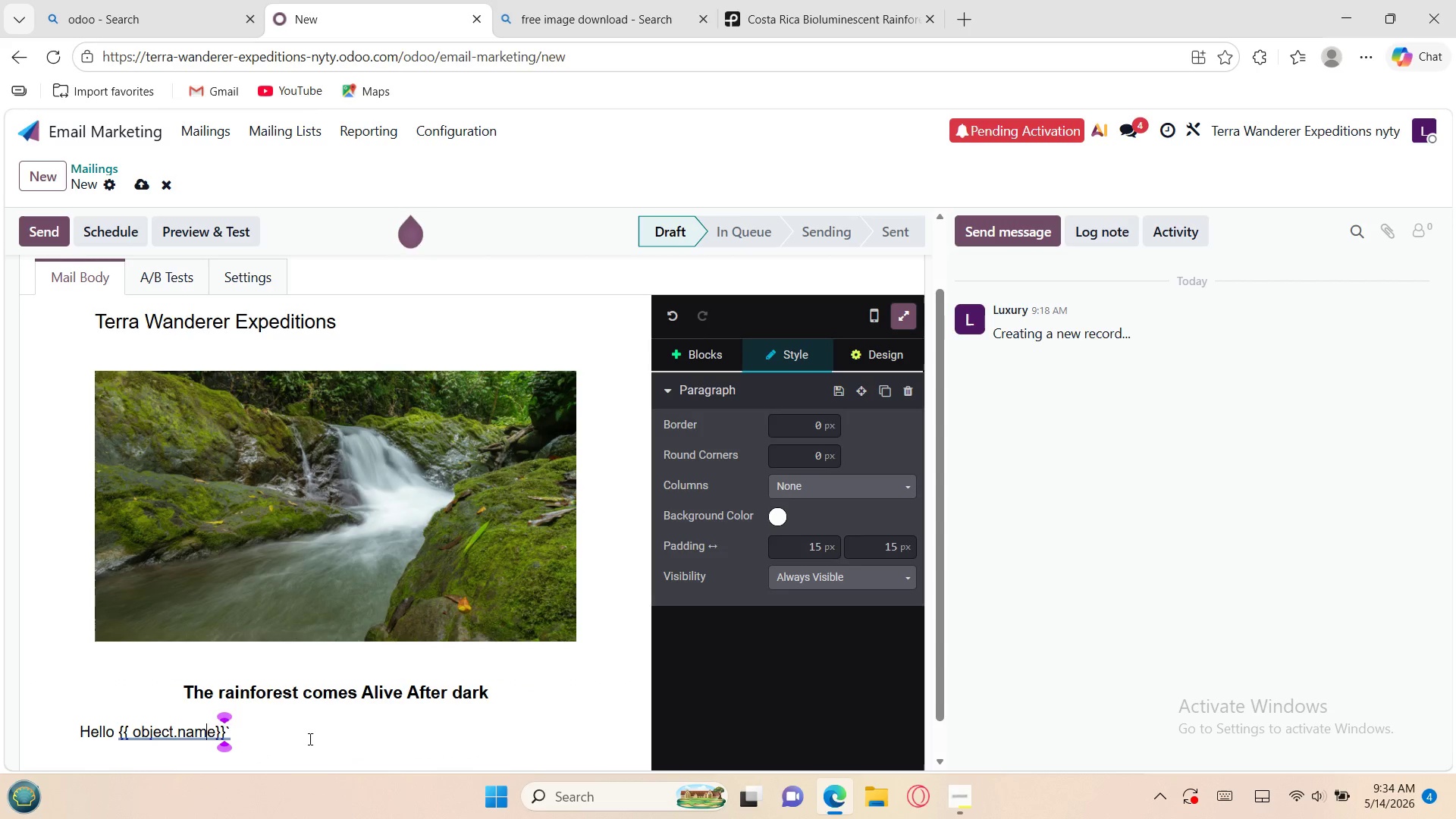 
key(ArrowLeft)
 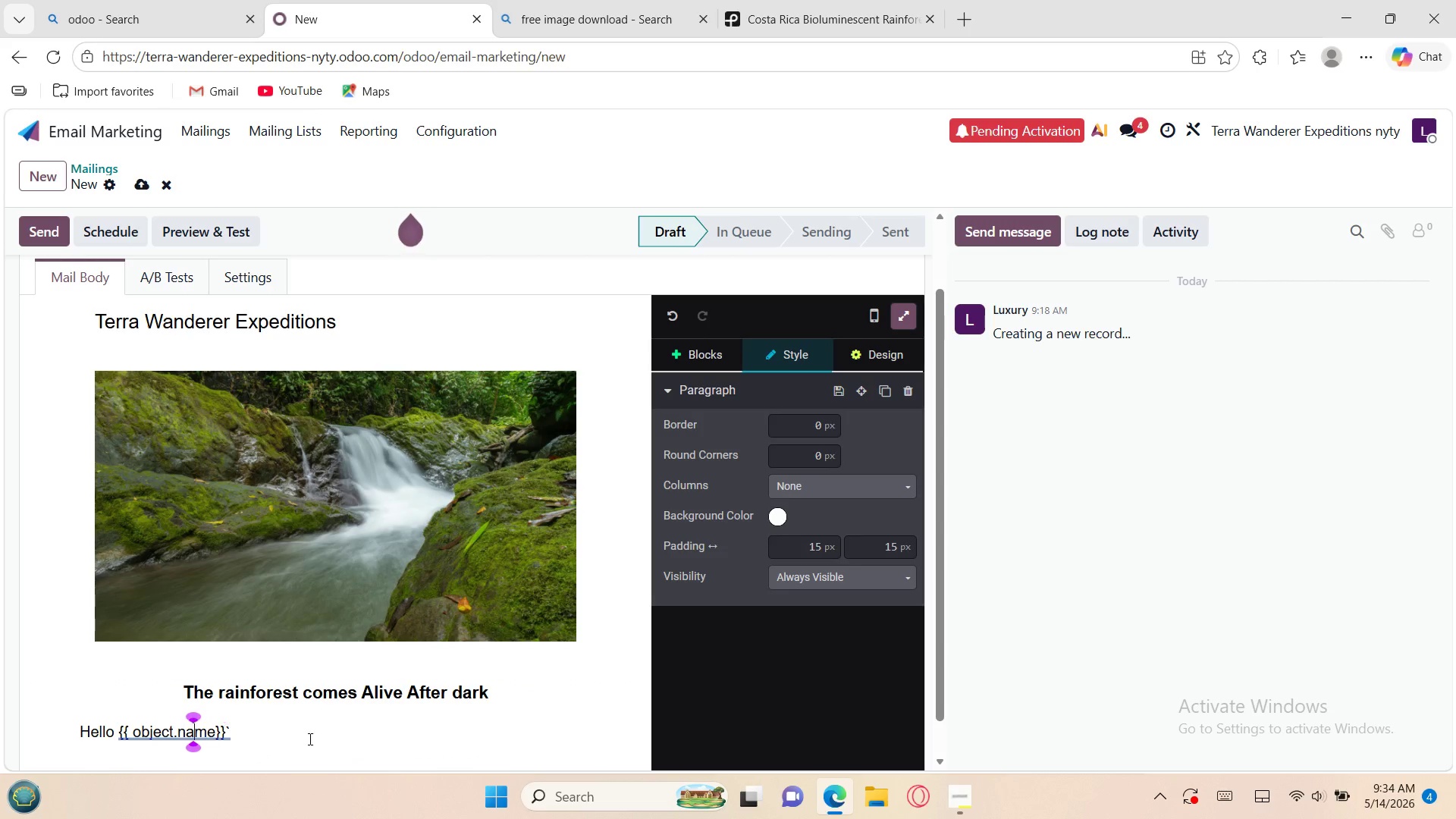 
key(ArrowLeft)
 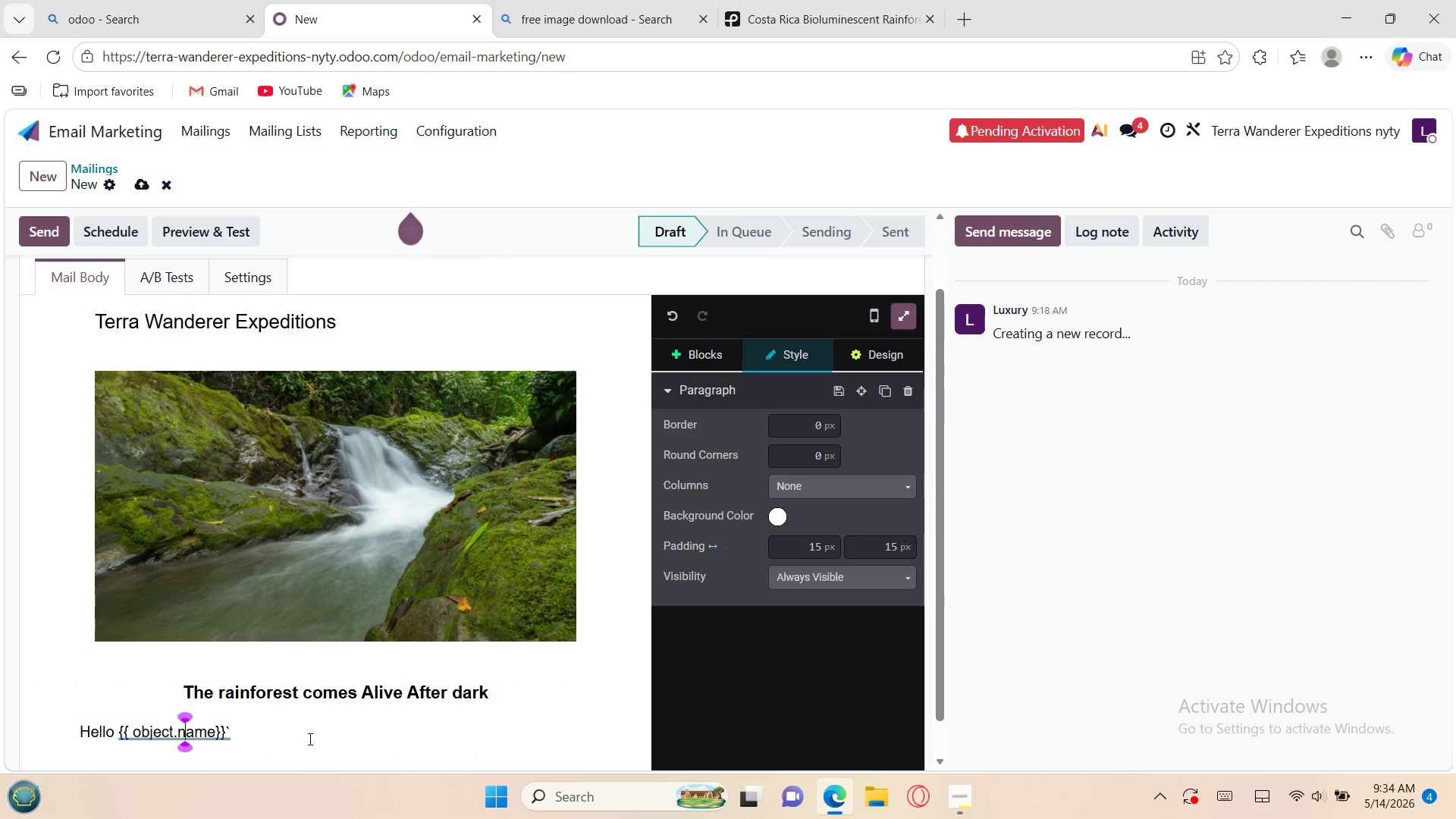 
key(ArrowLeft)
 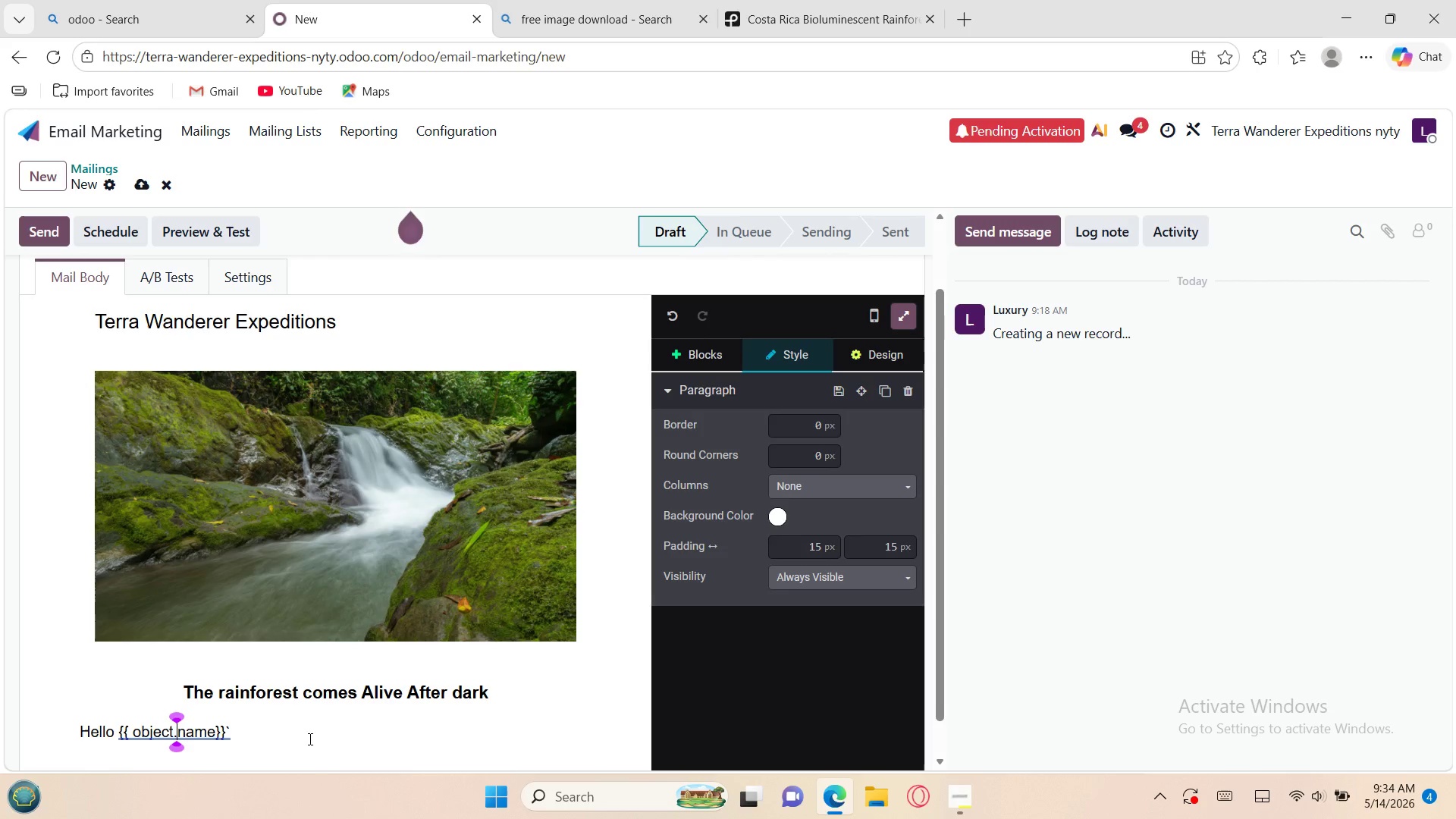 
key(ArrowLeft)
 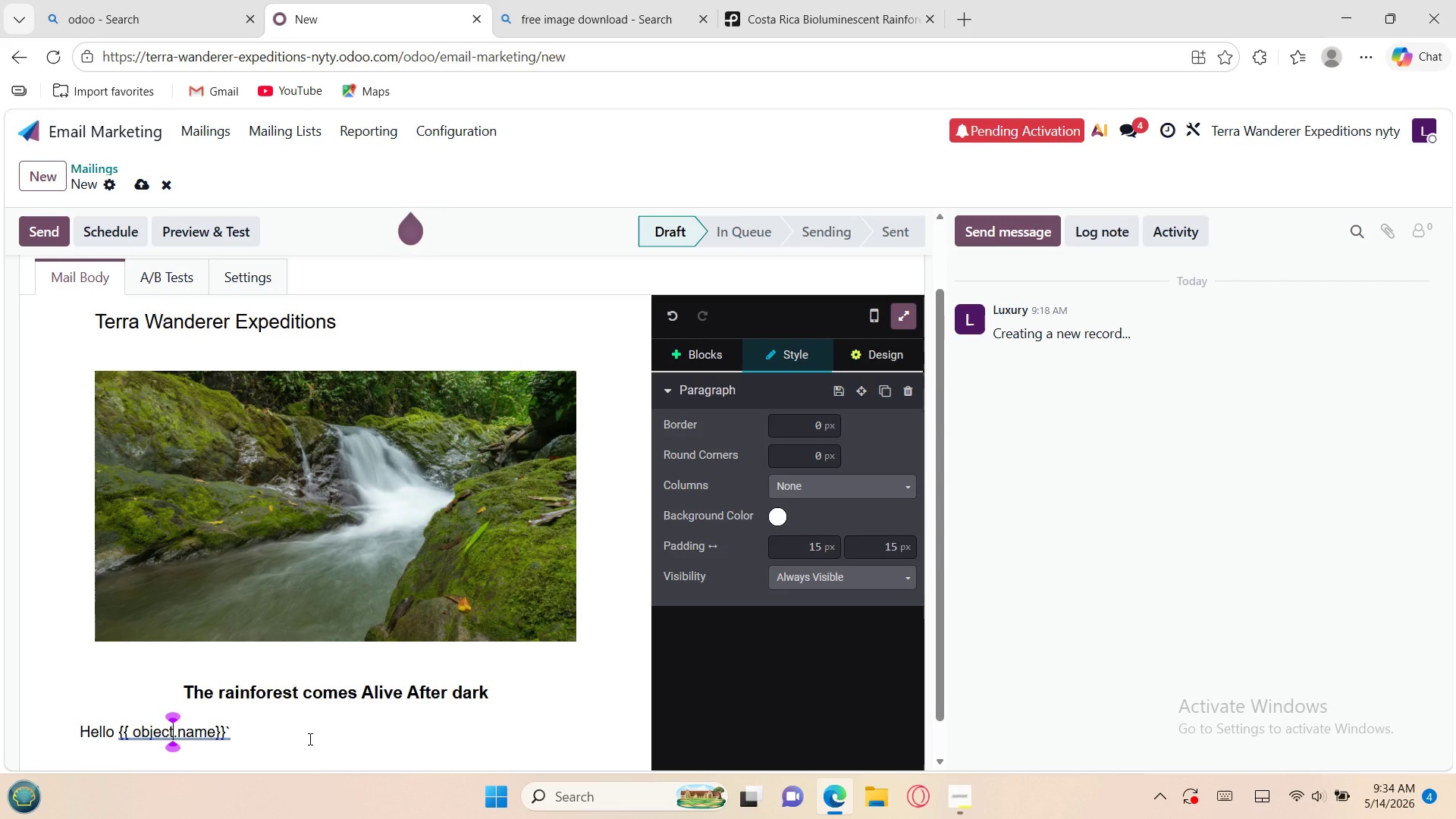 
key(ArrowLeft)
 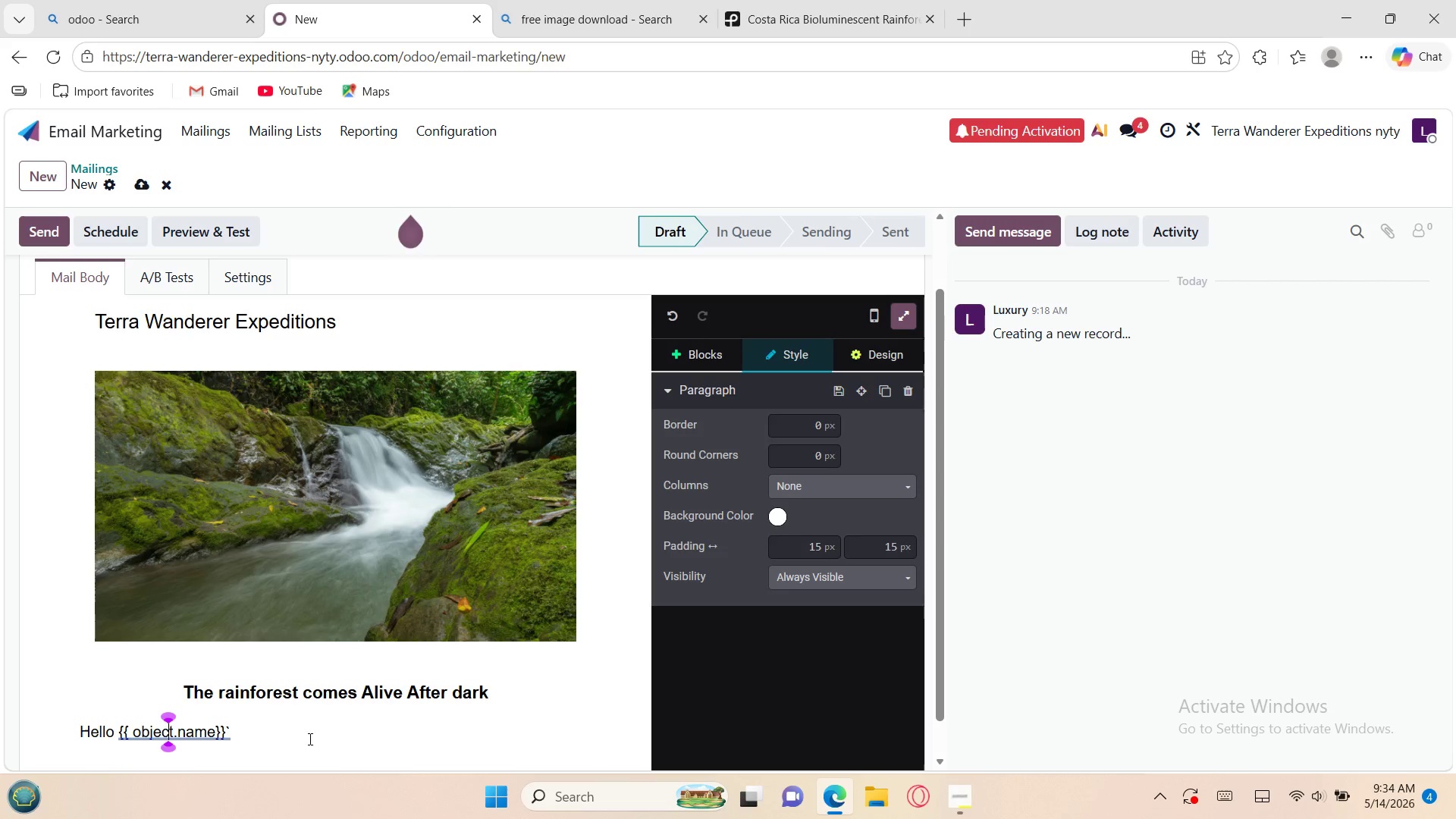 
key(ArrowLeft)
 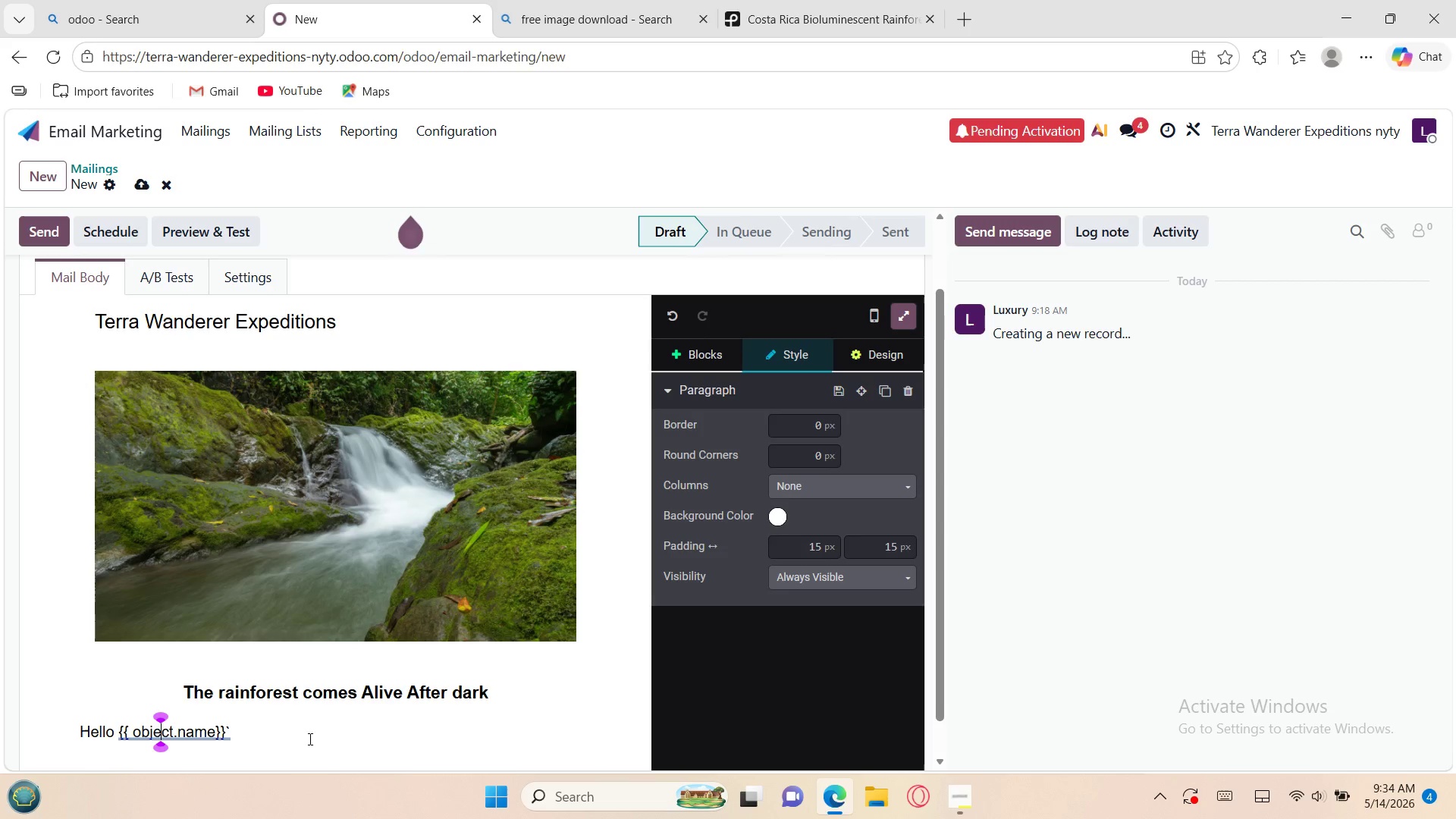 
key(ArrowLeft)
 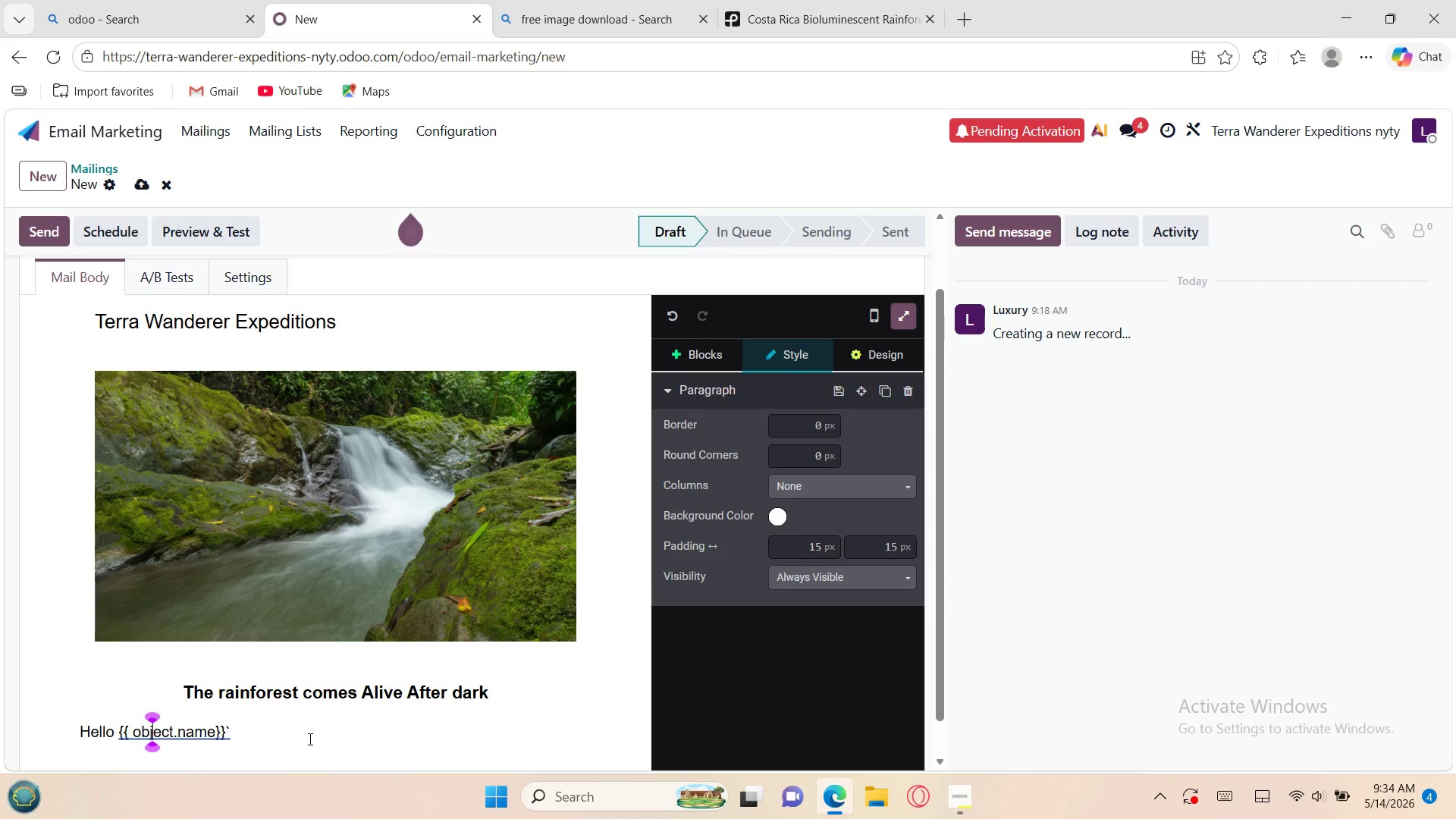 
key(ArrowLeft)
 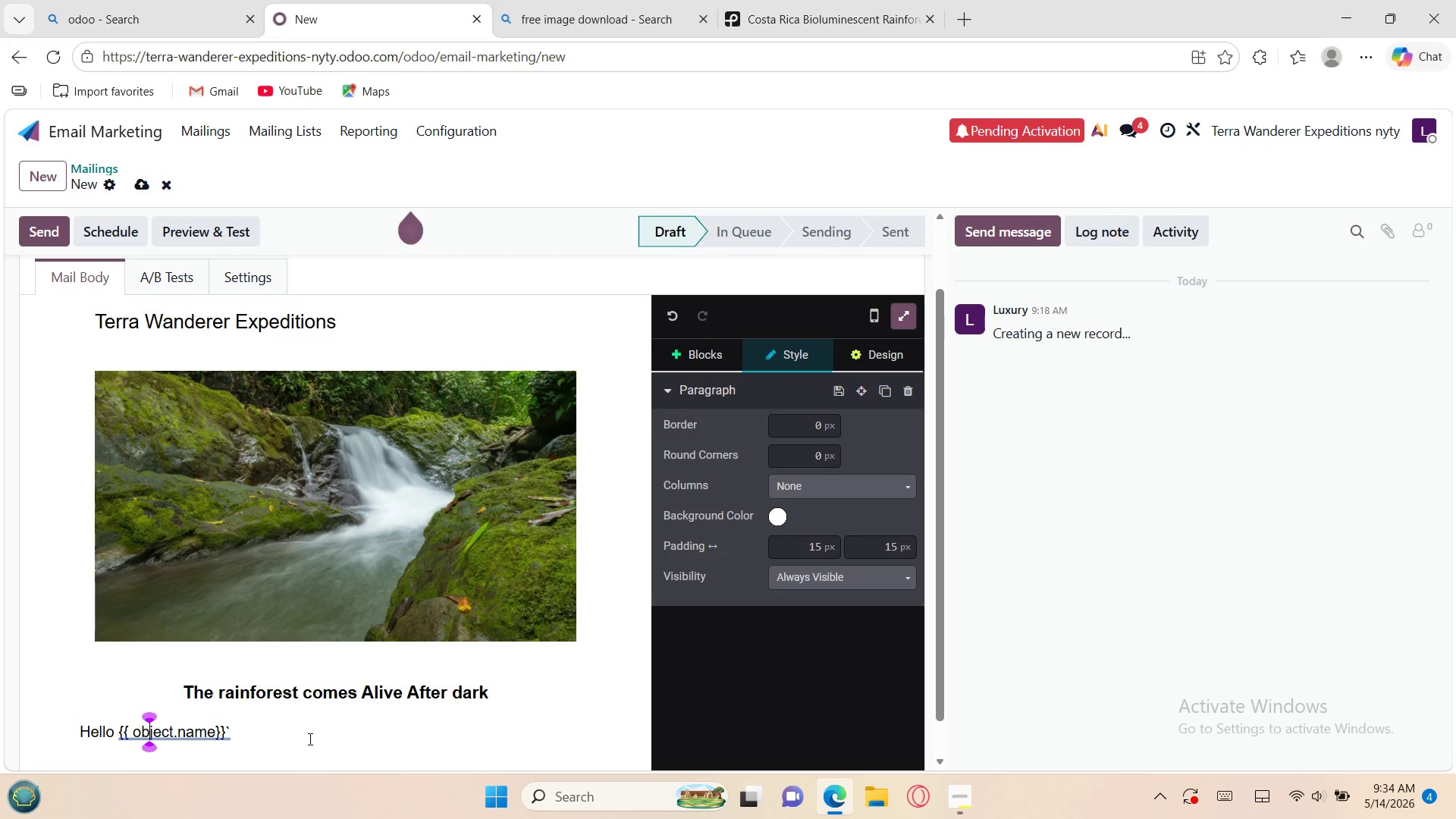 
key(ArrowLeft)
 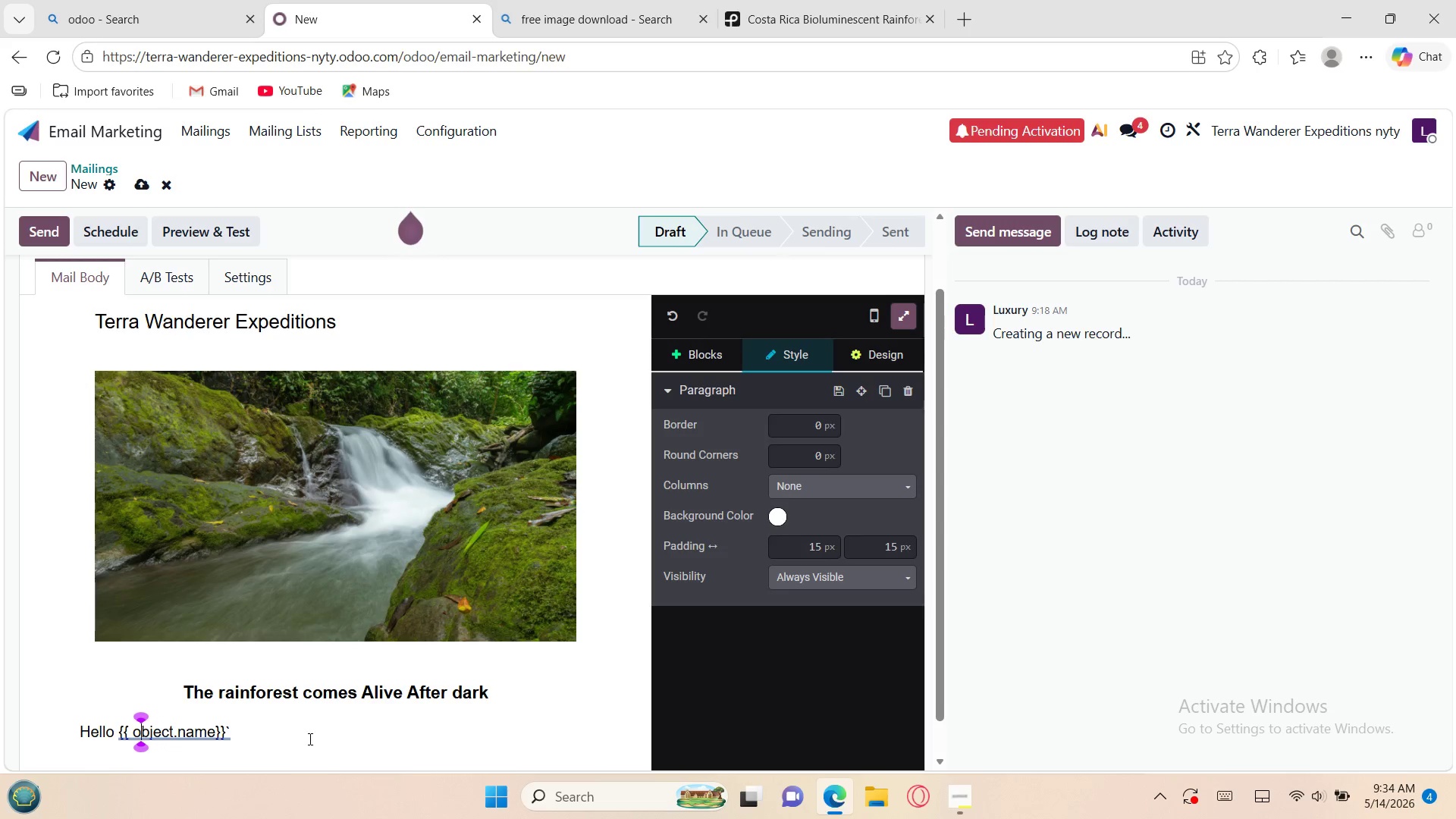 
key(ArrowLeft)
 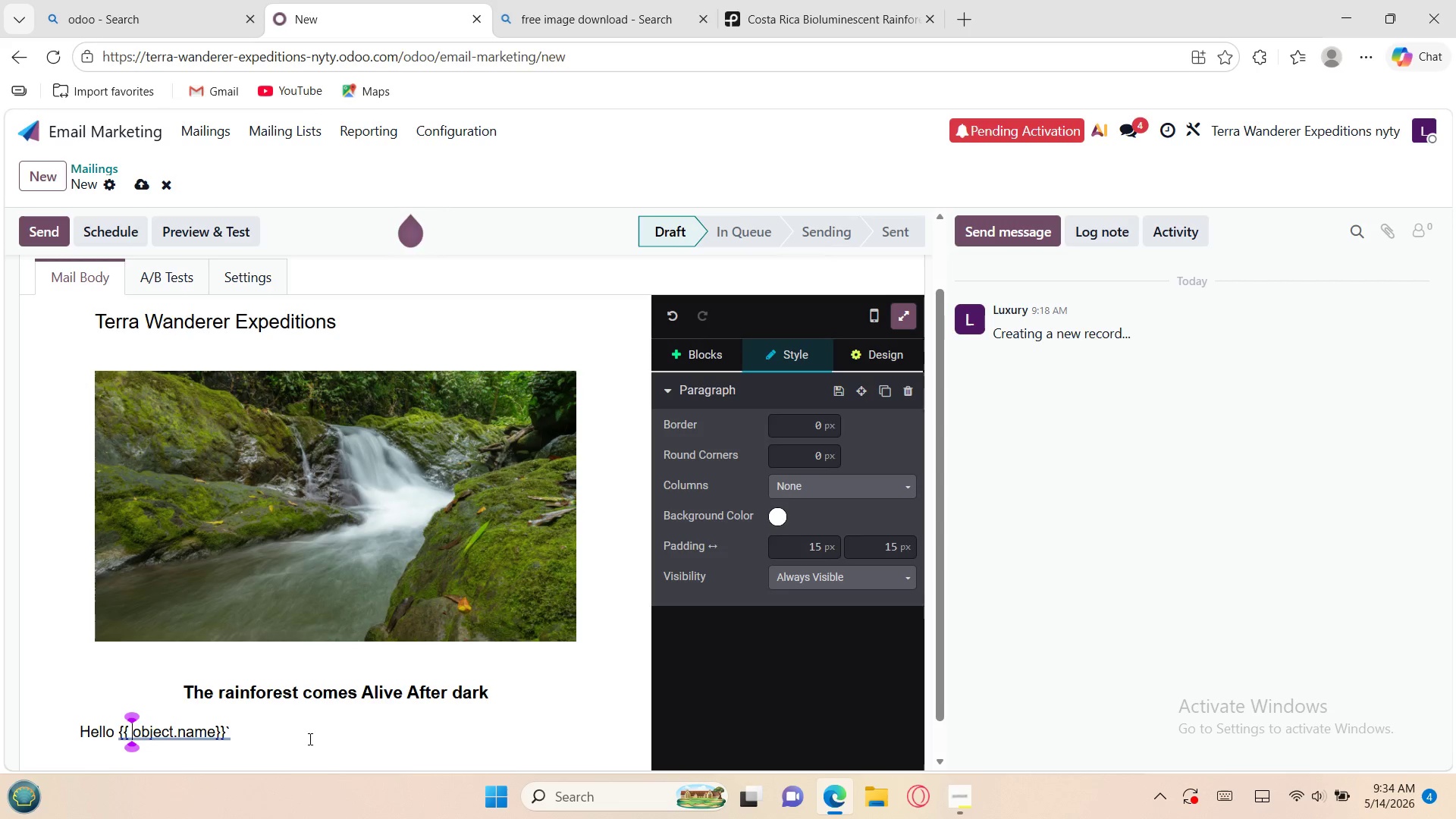 
key(ArrowLeft)
 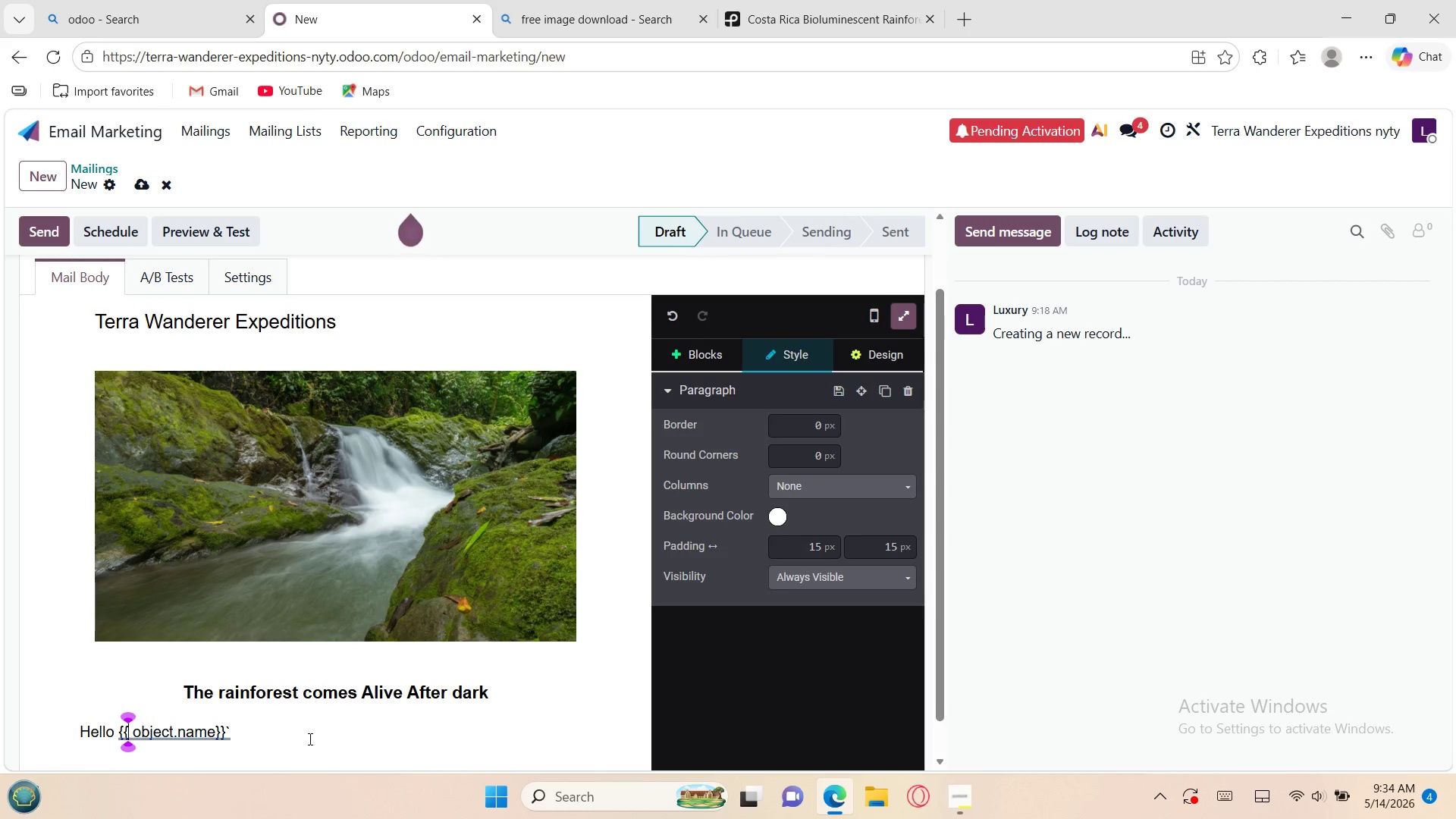 
key(ArrowLeft)
 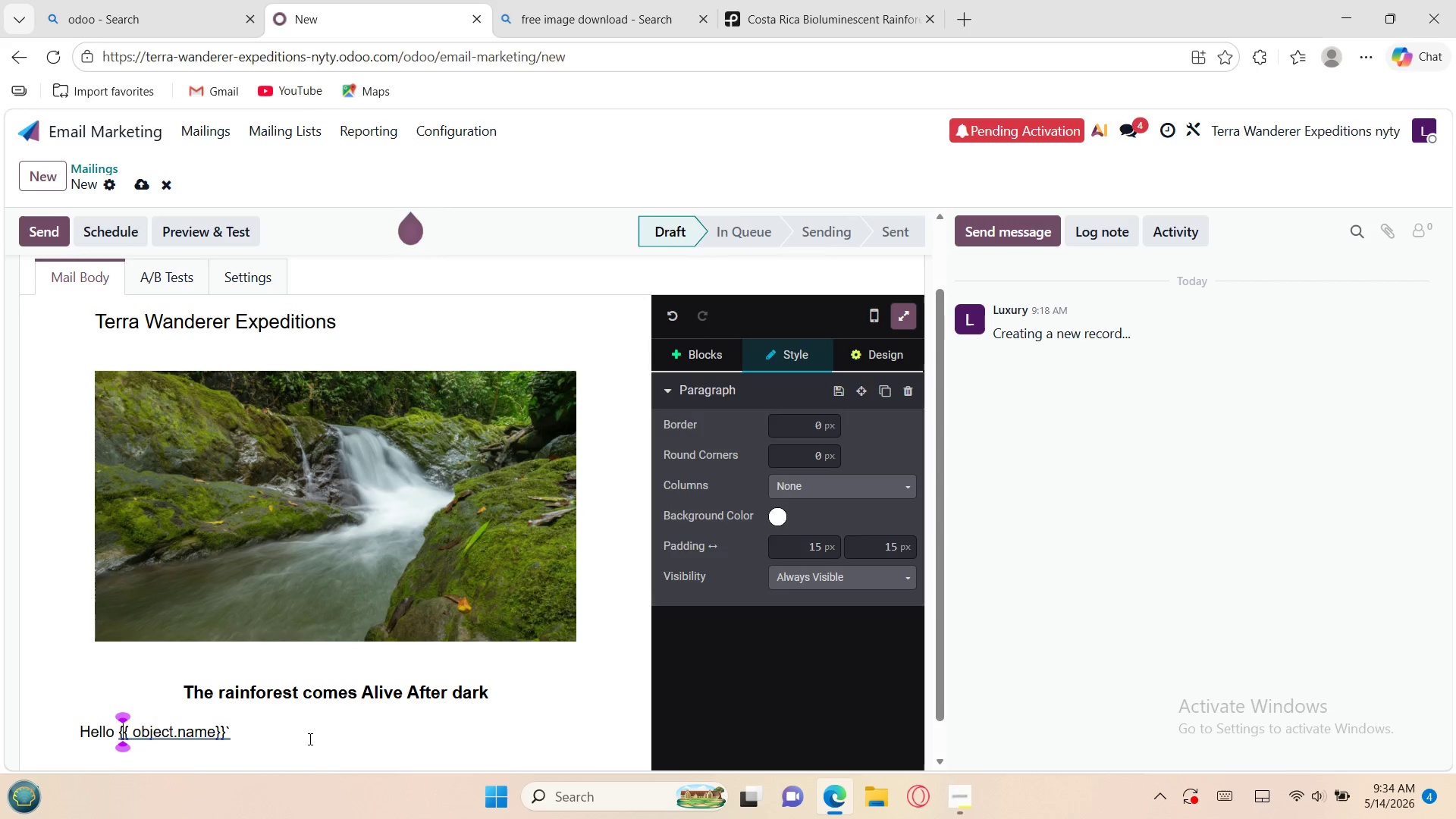 
key(ArrowLeft)
 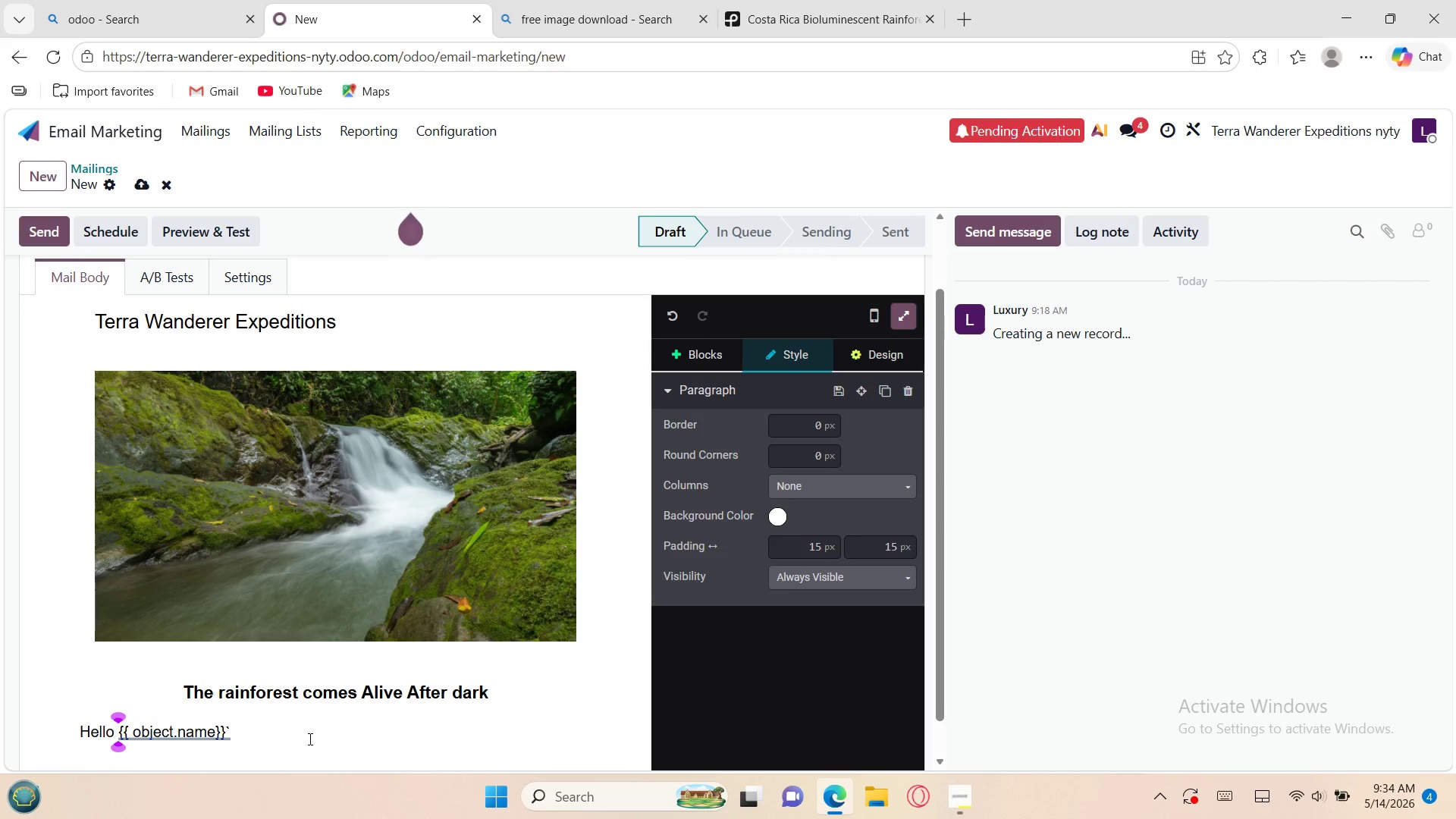 
key(Backquote)
 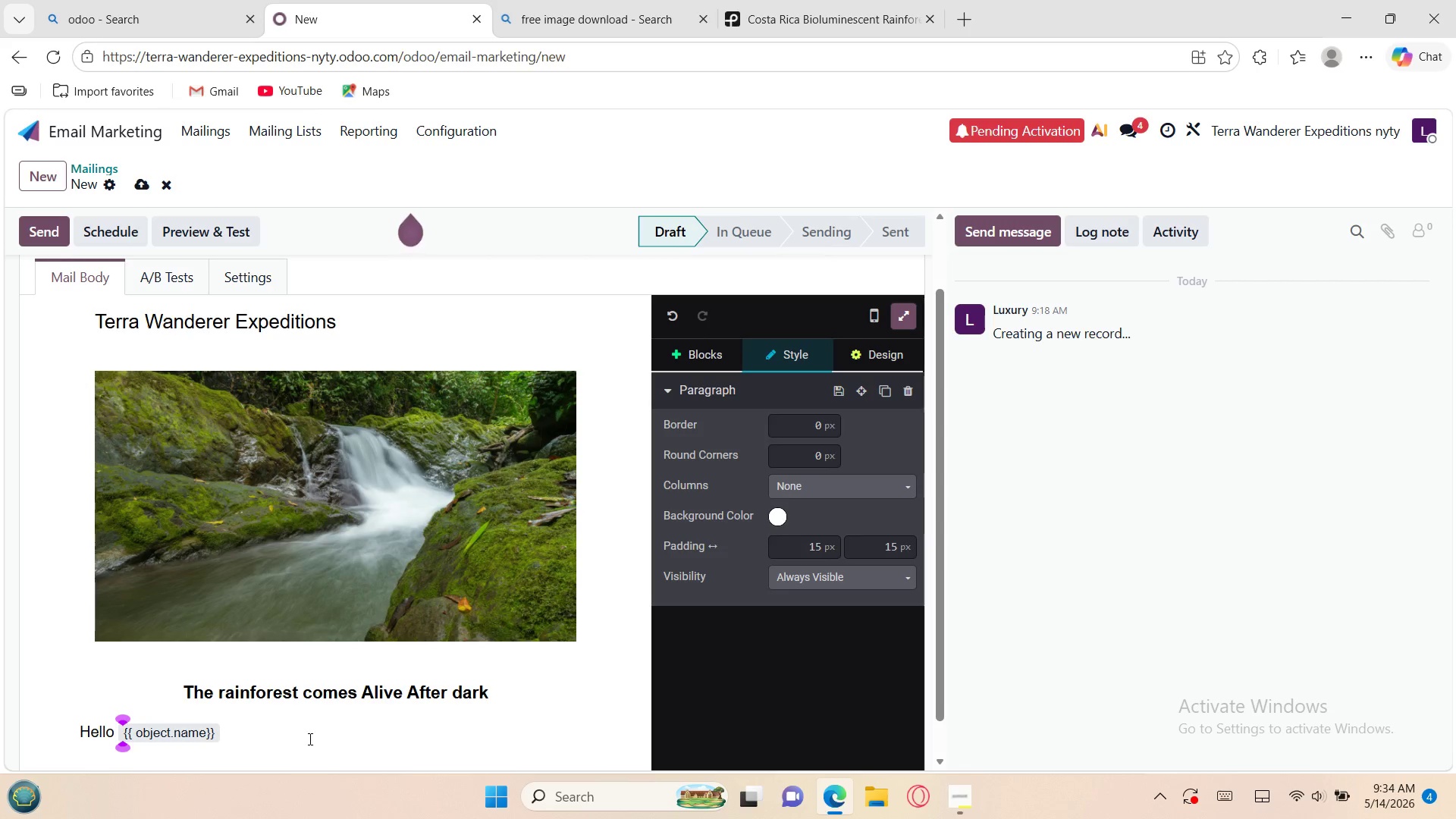 
hold_key(key=ArrowRight, duration=1.05)
 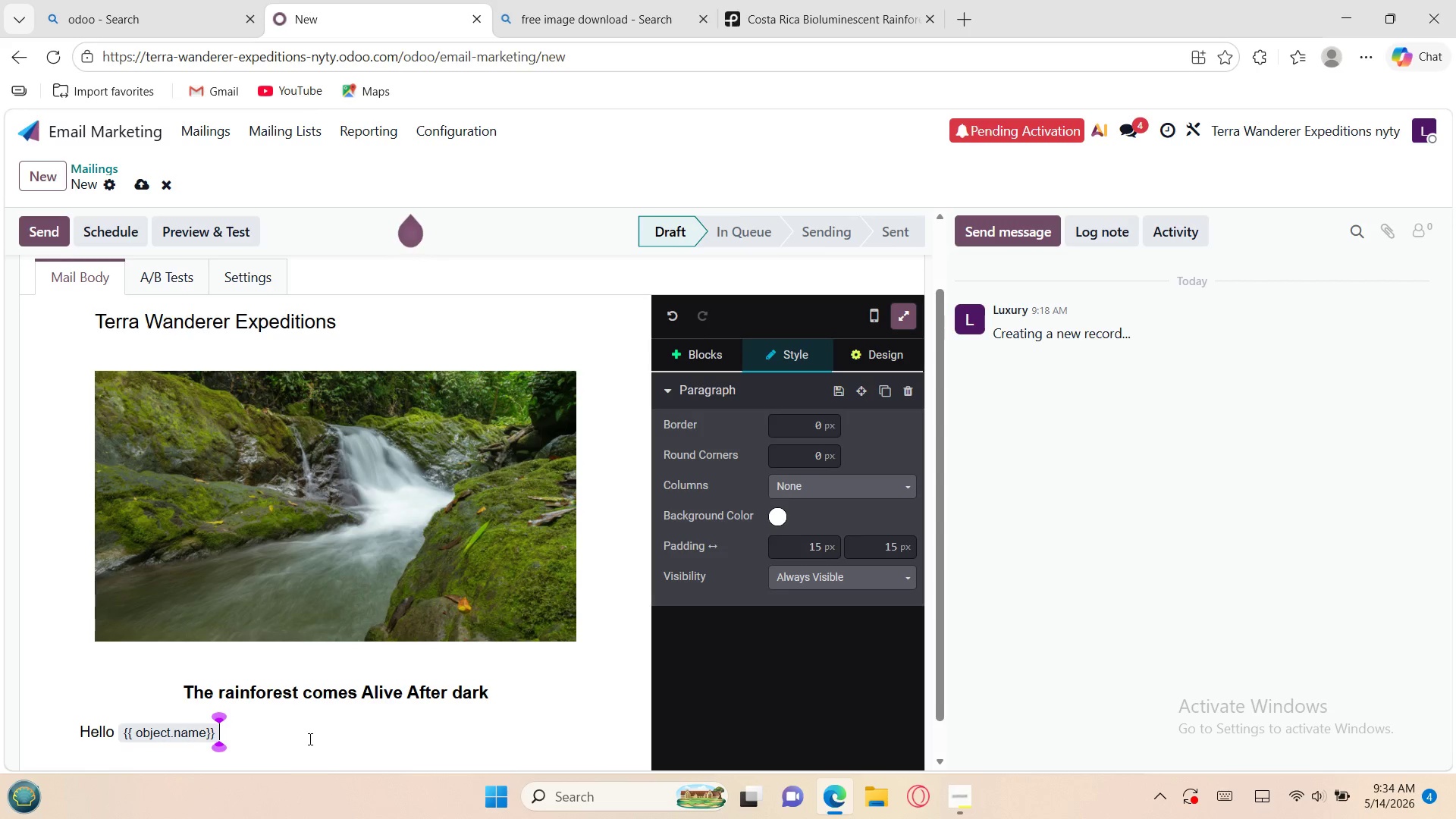 
key(Comma)
 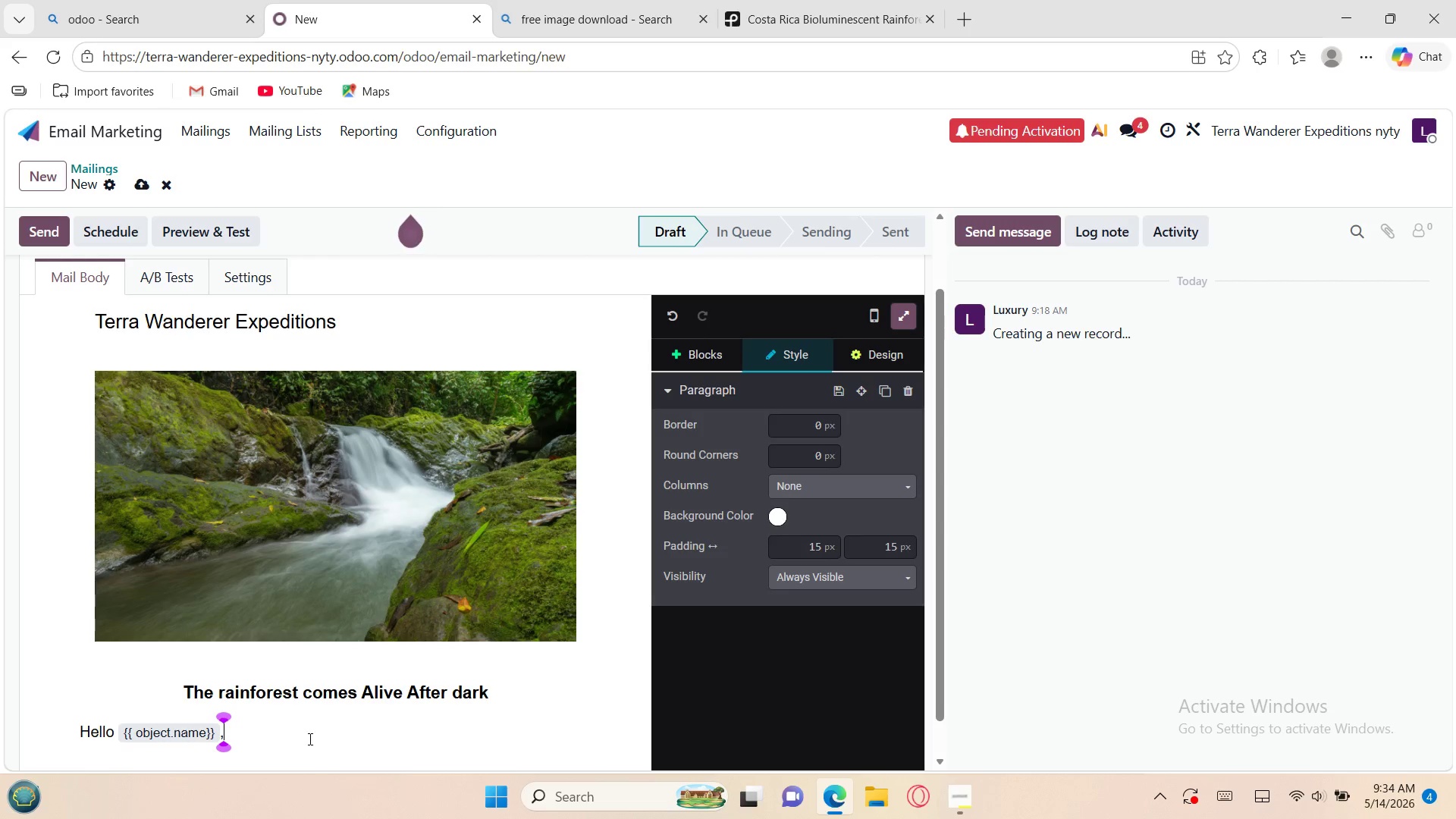 
key(Enter)
 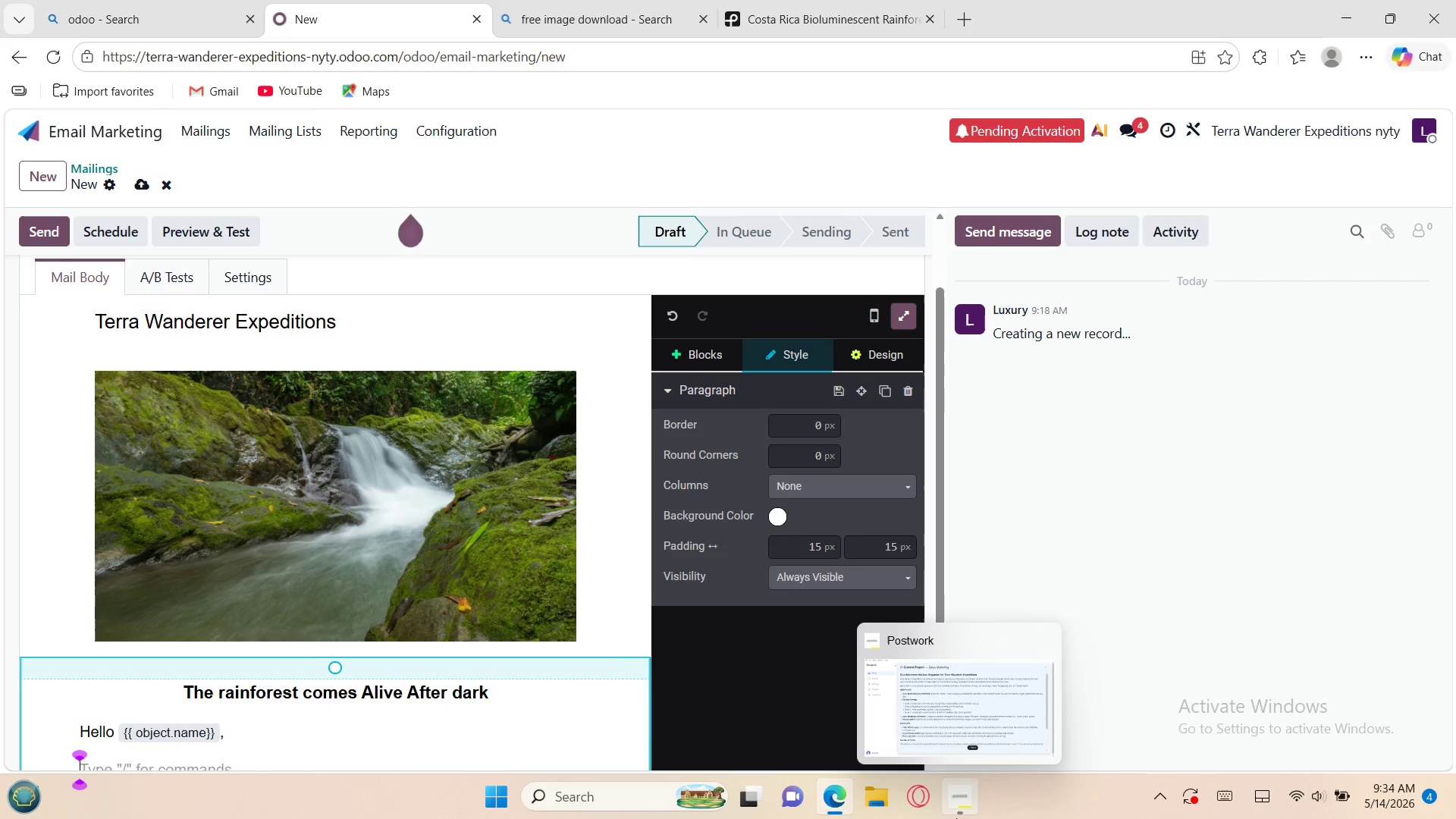 
wait(7.45)
 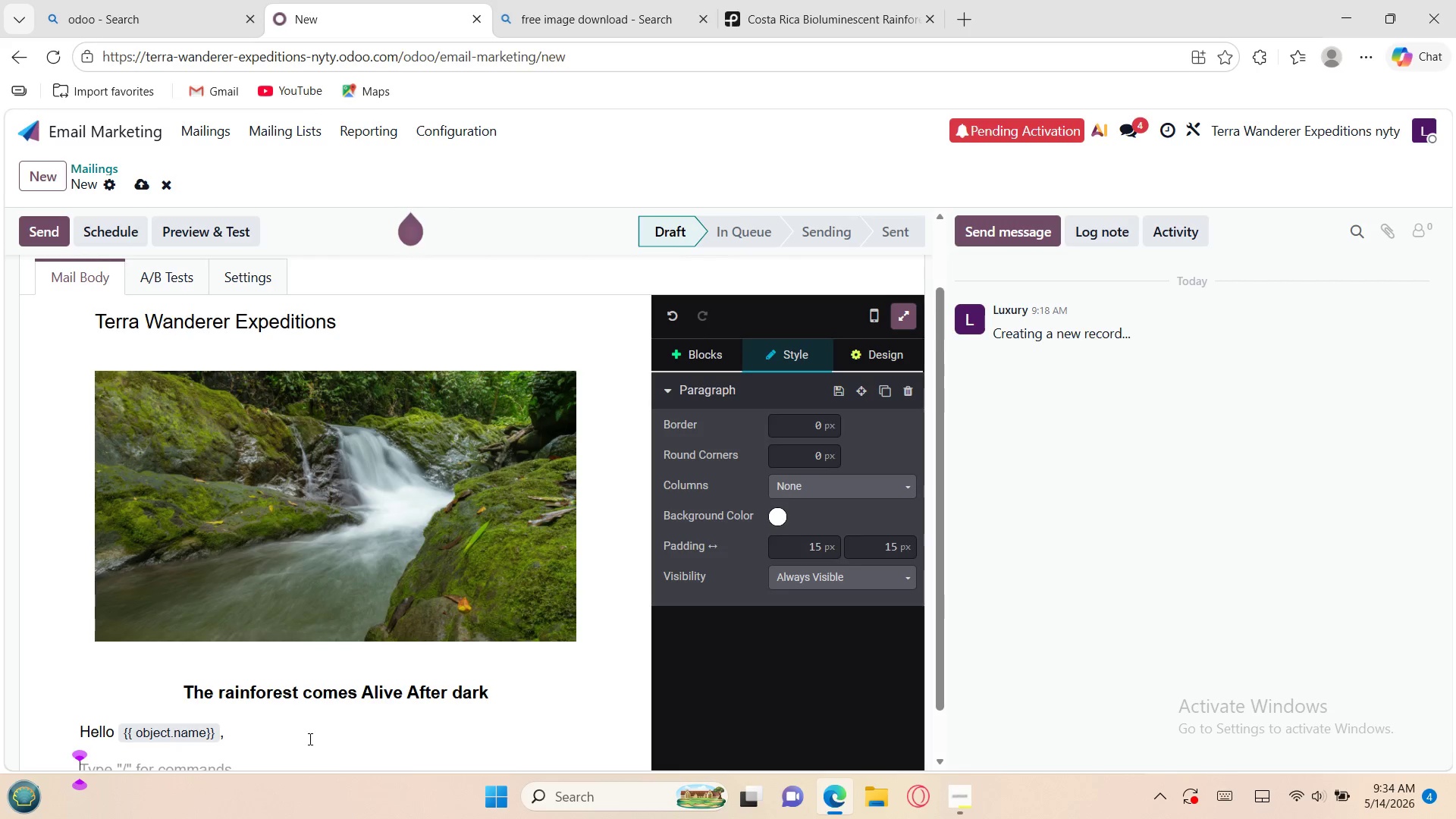 
key(S)
 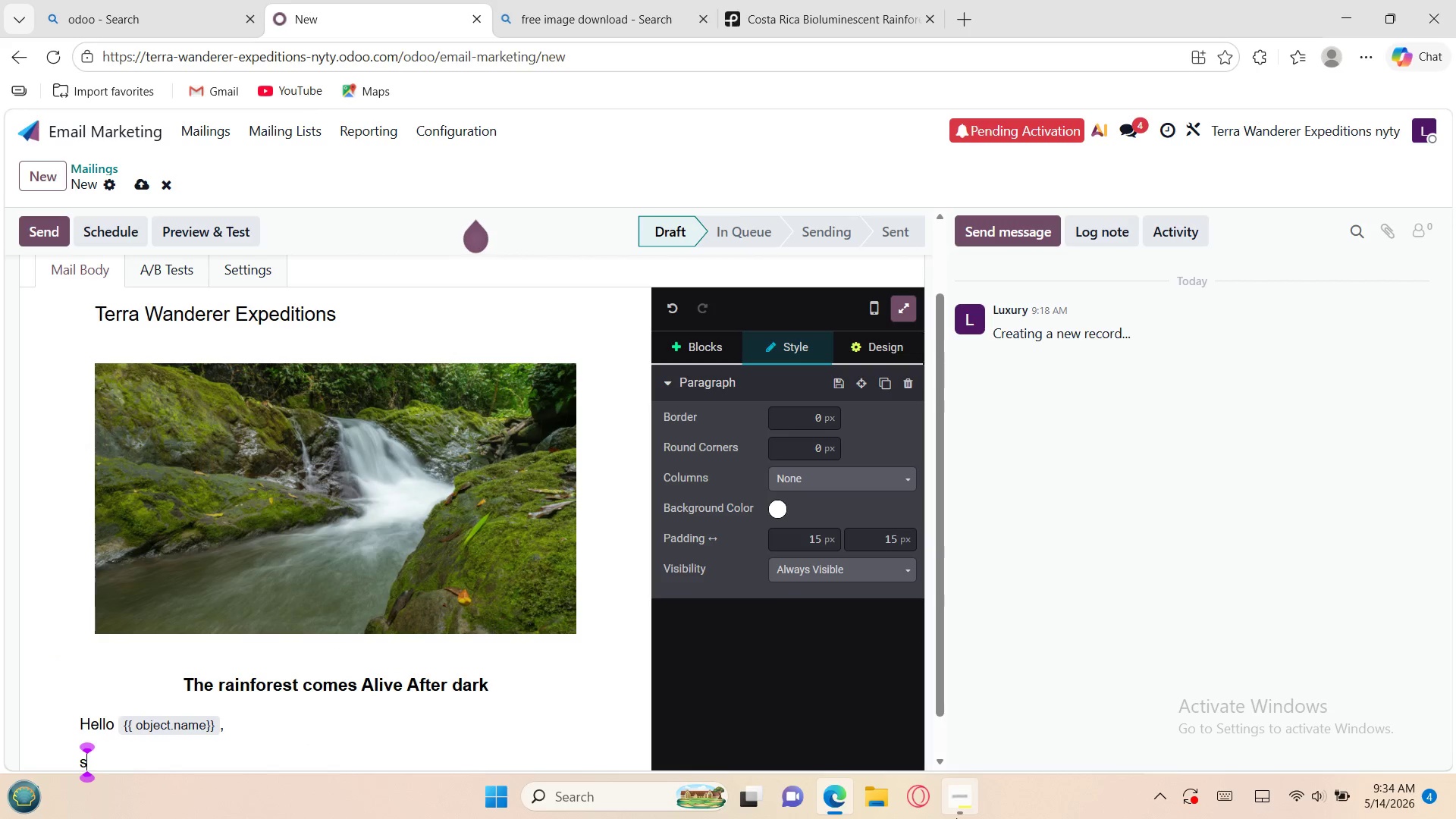 
key(Backspace)
type(Some)
 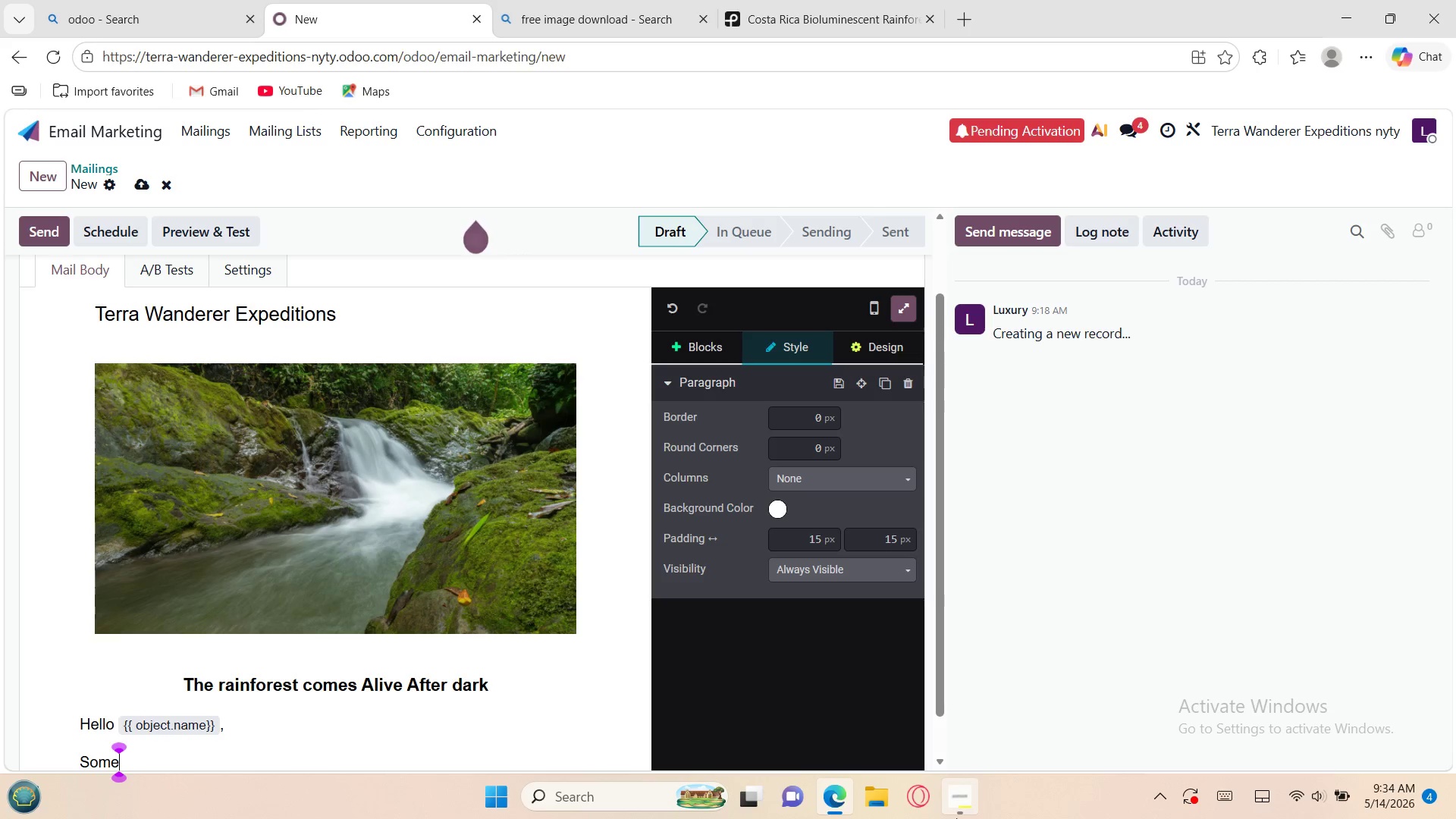 
key(Space)
 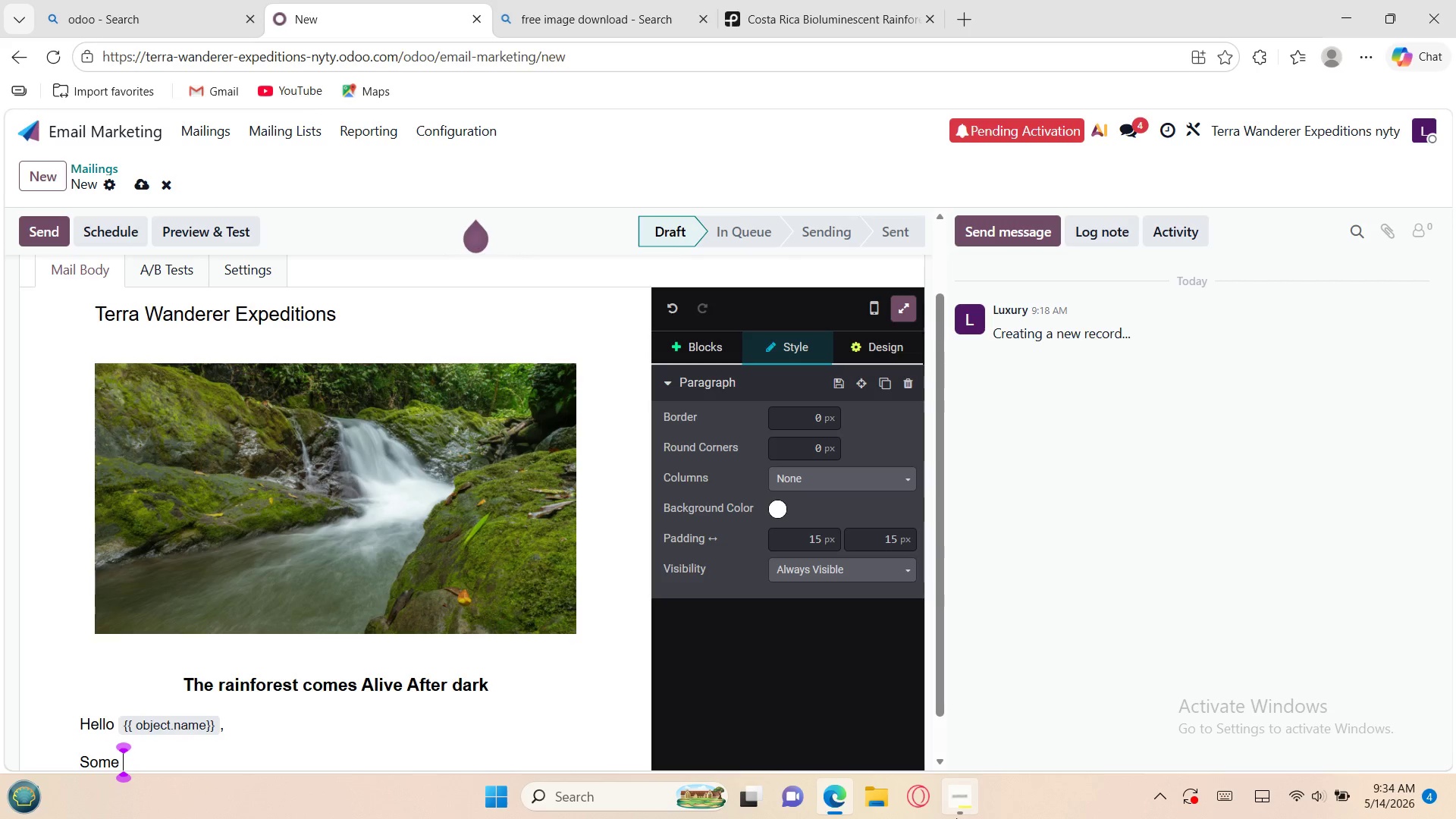 
hold_key(key=CapsLock, duration=1.19)
 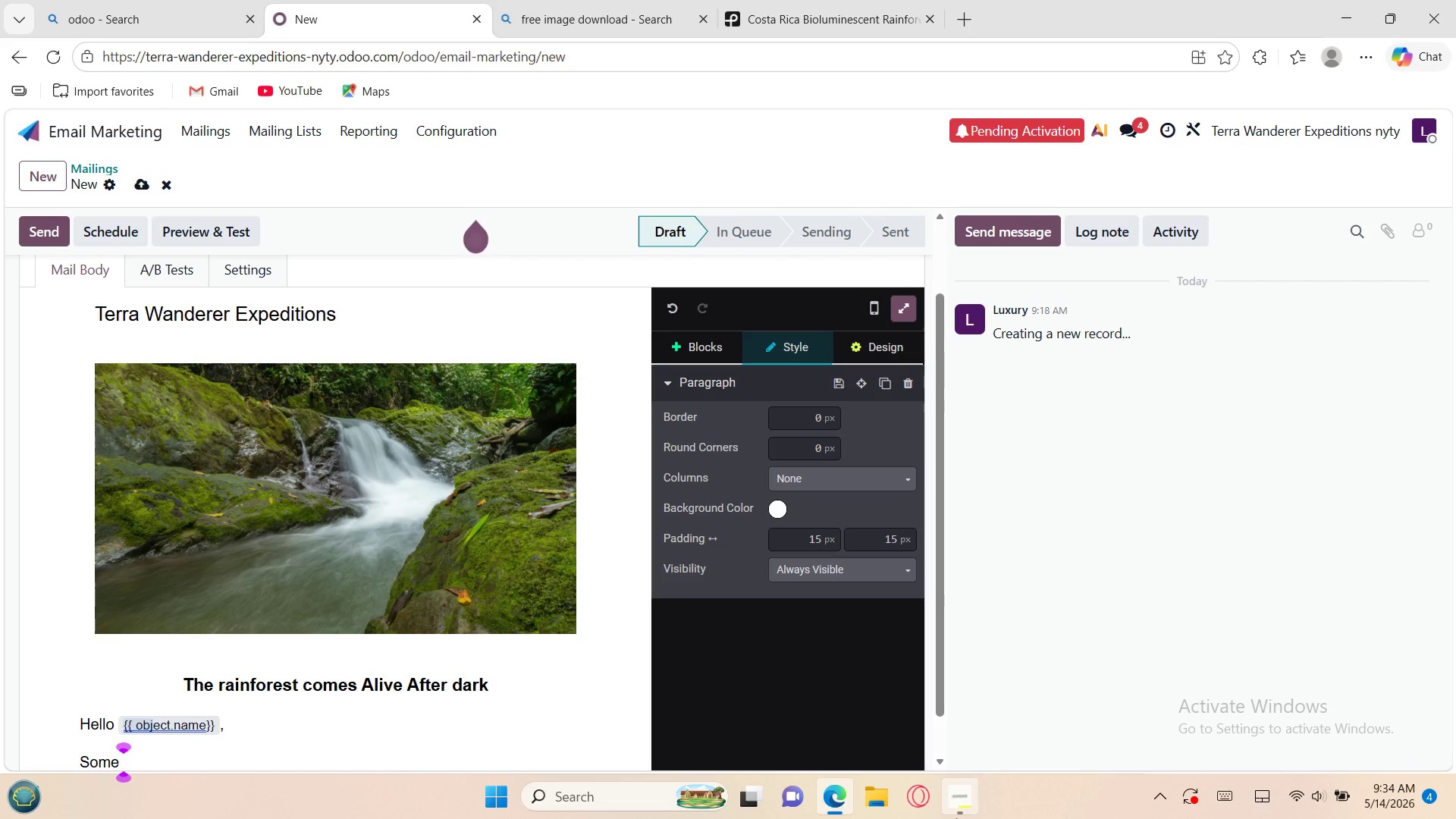 
key(Shift+J)
 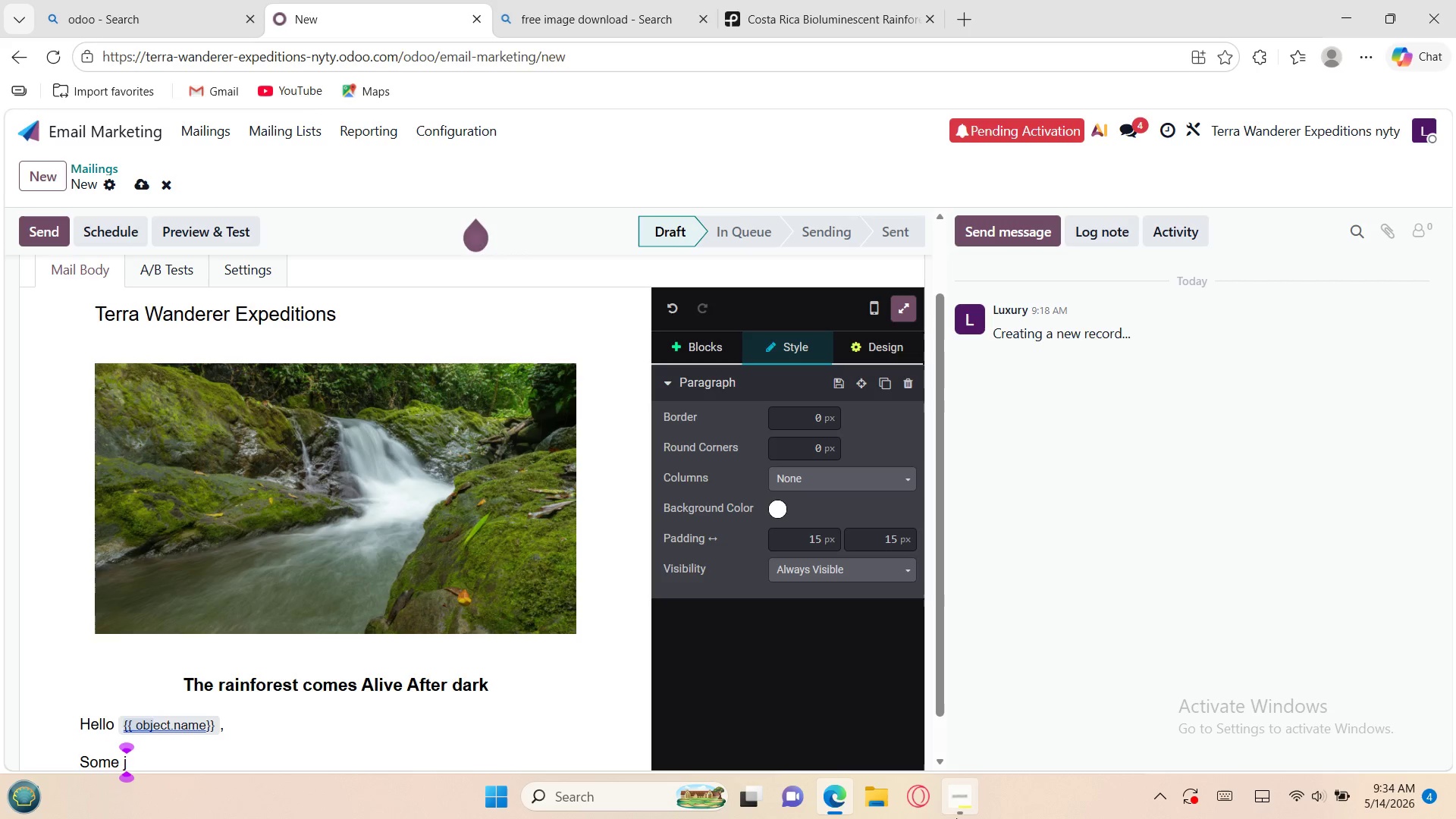 
key(Backspace)
 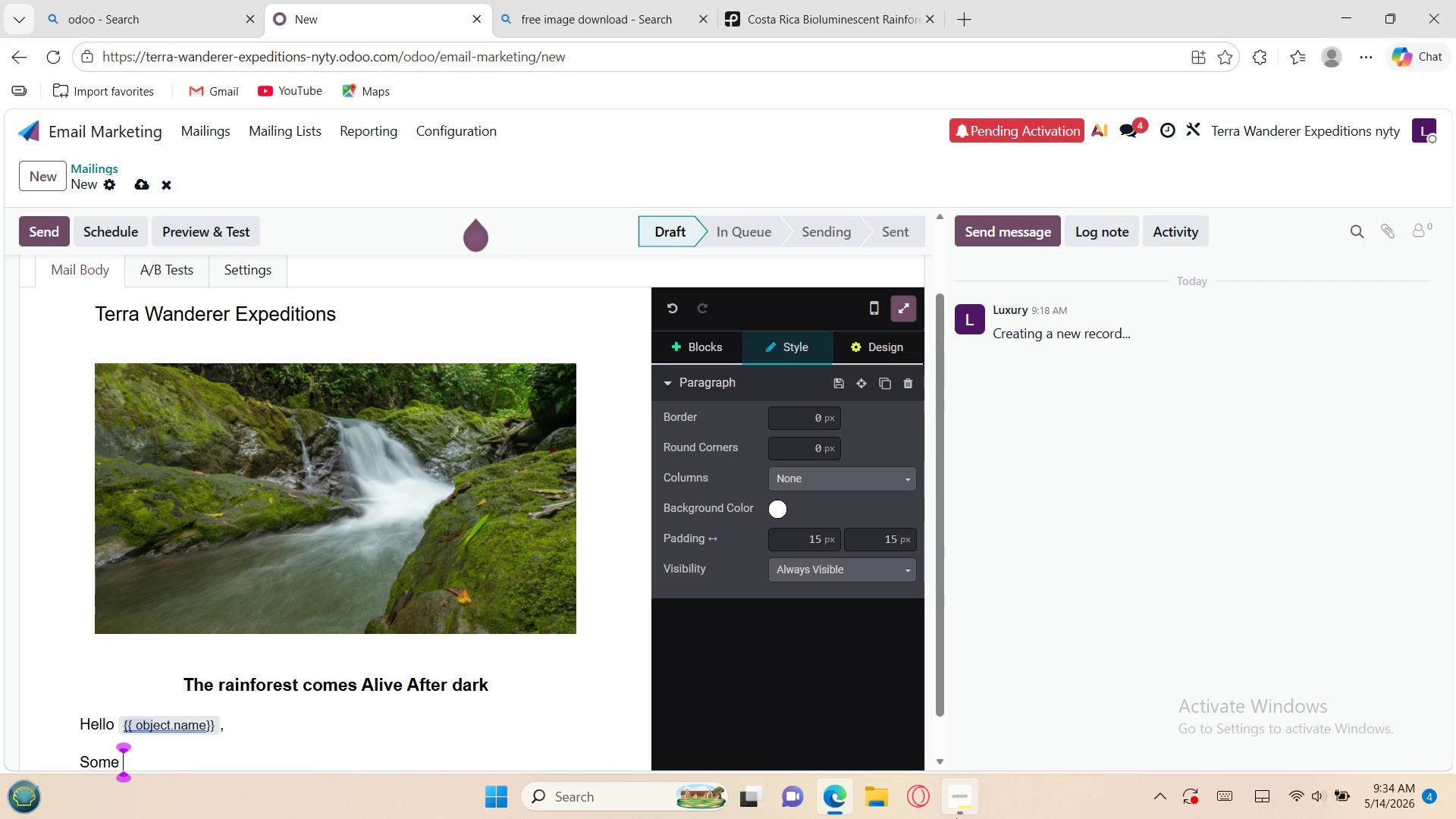 
hold_key(key=ShiftLeft, duration=1.51)
 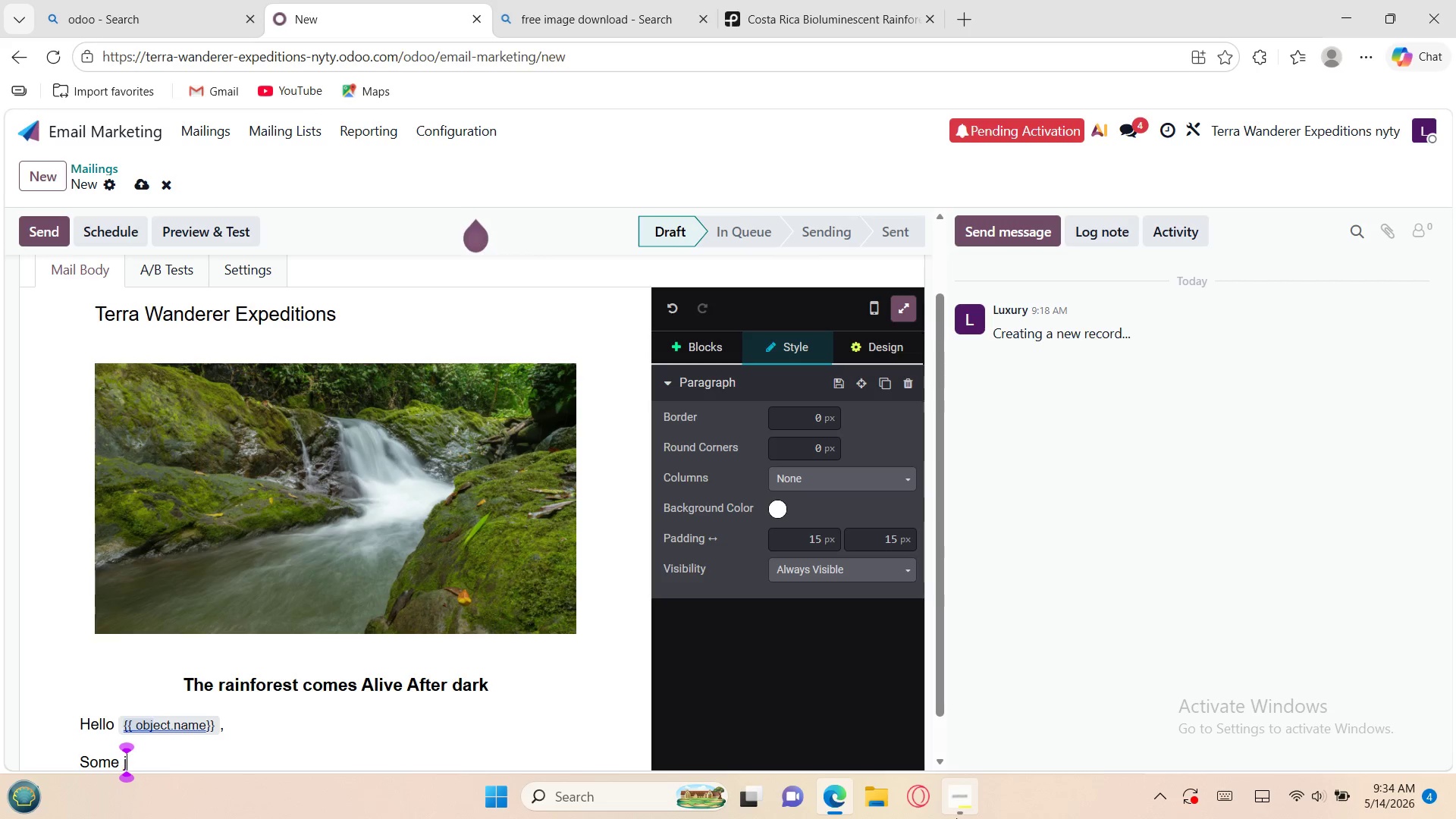 
key(Shift+J)
 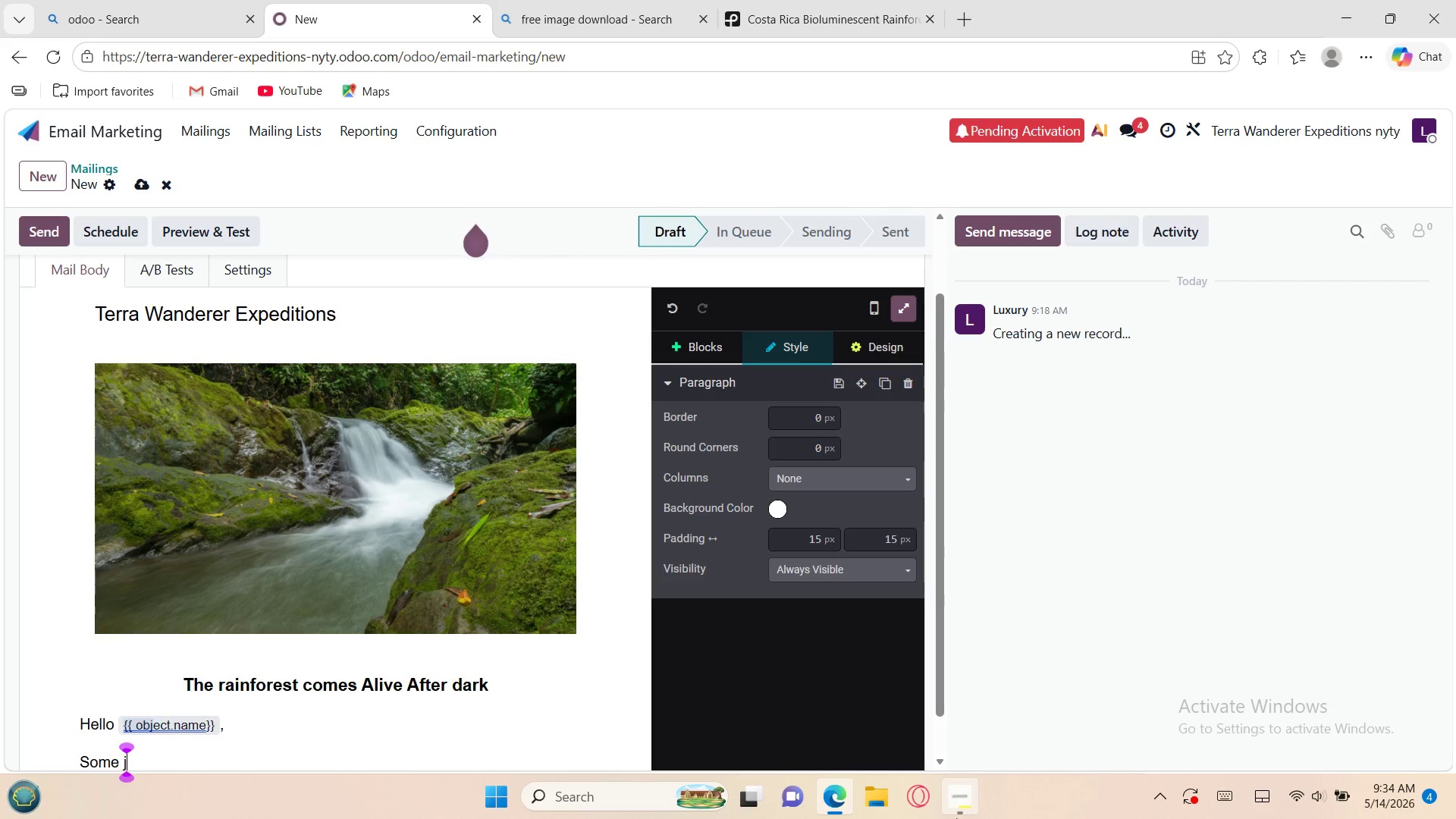 
type(OUR)
key(Backspace)
key(Backspace)
key(Backspace)
key(Backspace)
 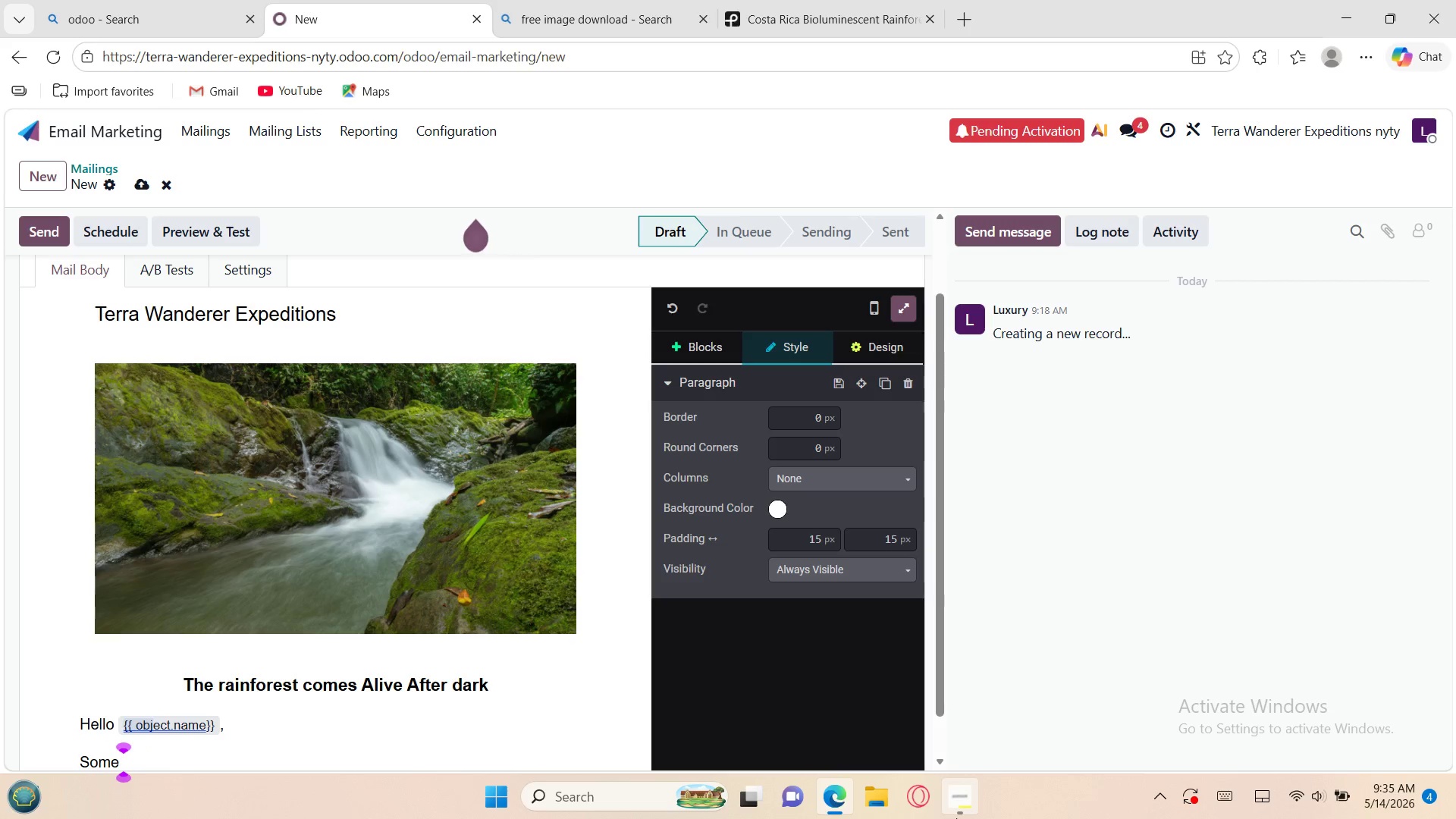 
hold_key(key=ShiftLeft, duration=1.24)
 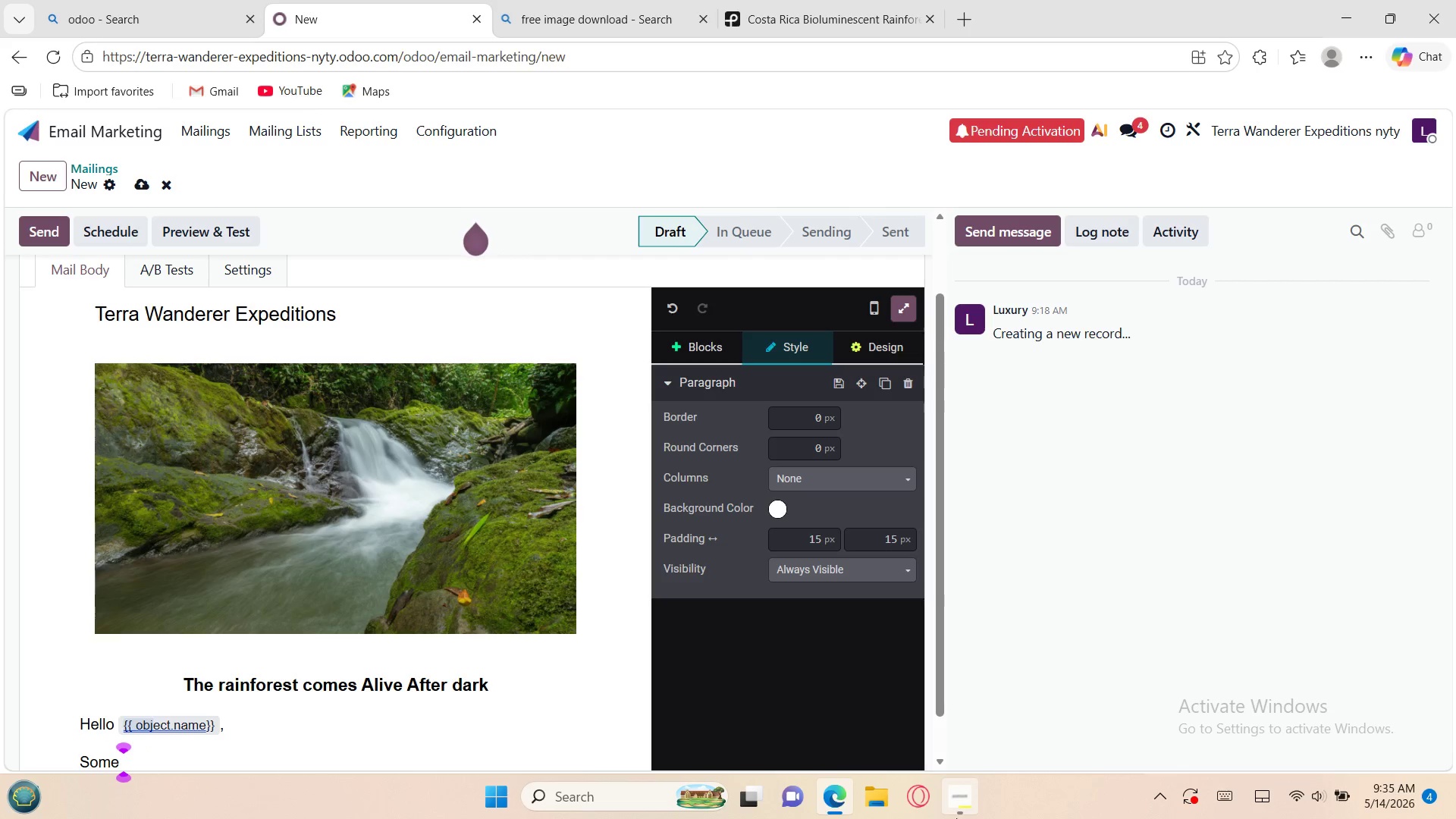 
key(Backspace)
 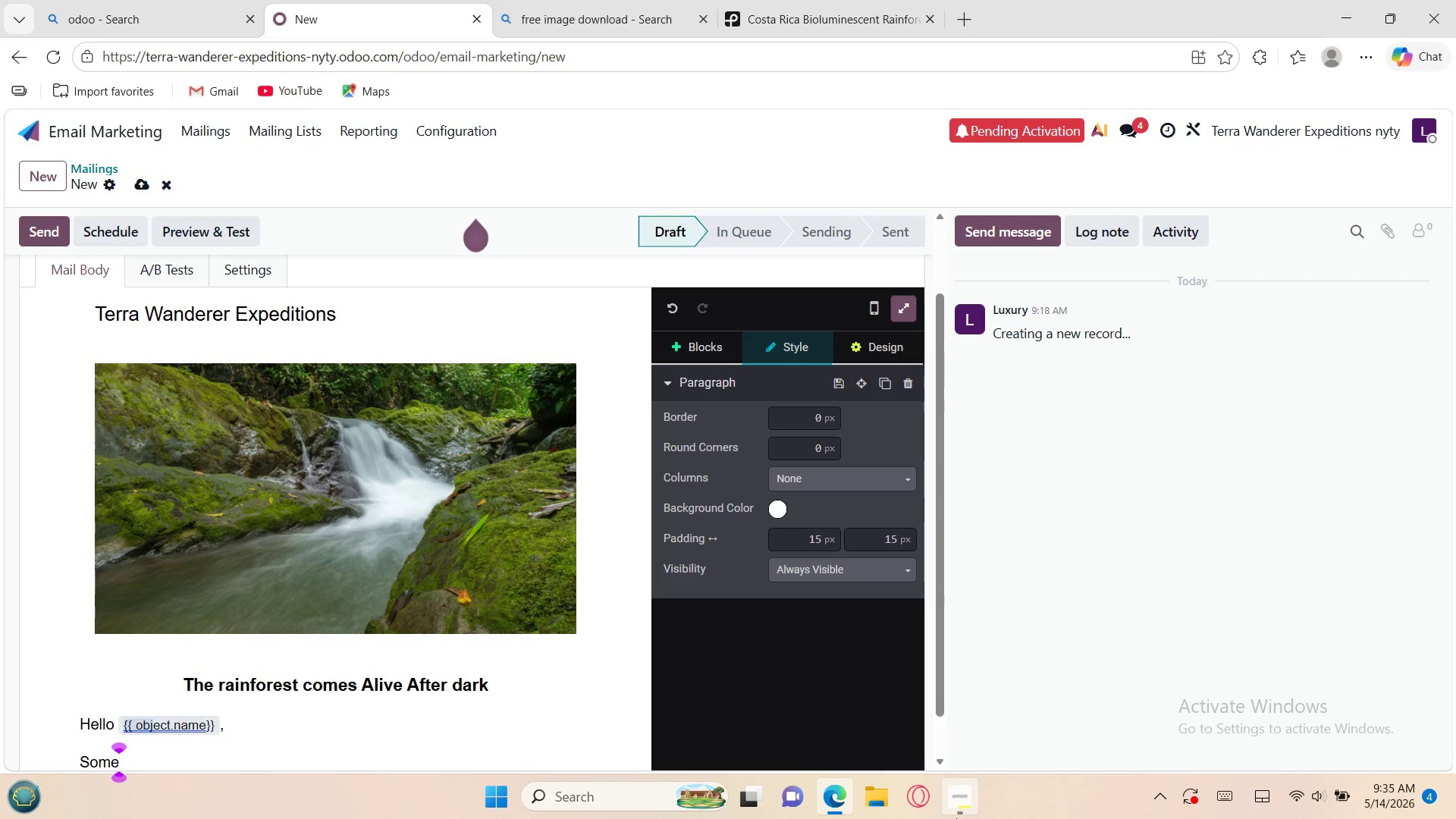 
wait(9.95)
 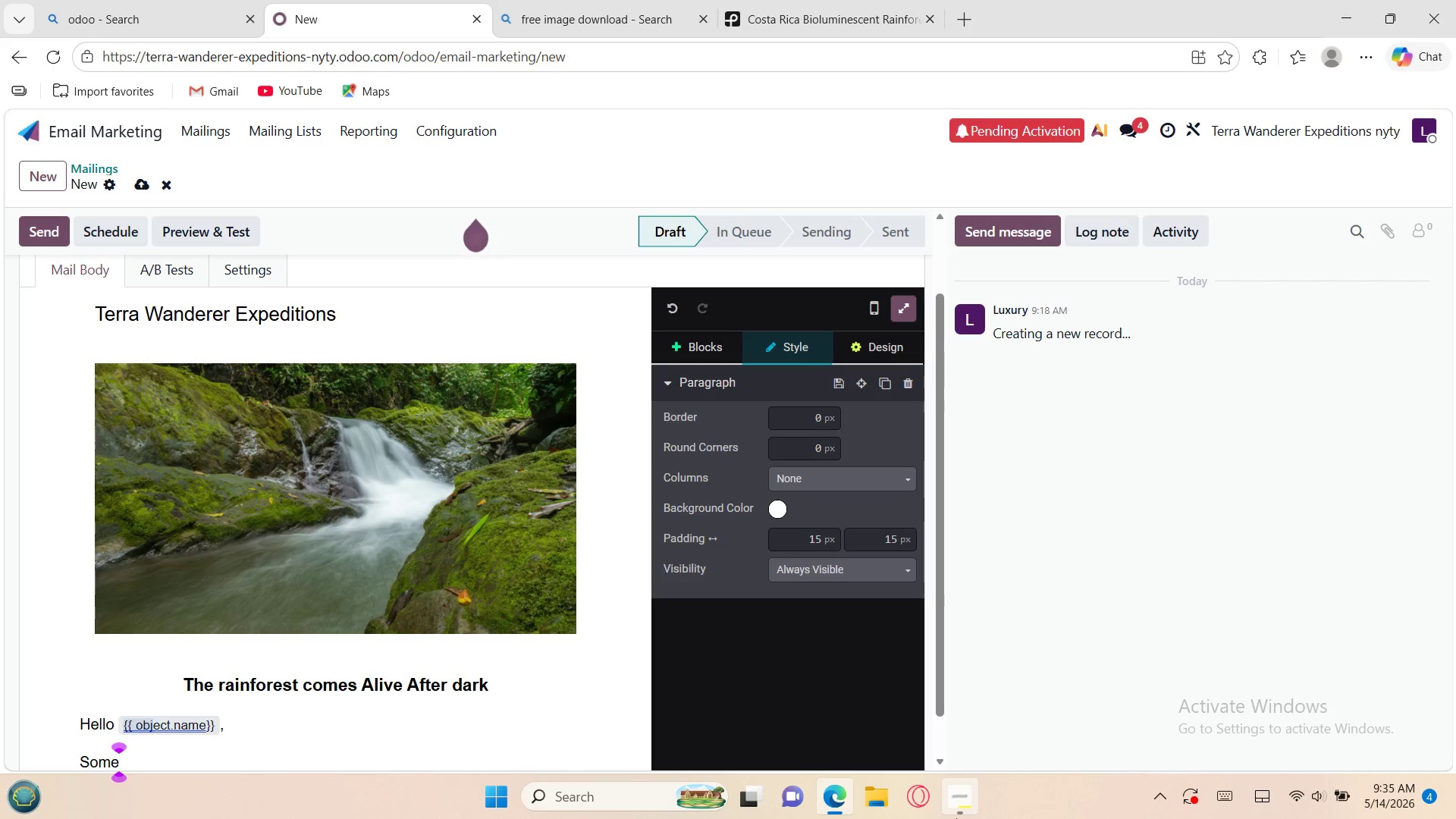 
key(Space)
 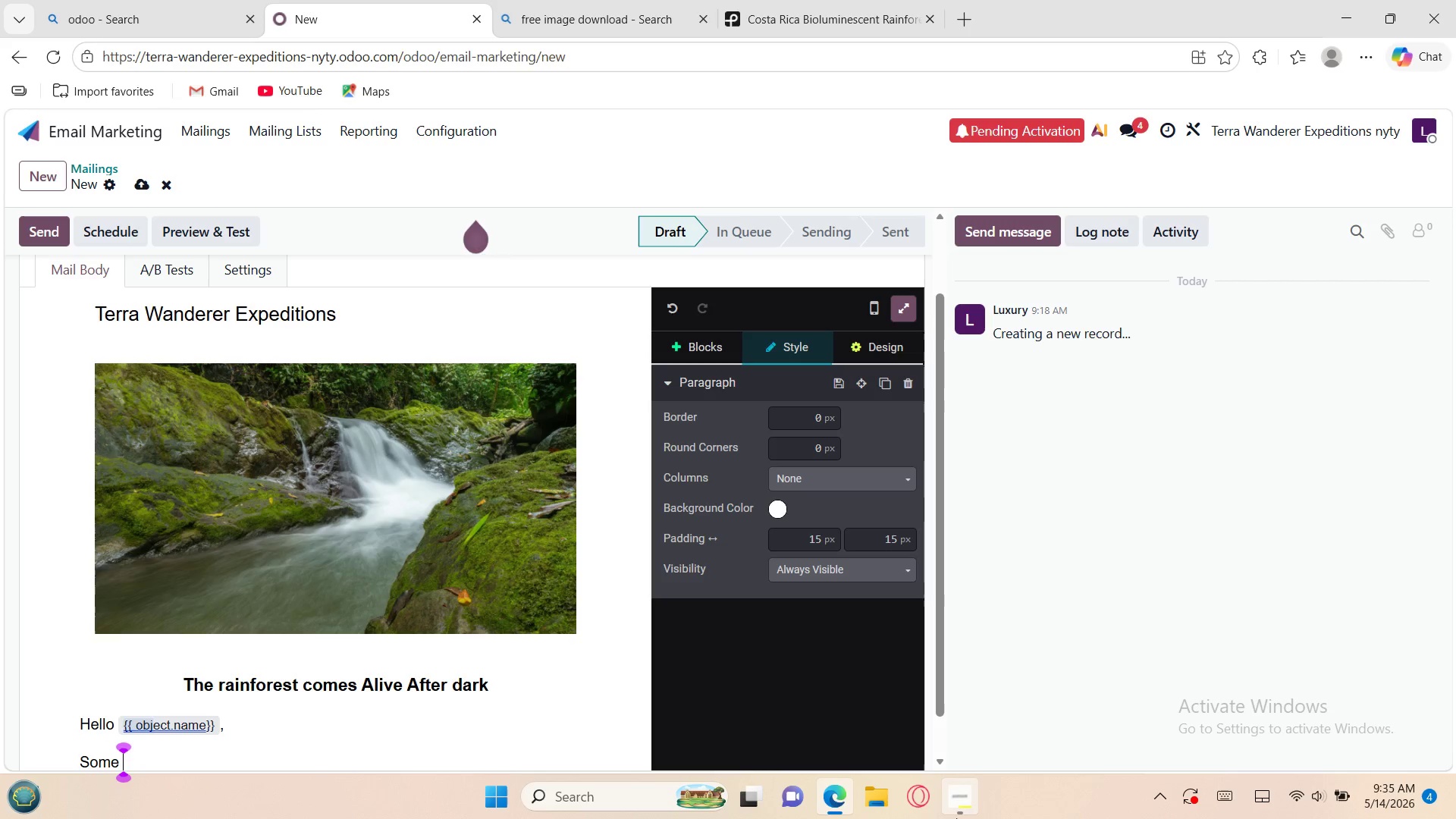 
type(JO)
key(Backspace)
key(Backspace)
type(JO)
key(Backspace)
key(Backspace)
 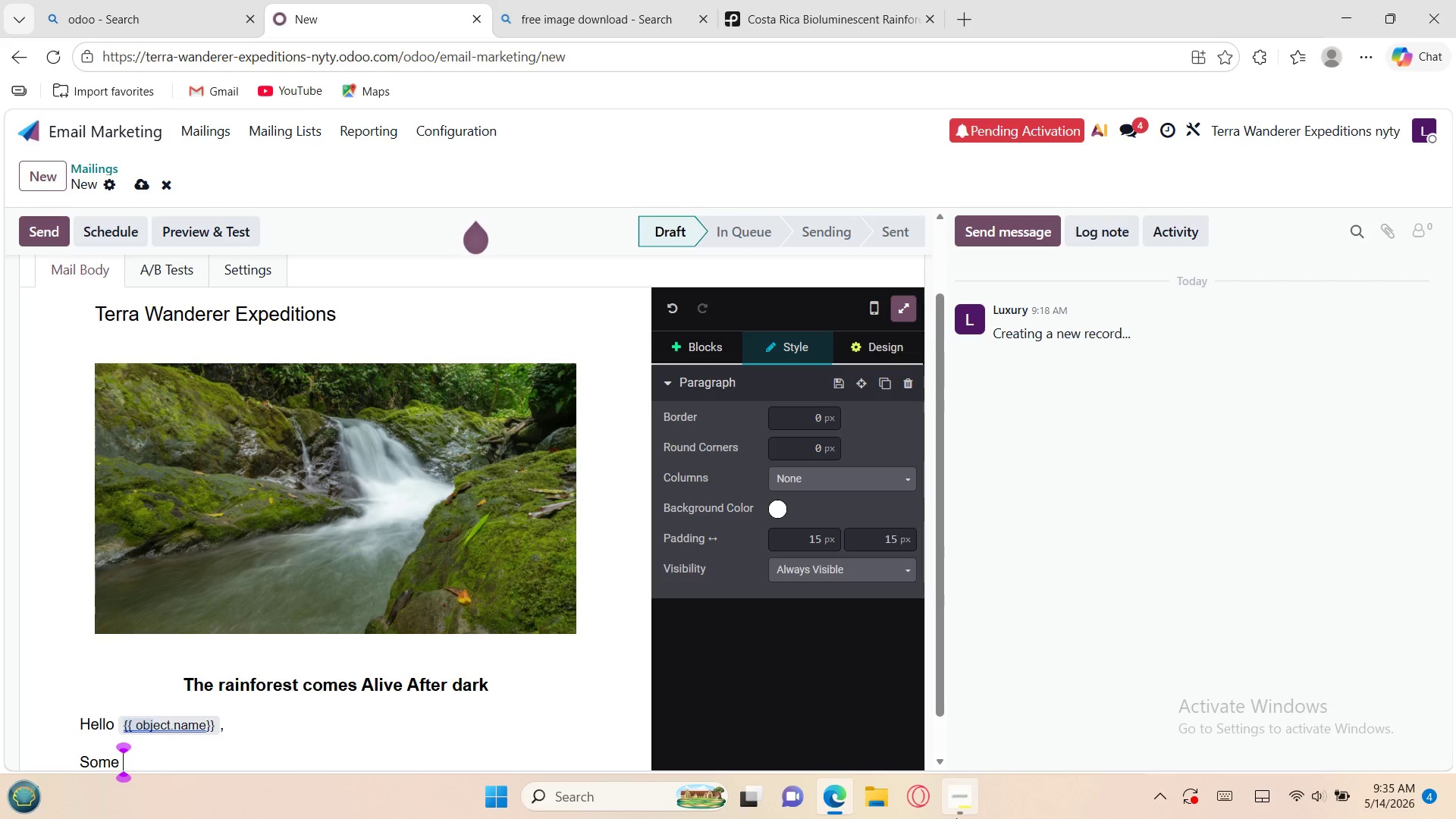 
hold_key(key=ShiftLeft, duration=0.8)
 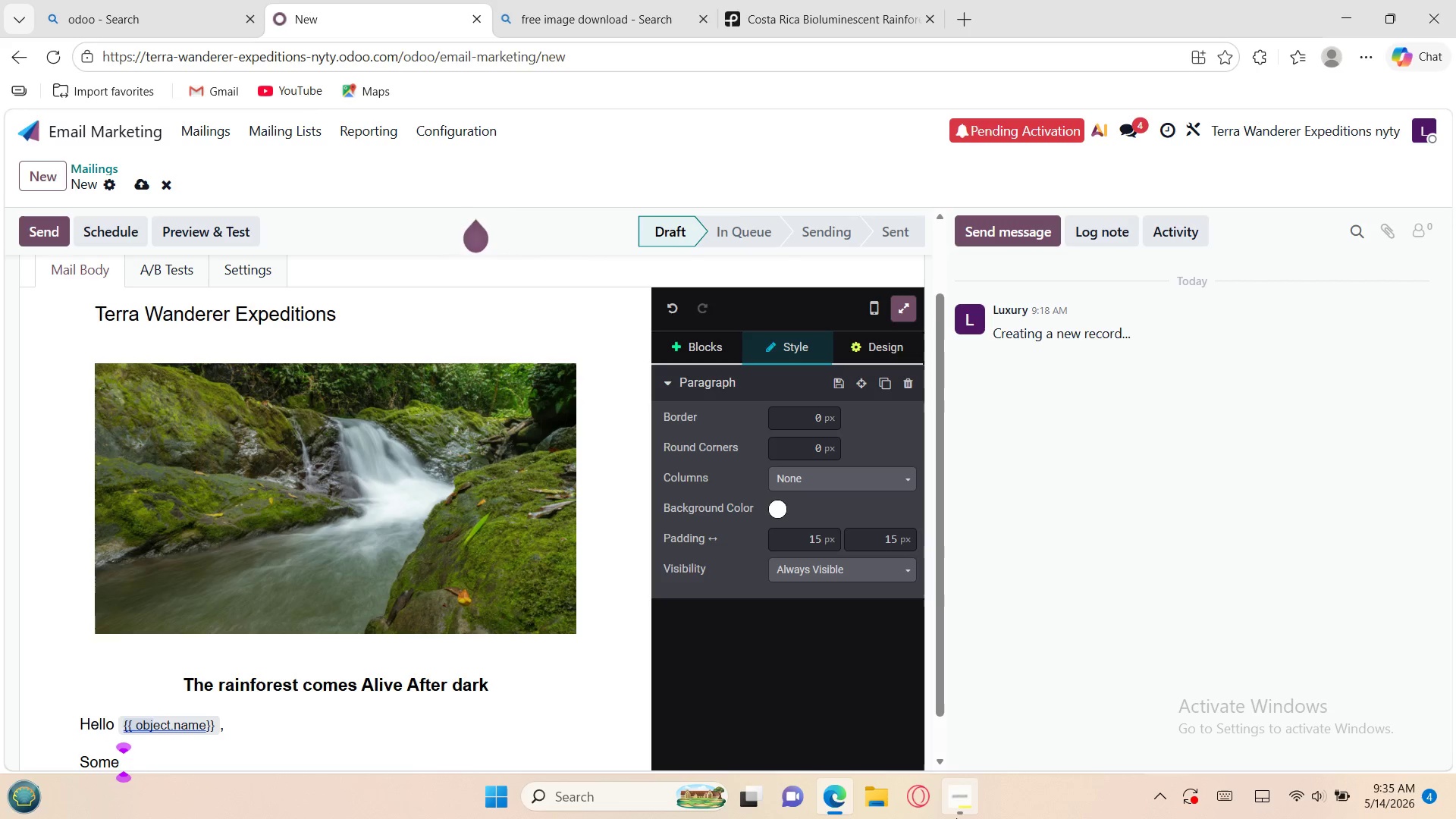 
hold_key(key=ShiftLeft, duration=0.38)
 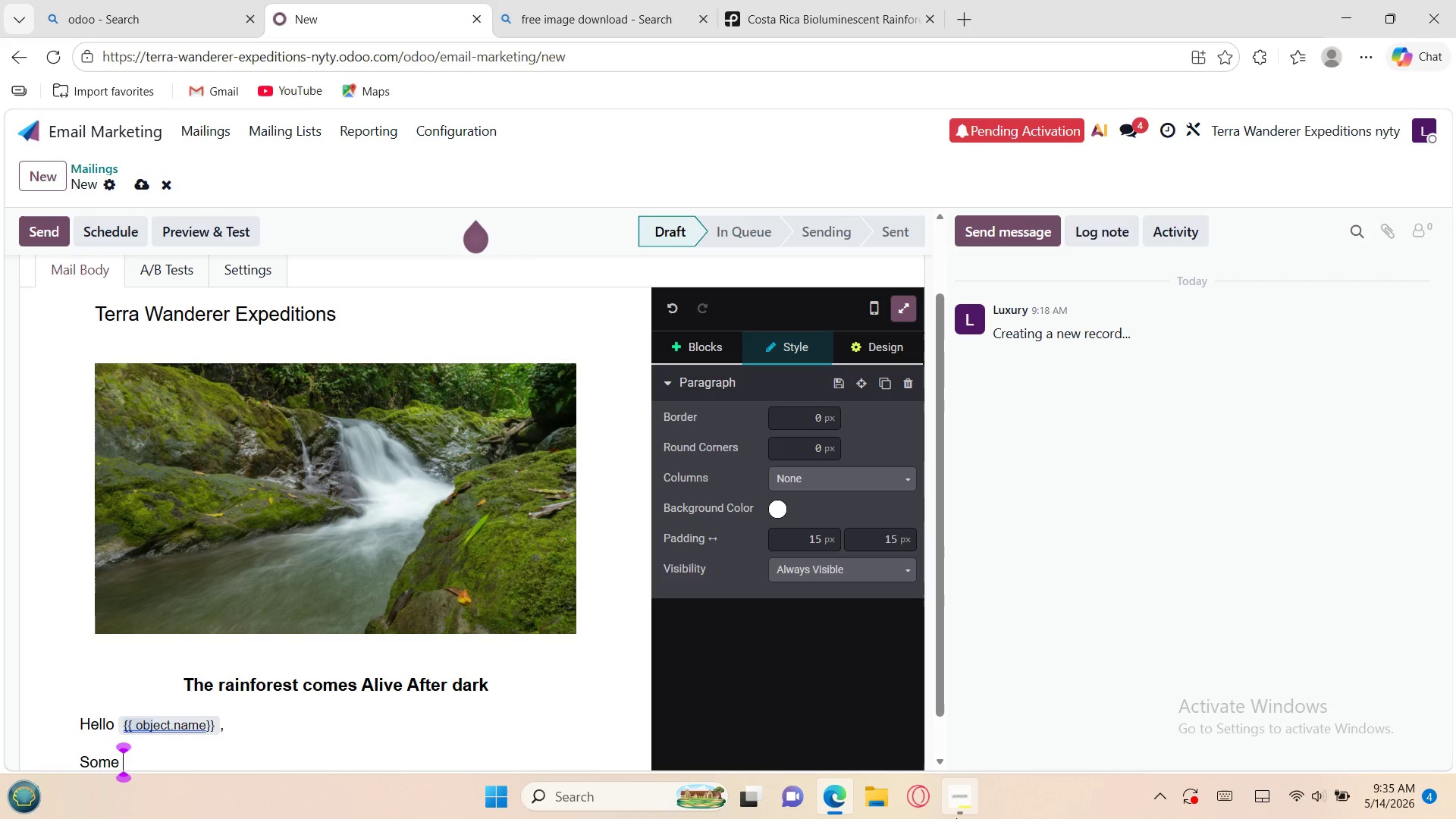 
key(Backspace)
type( JO)
key(Backspace)
key(Backspace)
 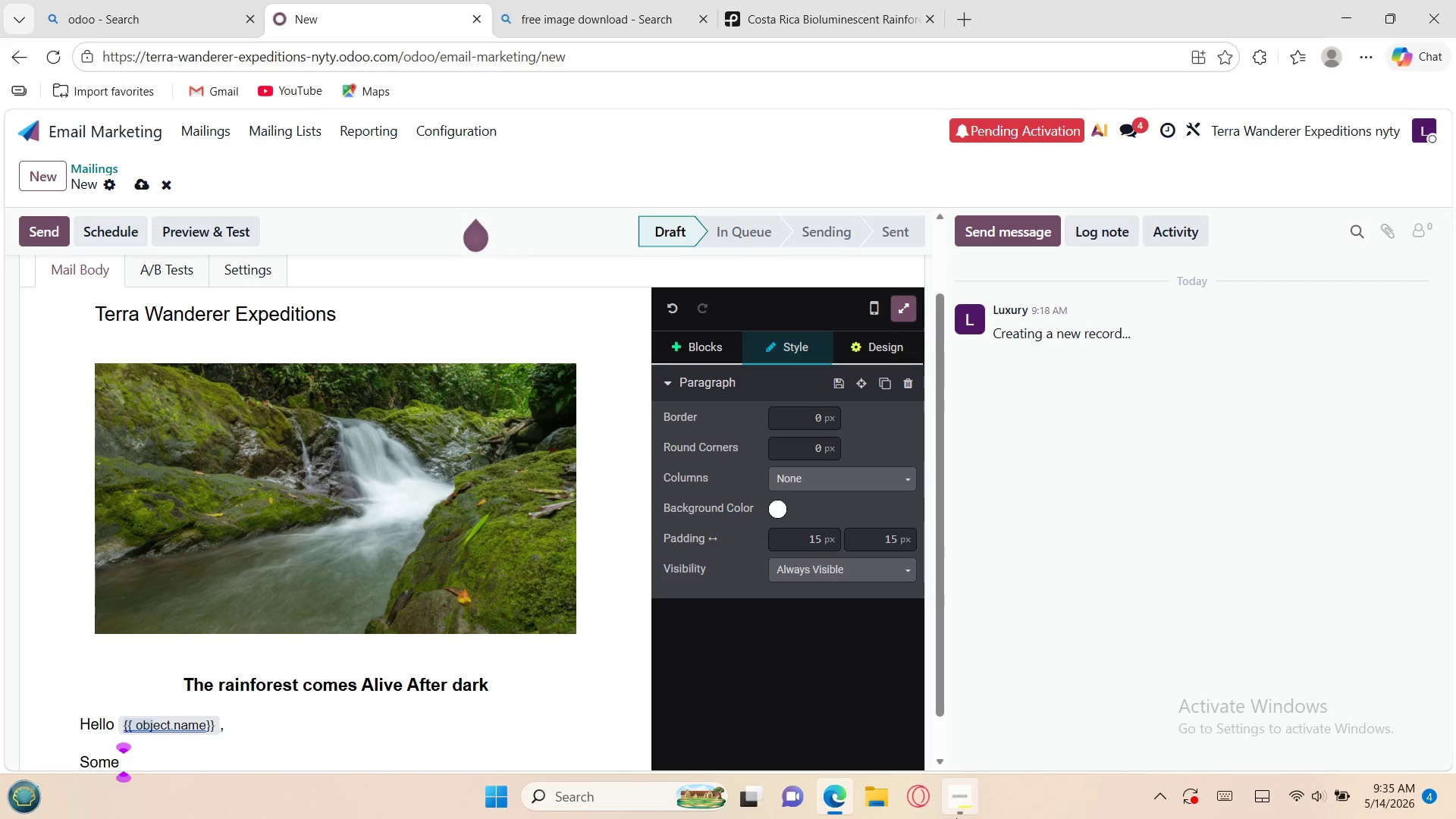 
wait(8.25)
 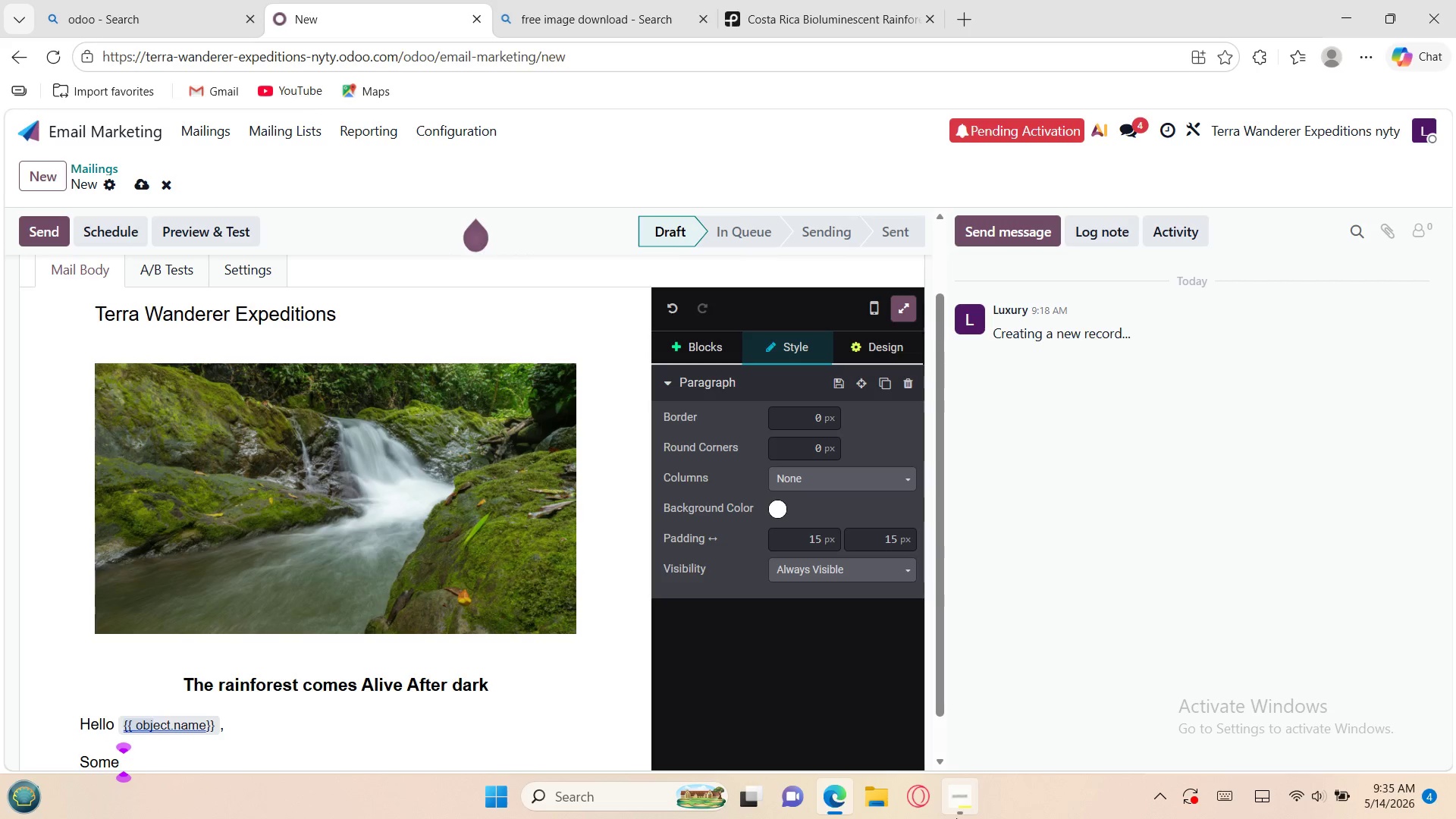 
hold_key(key=ShiftLeft, duration=1.02)
 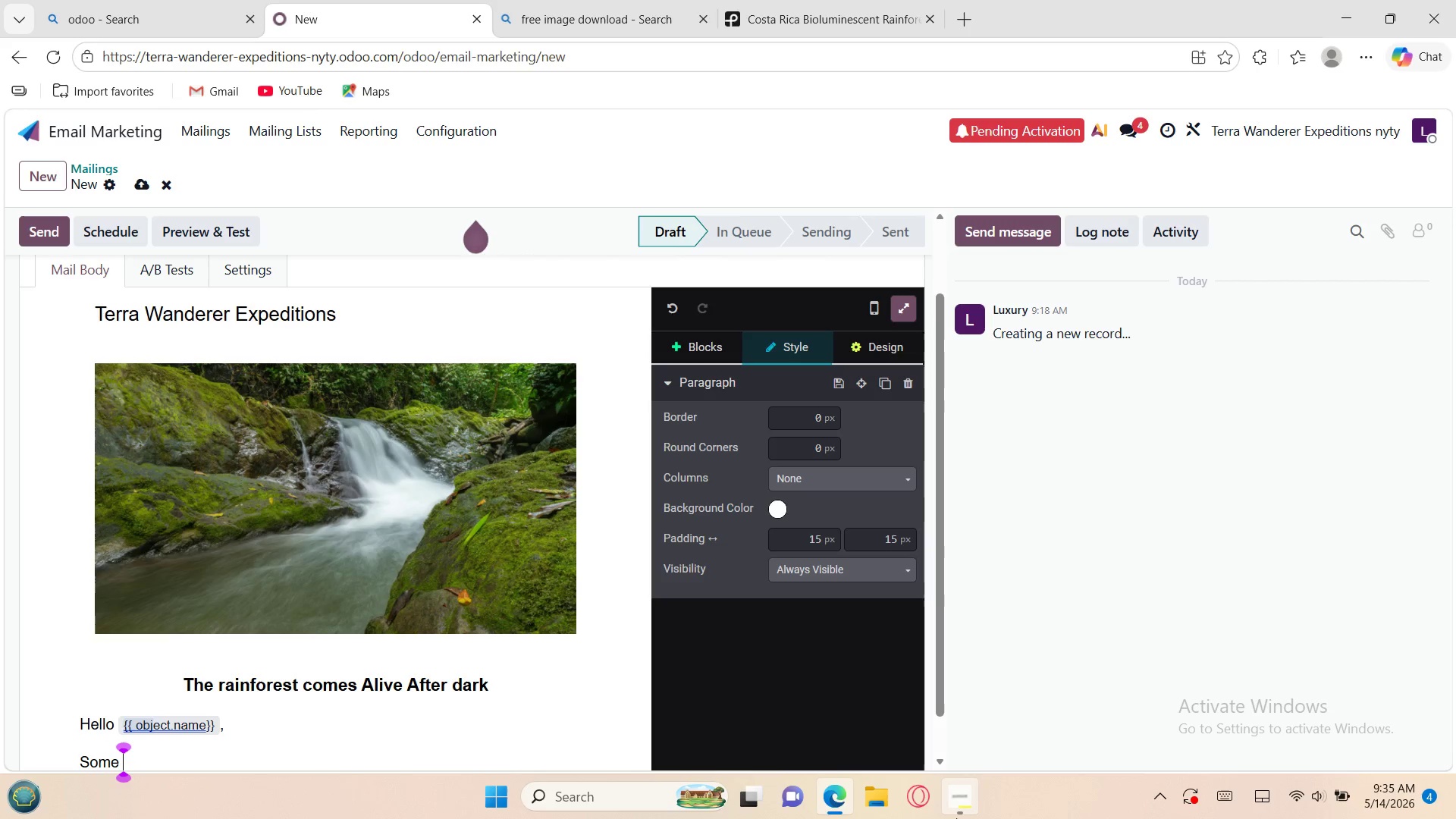 
type(Jo)
key(Backspace)
 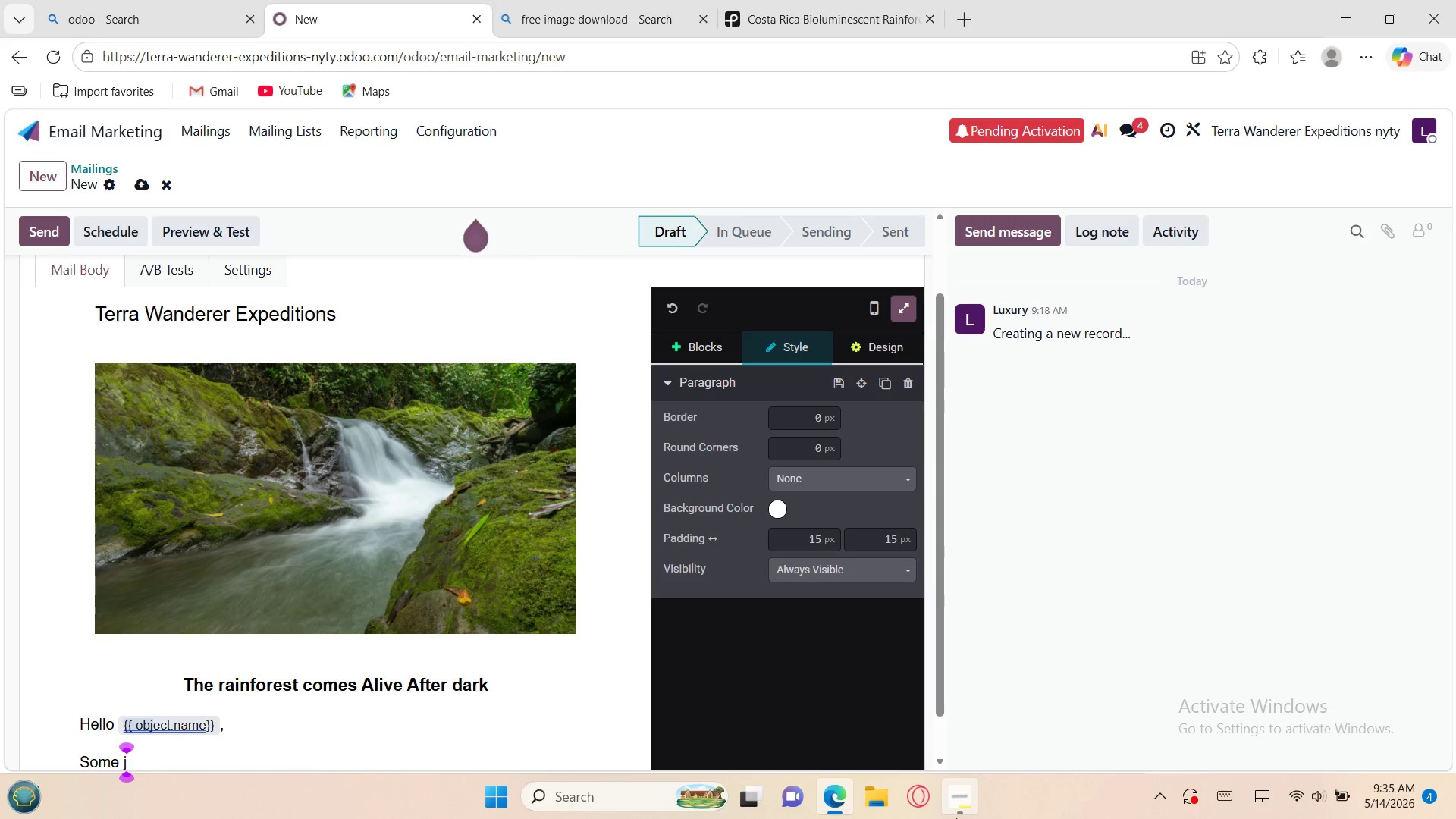 
type(ou)
key(Backspace)
key(Backspace)
 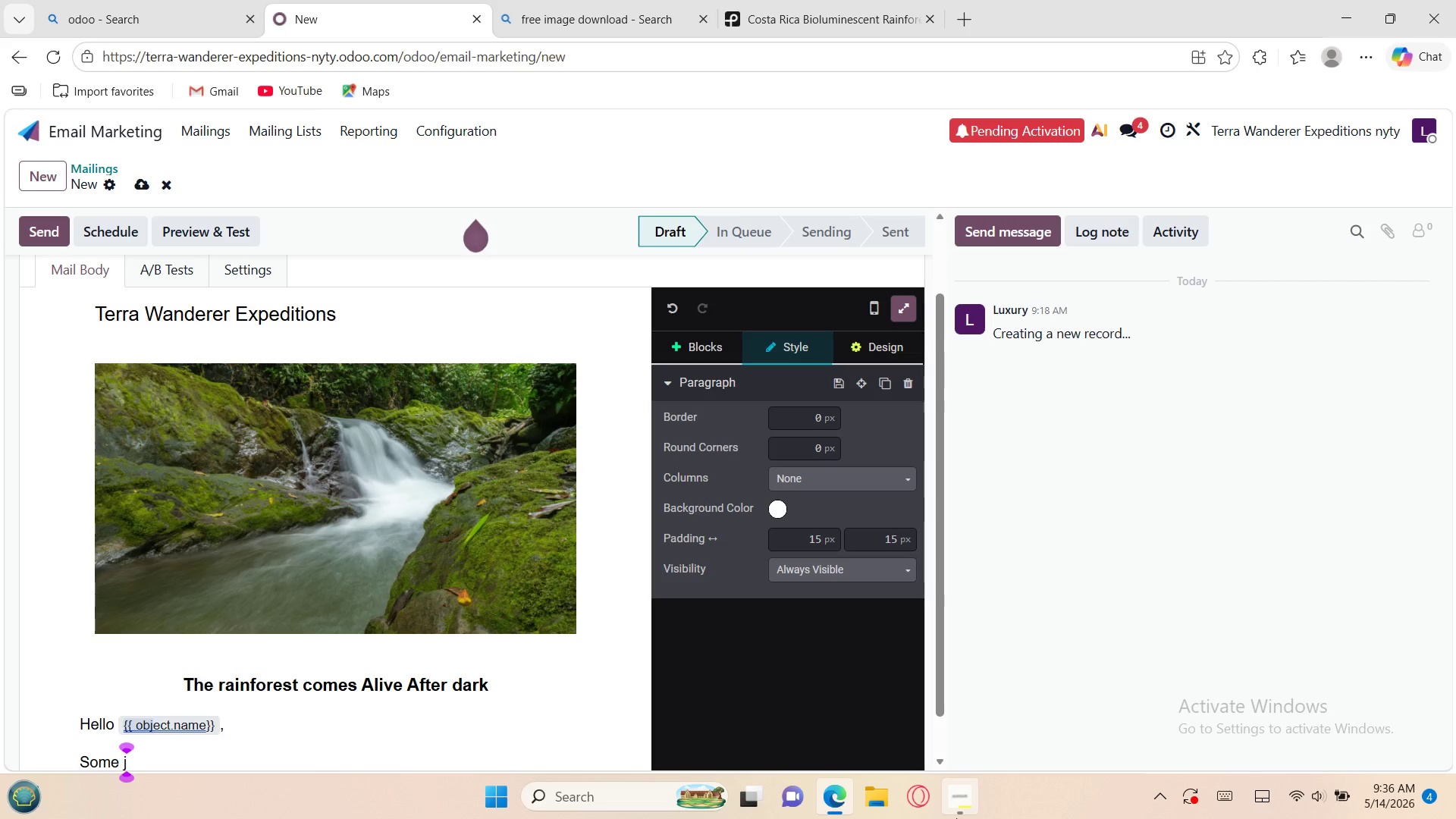 
wait(5.28)
 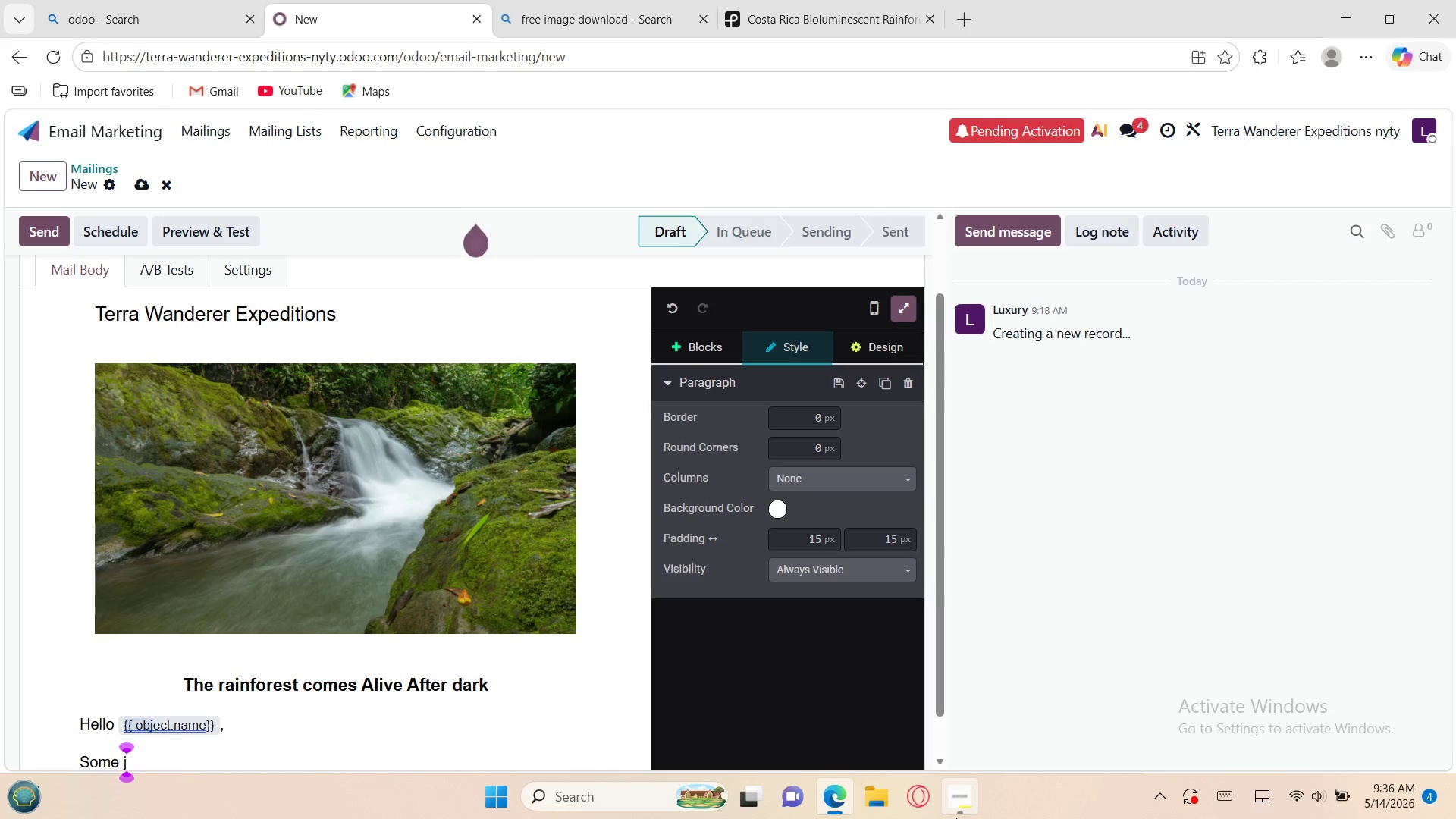 
key(Backspace)
 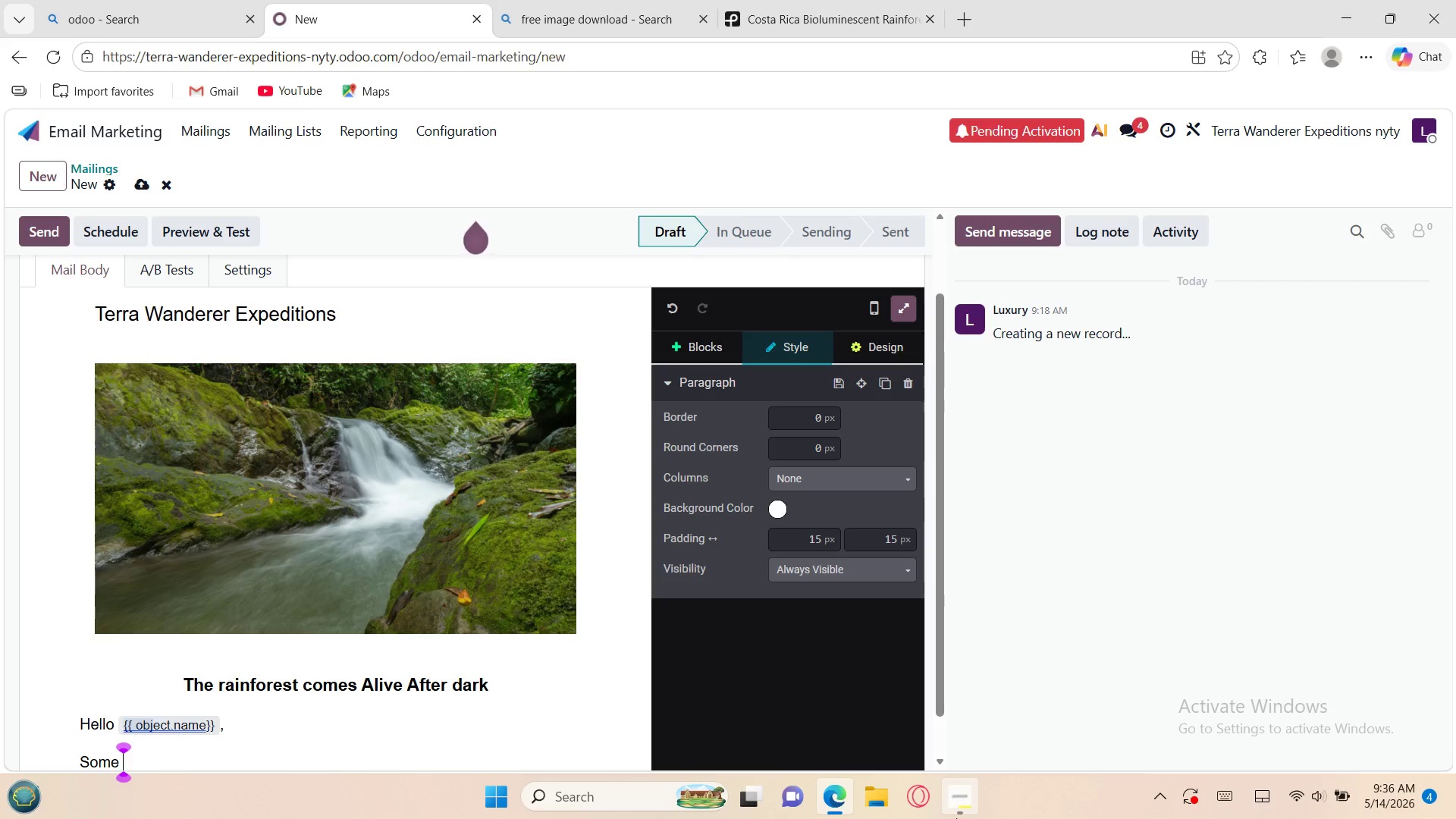 
key(Backspace)
 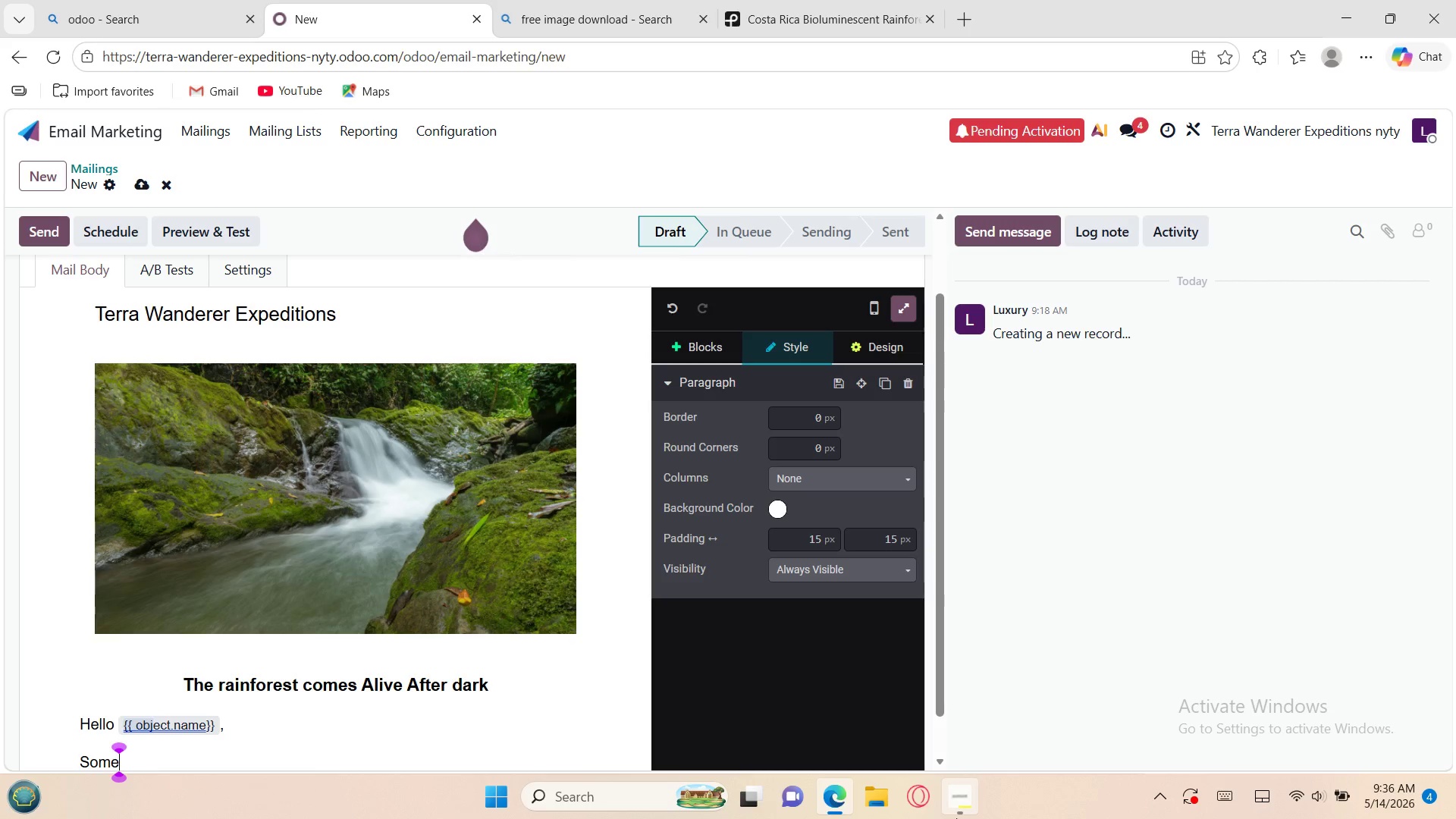 
key(Backspace)
 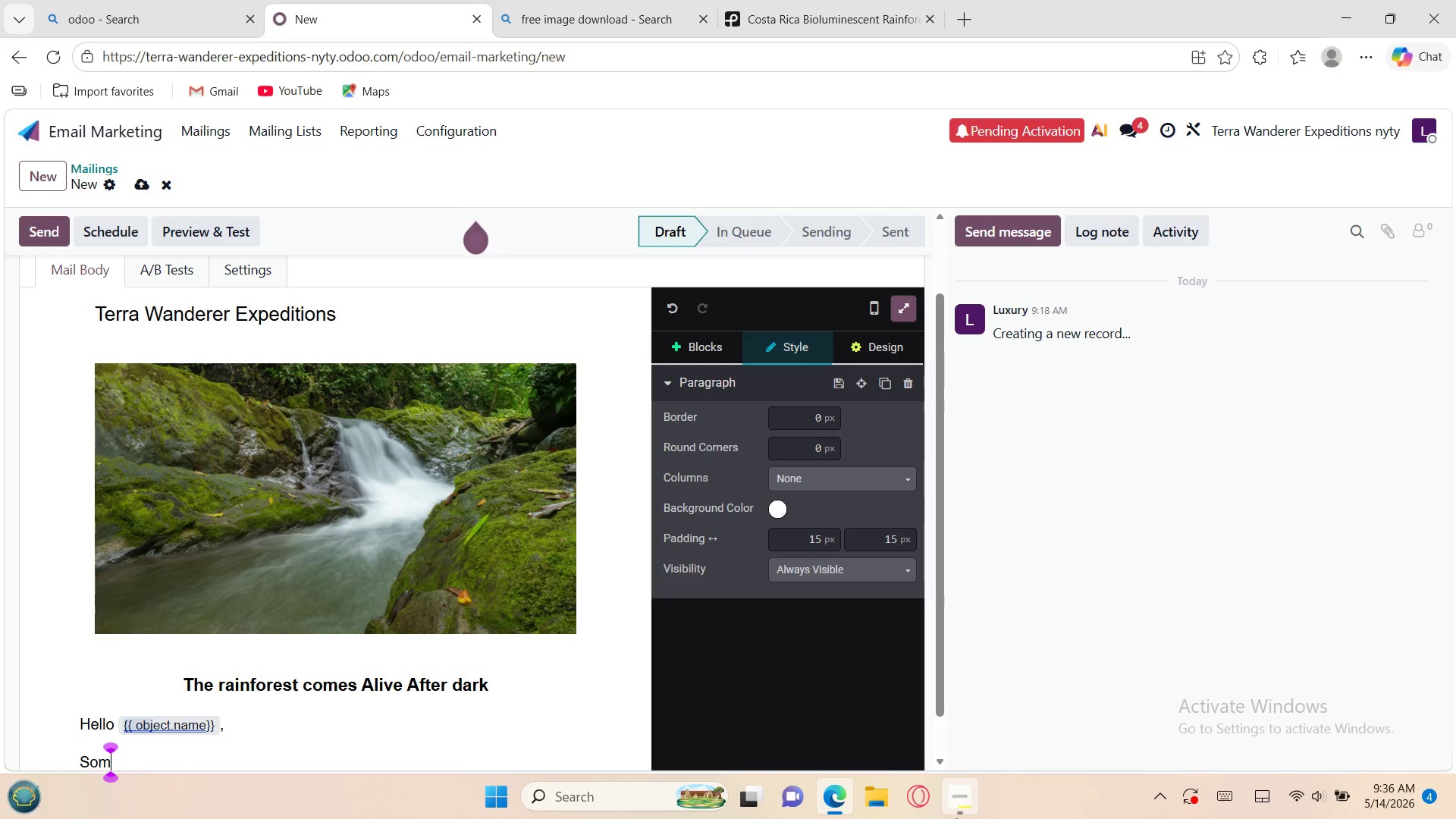 
key(Backspace)
 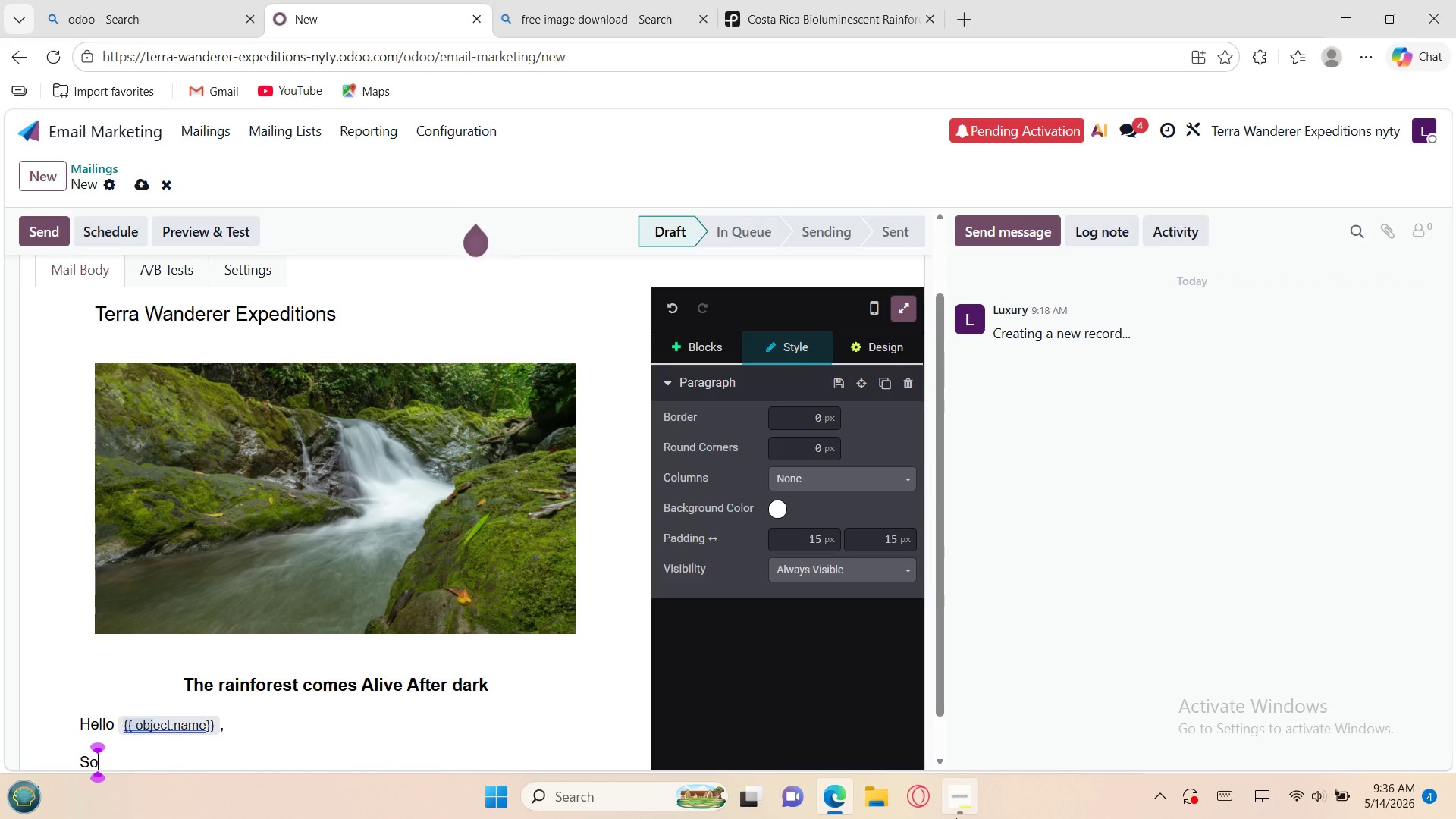 
key(Backspace)
 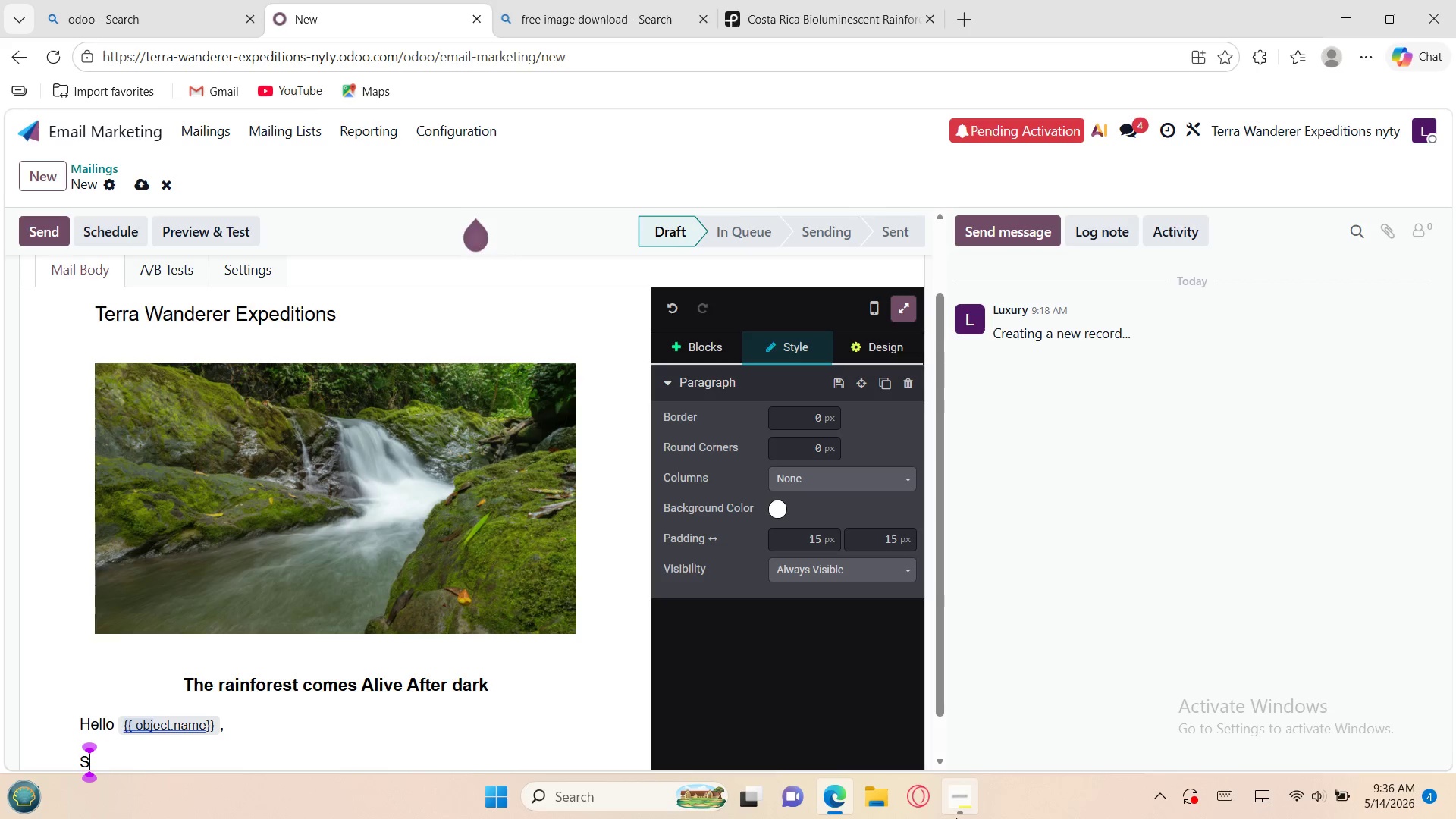 
key(Backspace)
 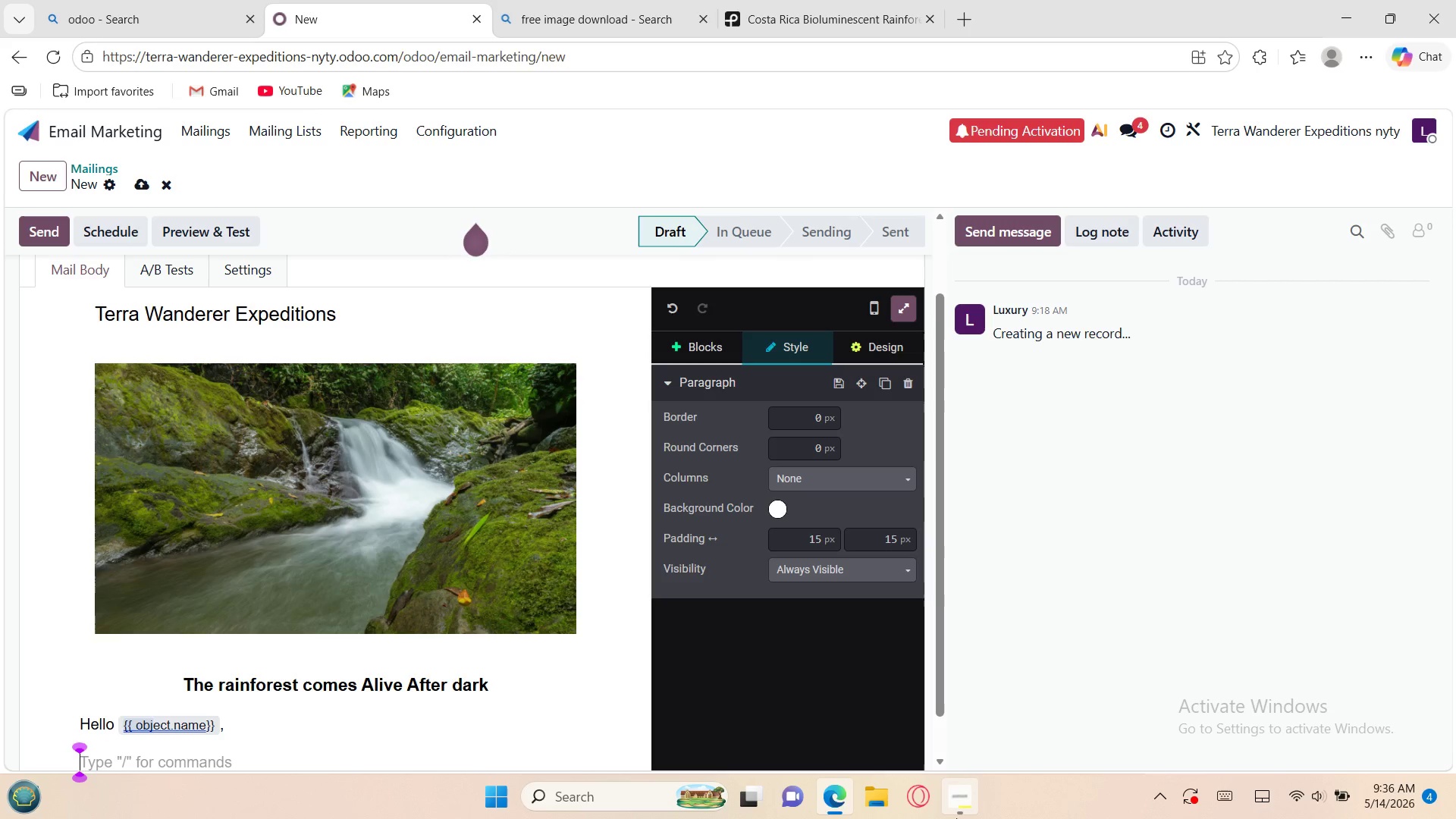 
key(Backspace)
 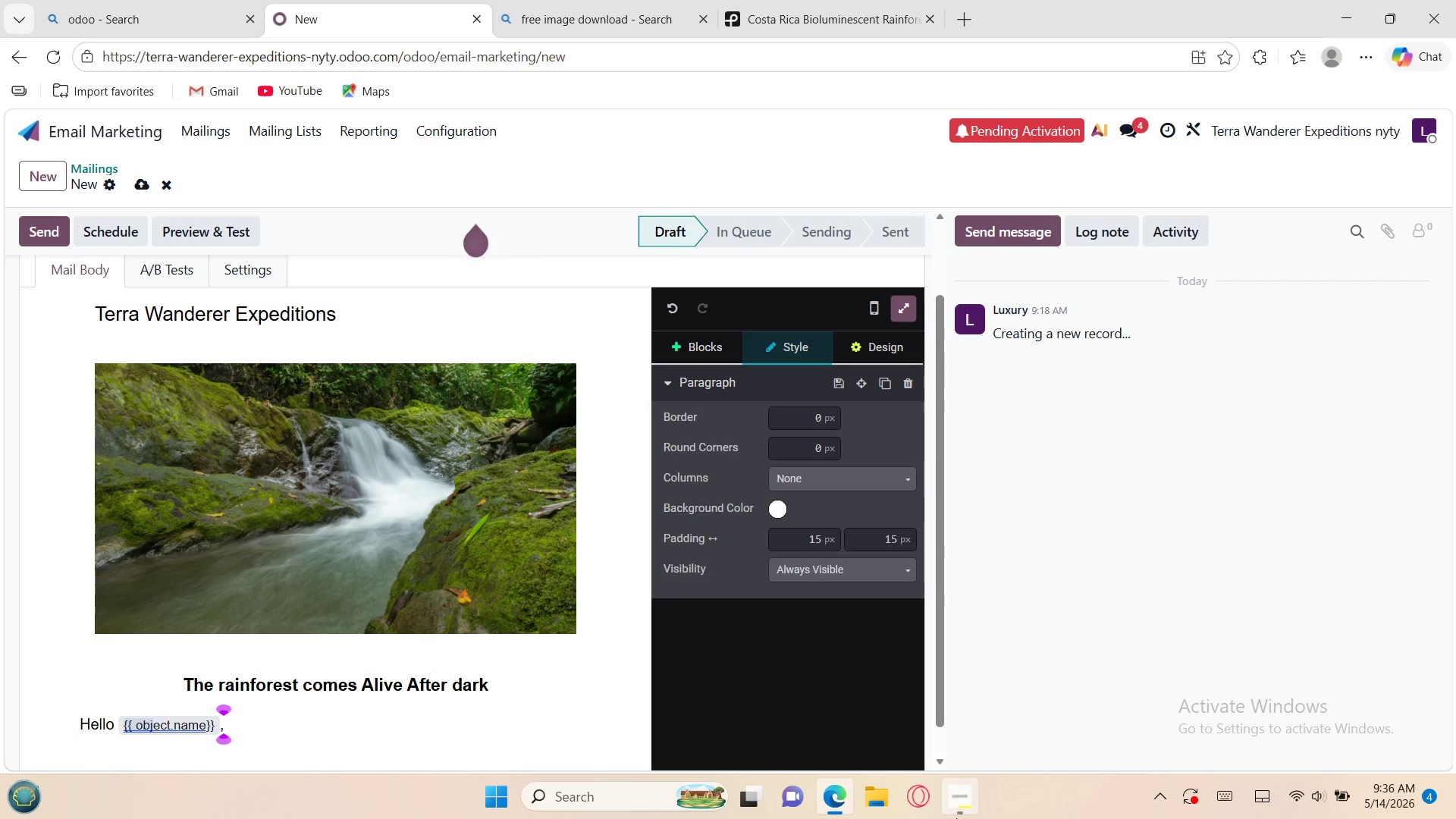 
key(ArrowLeft)
 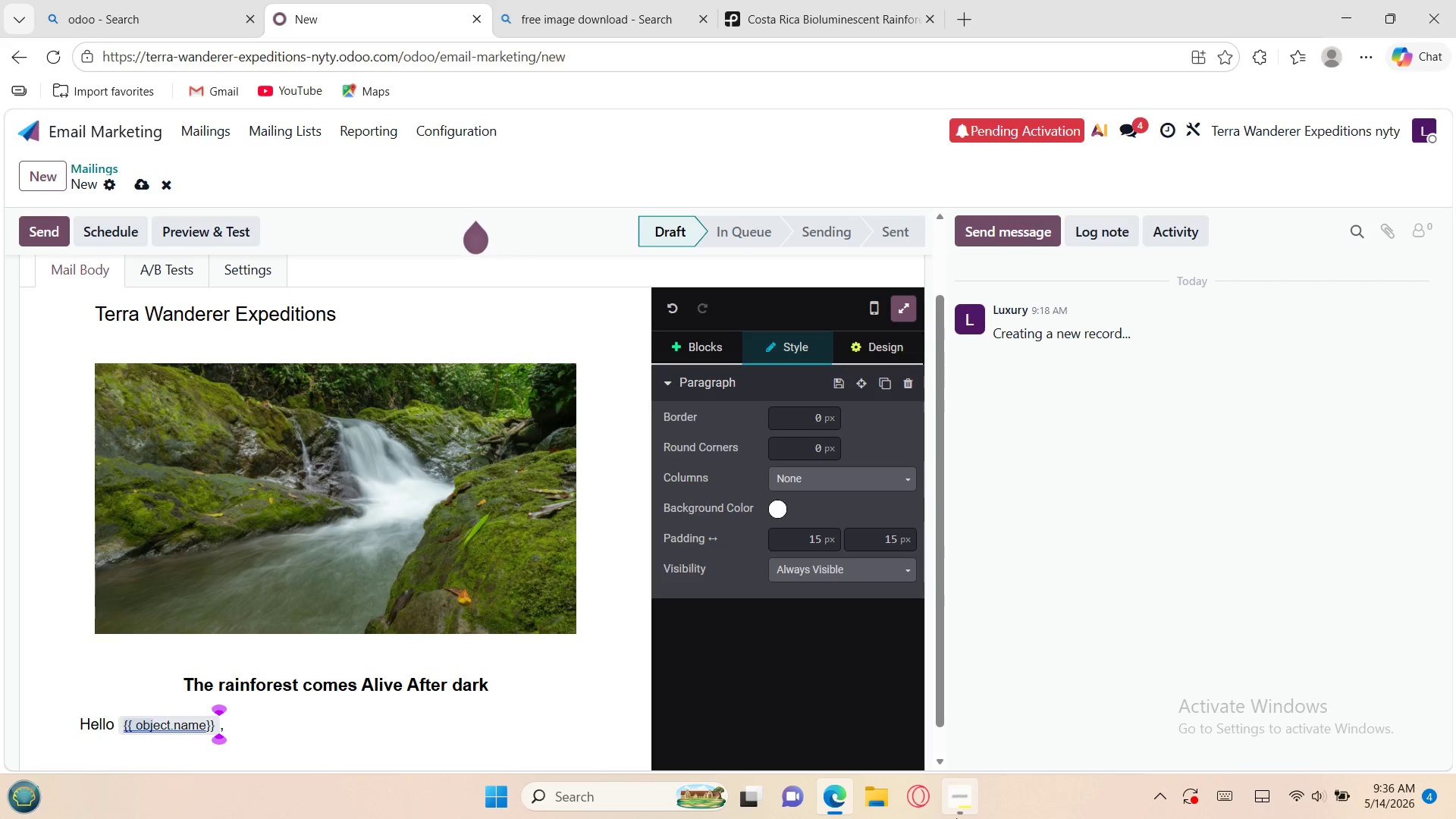 
key(ArrowDown)
 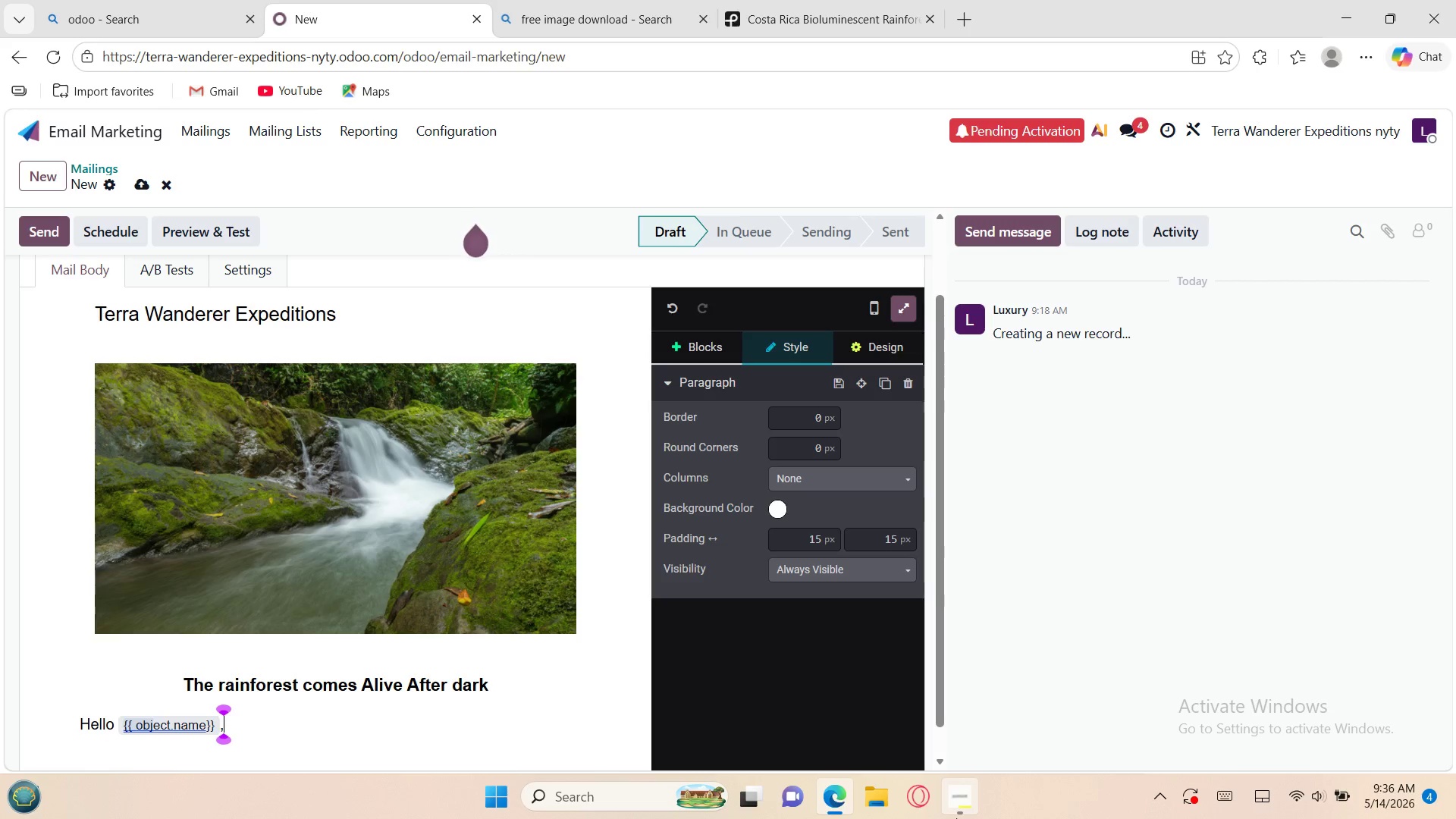 
key(ArrowDown)
 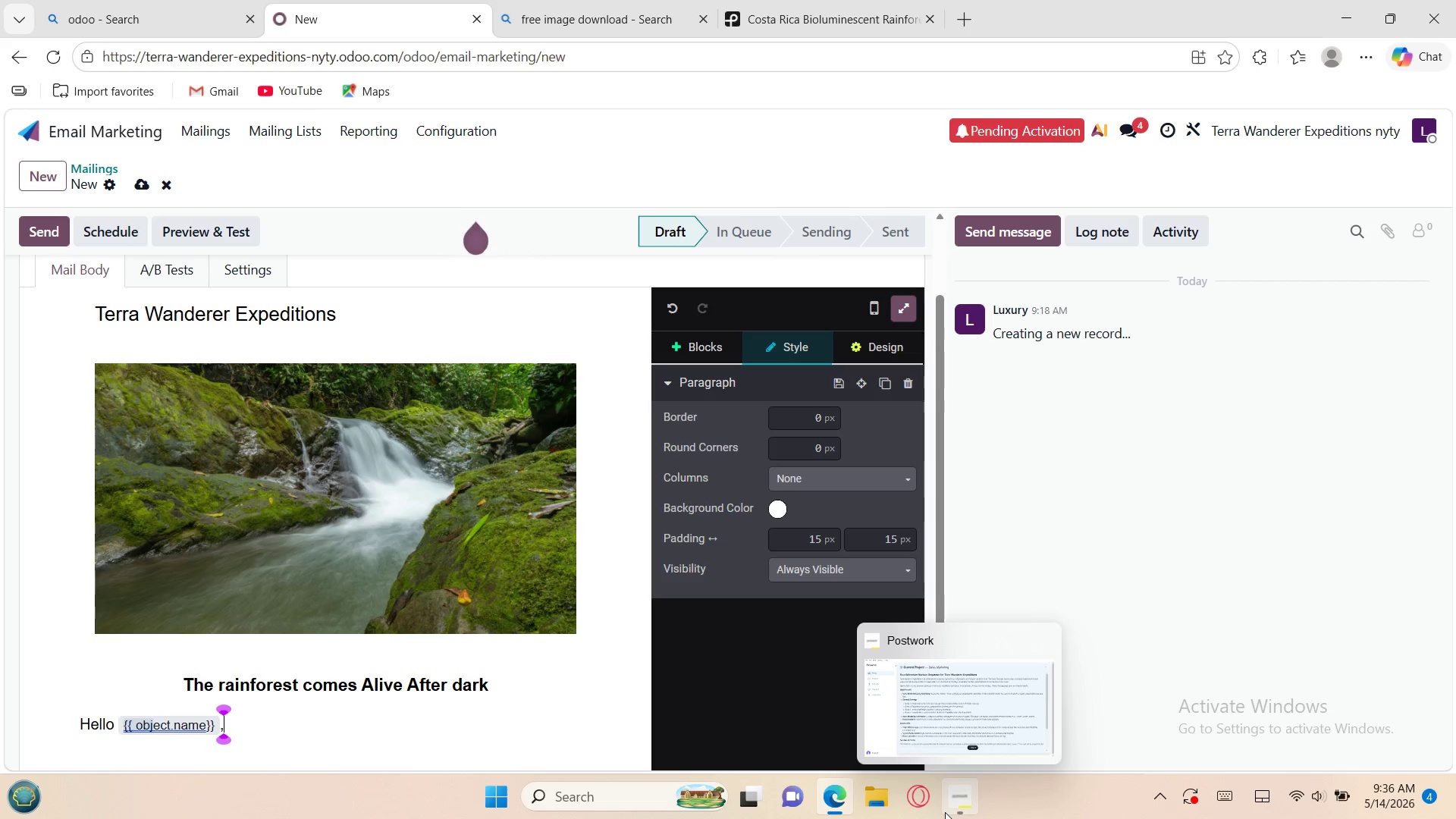 
wait(20.64)
 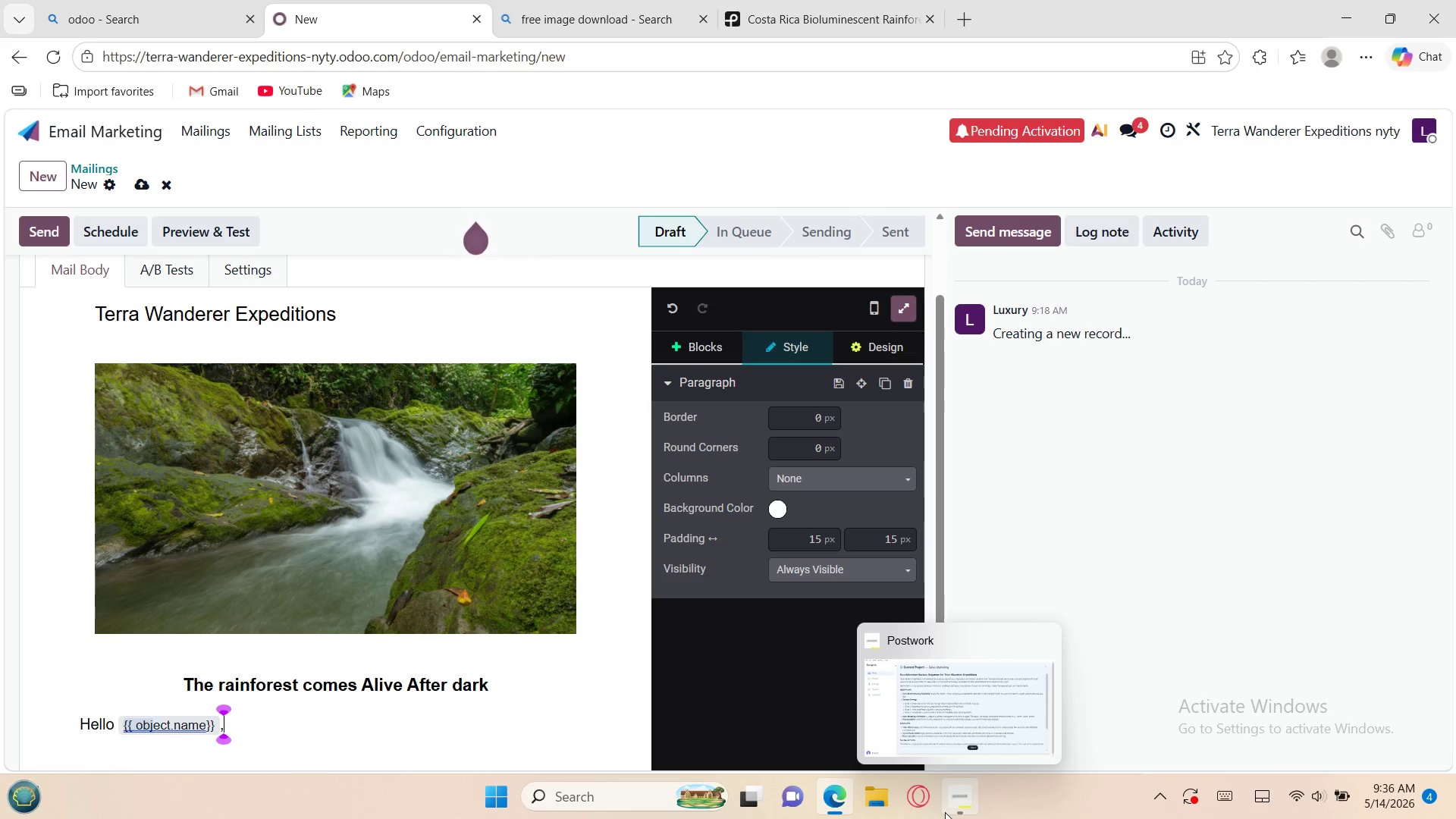 
key(Enter)
 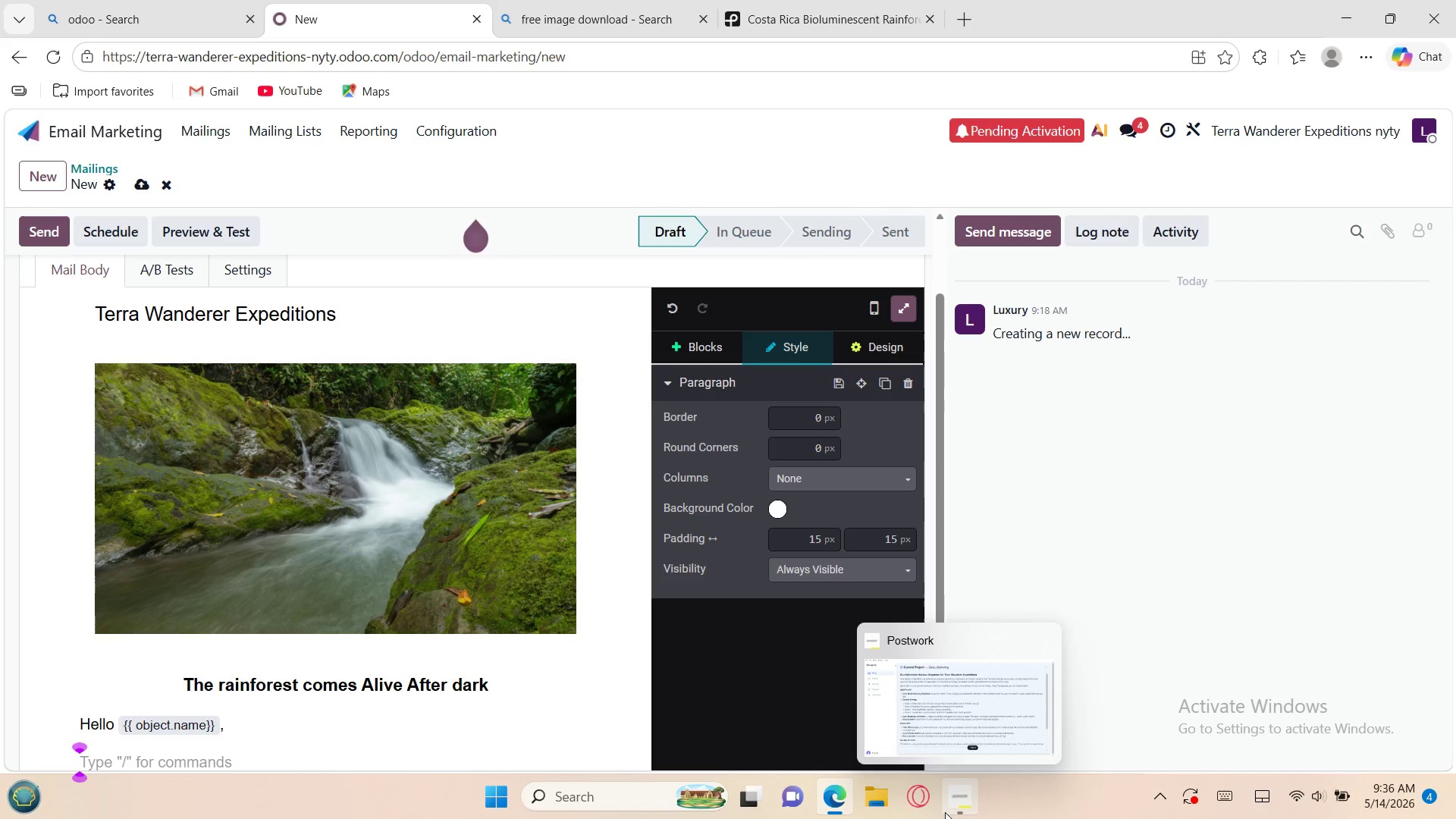 
type(s0)
key(Backspace)
key(Backspace)
 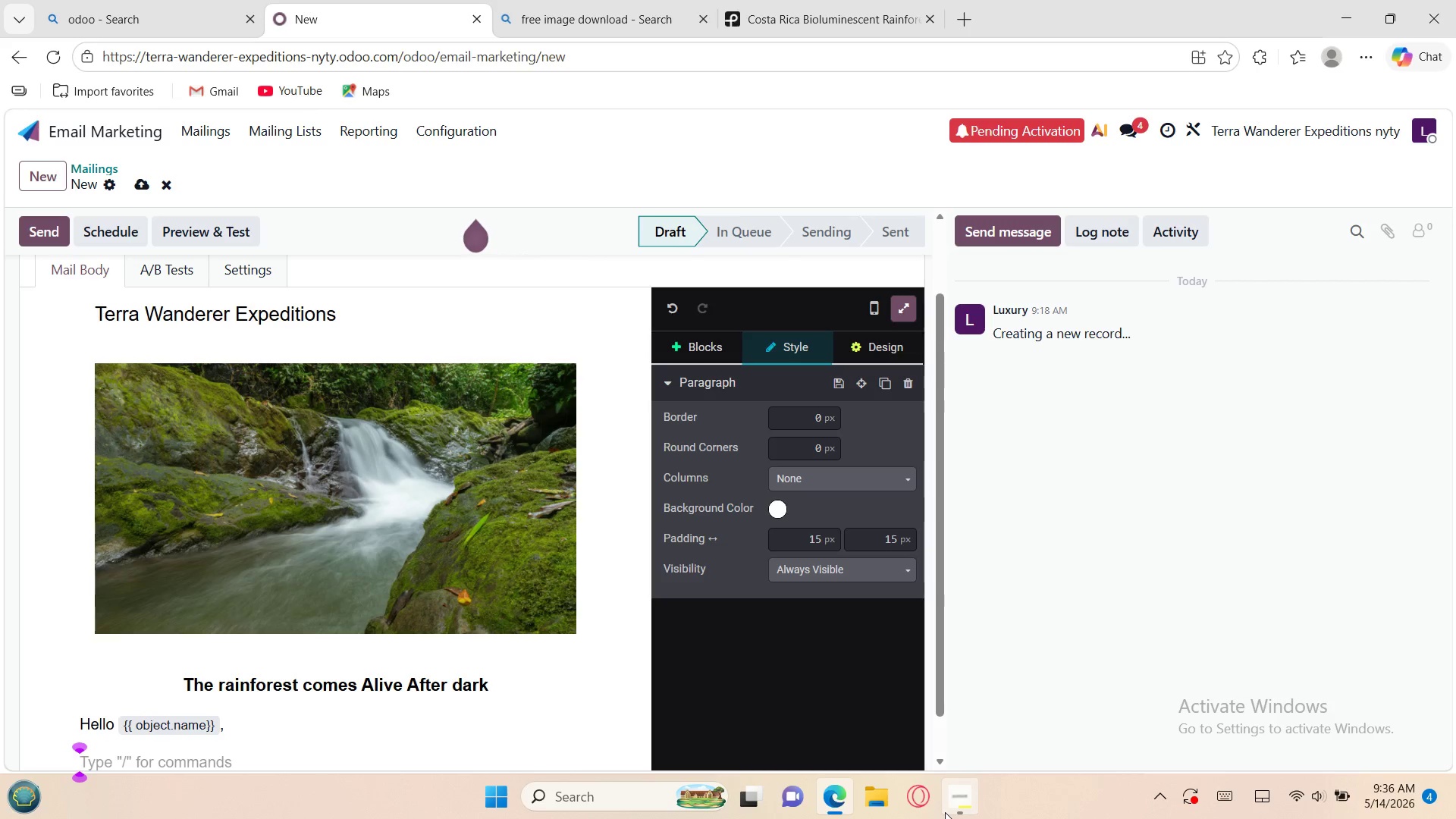 
type(Some jou)
 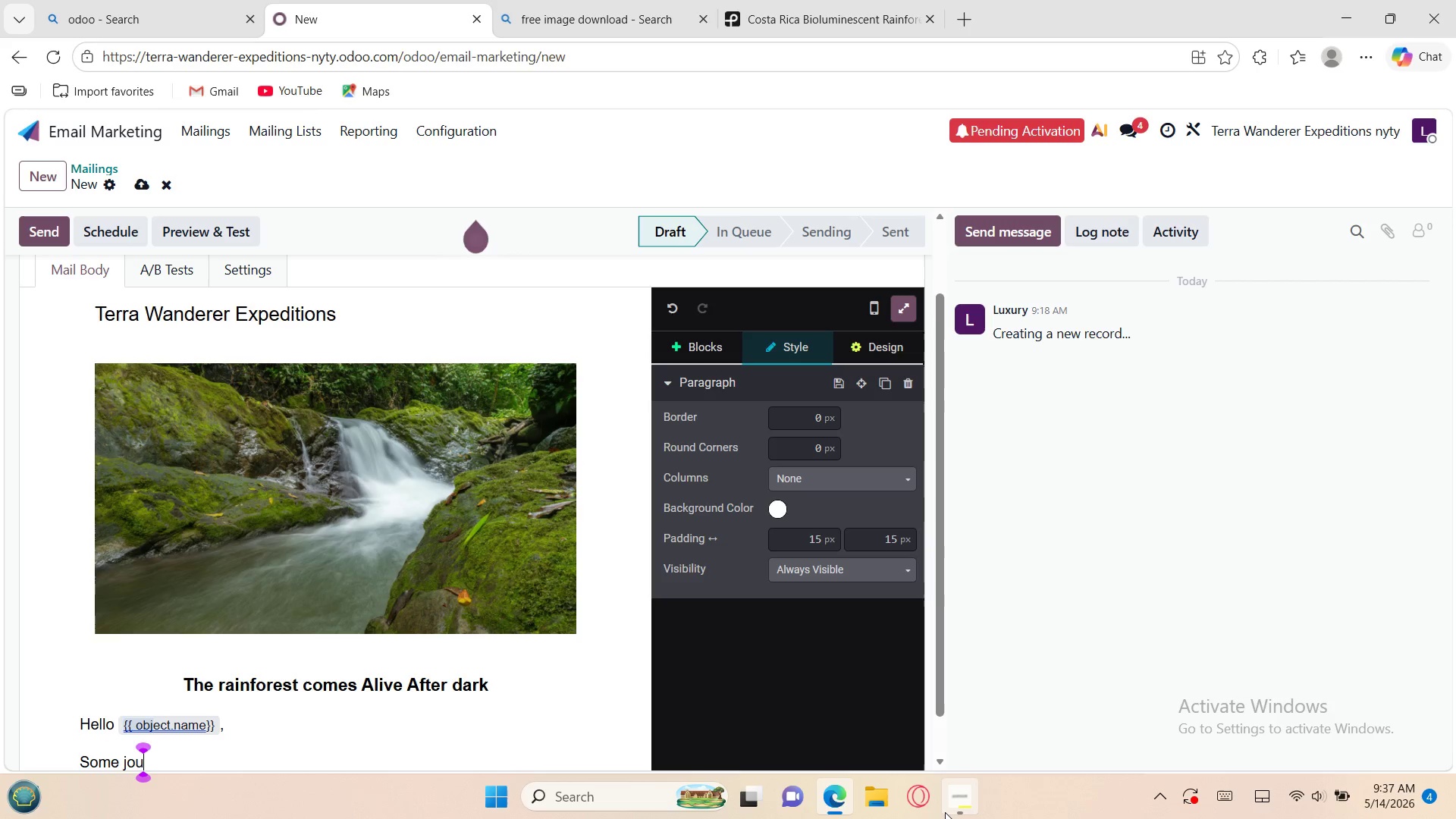 
type(rnes)
 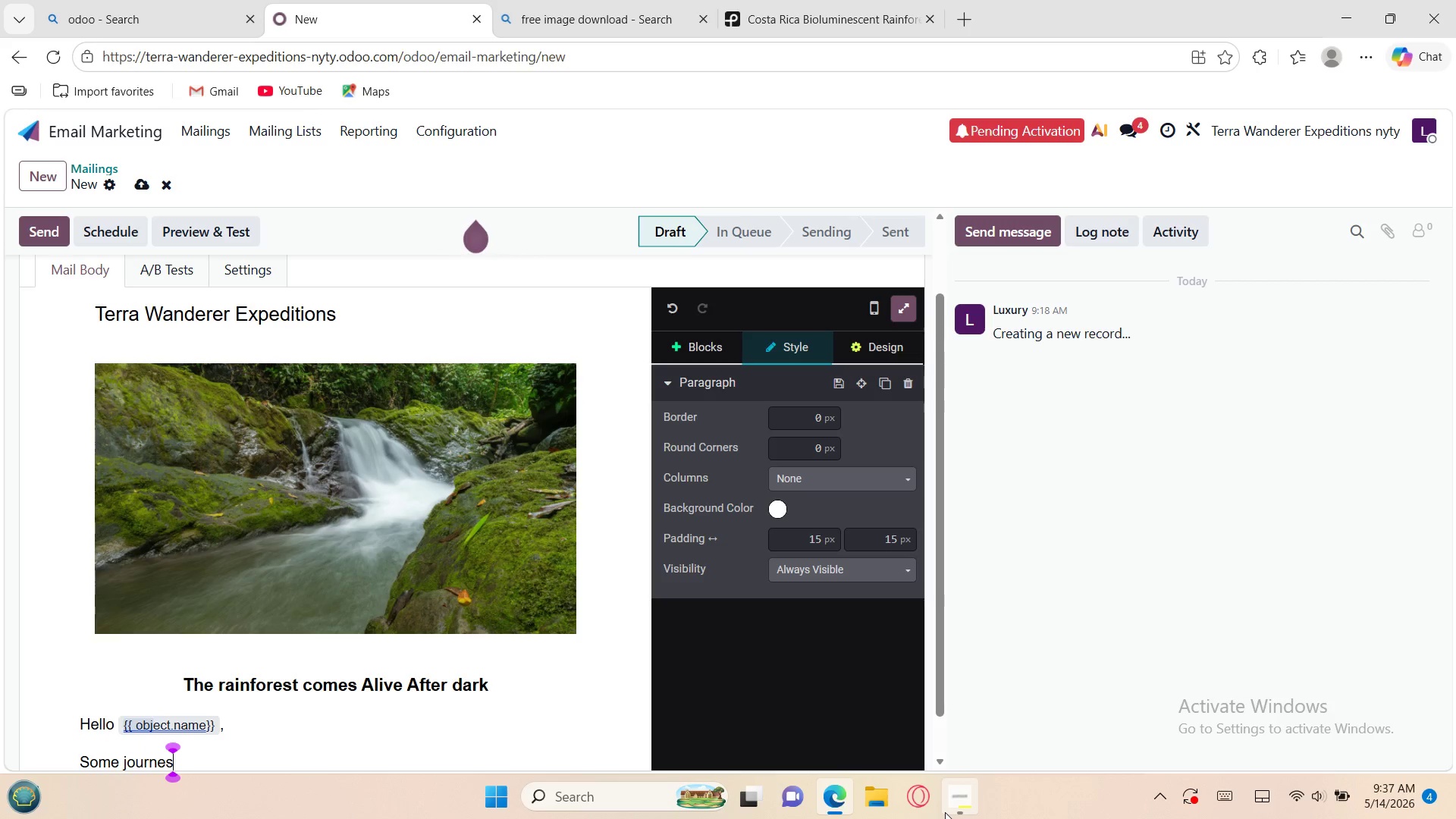 
wait(5.16)
 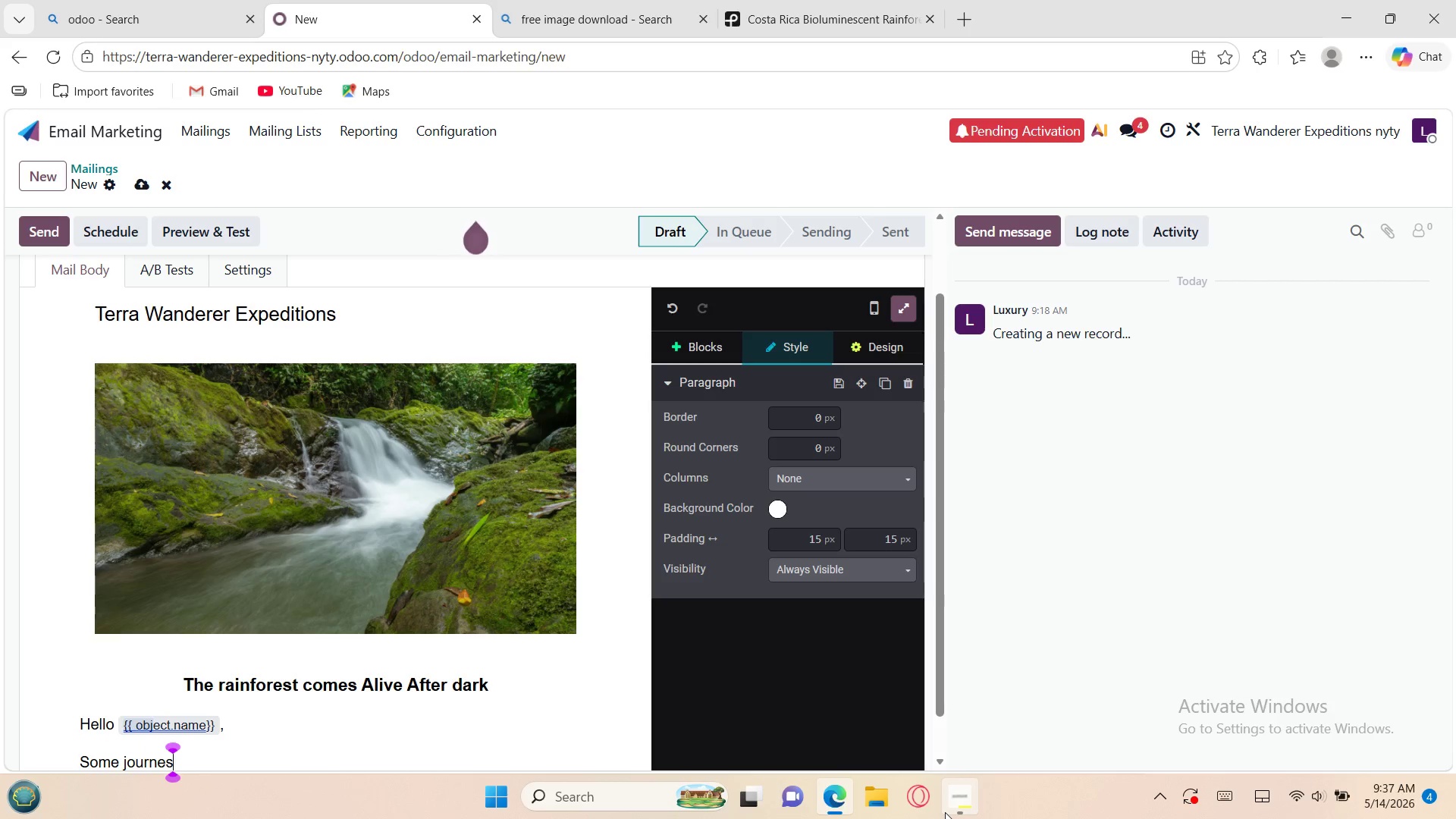 
key(Backspace)
 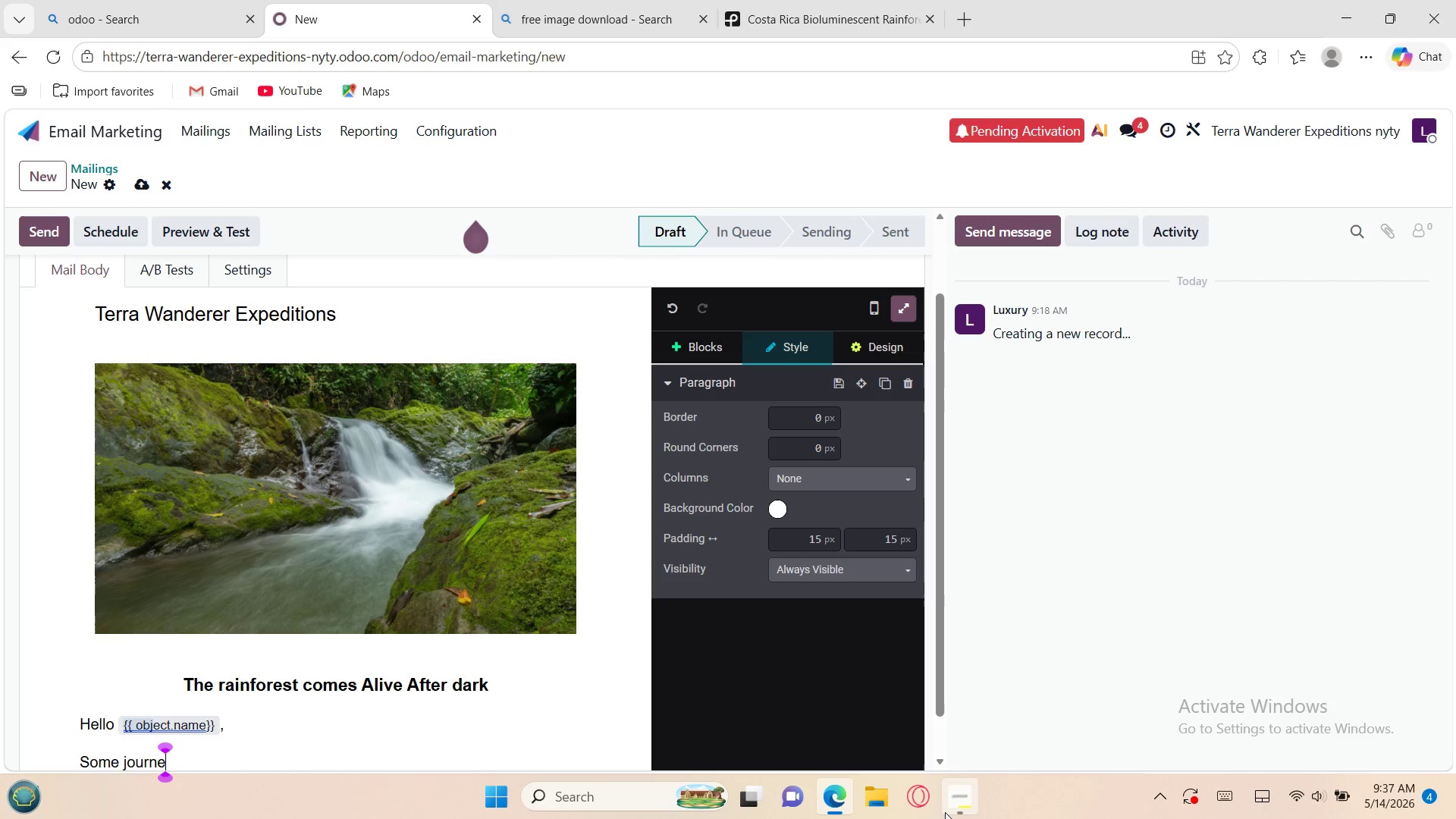 
key(Backspace)
 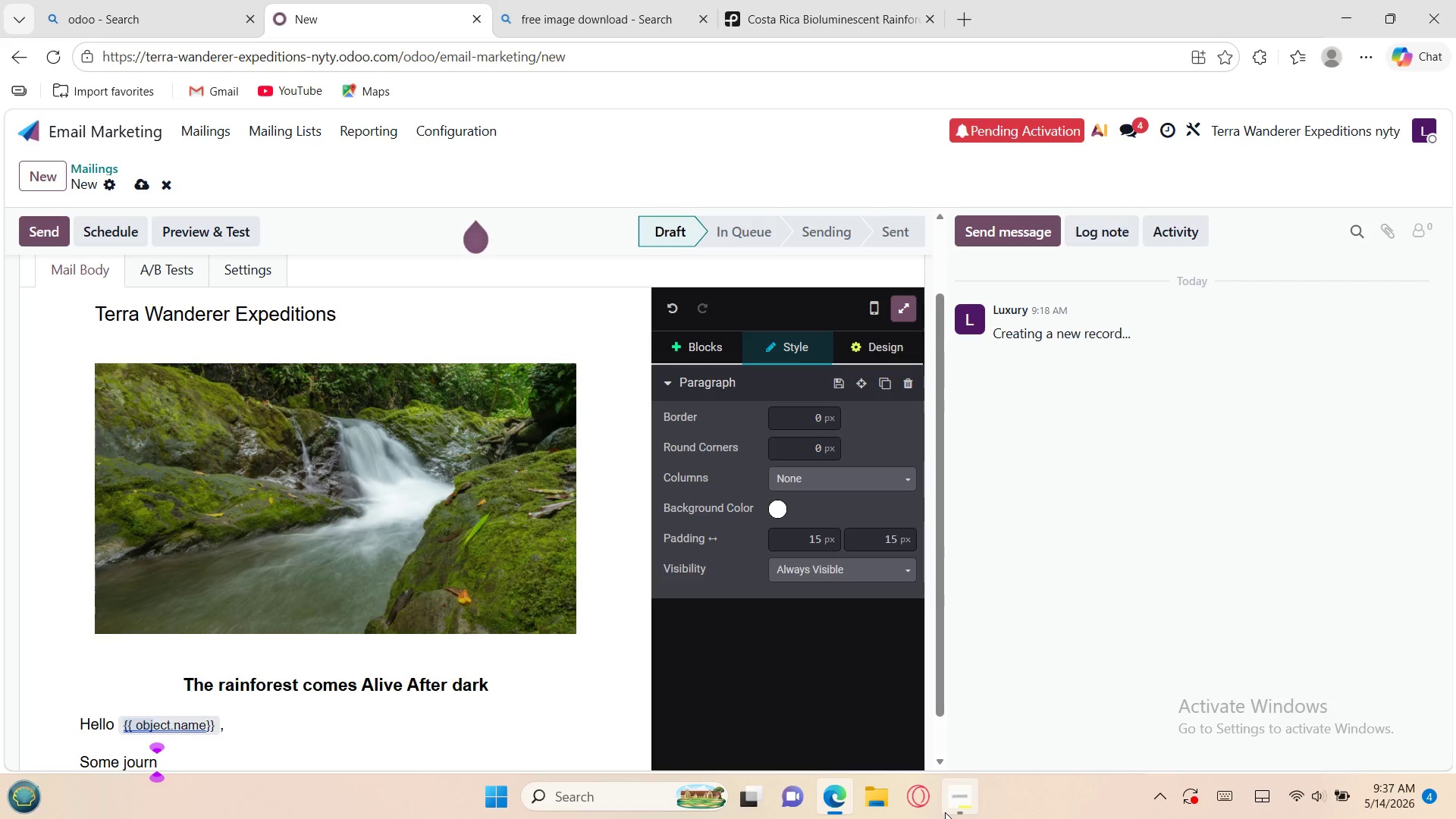 
wait(5.64)
 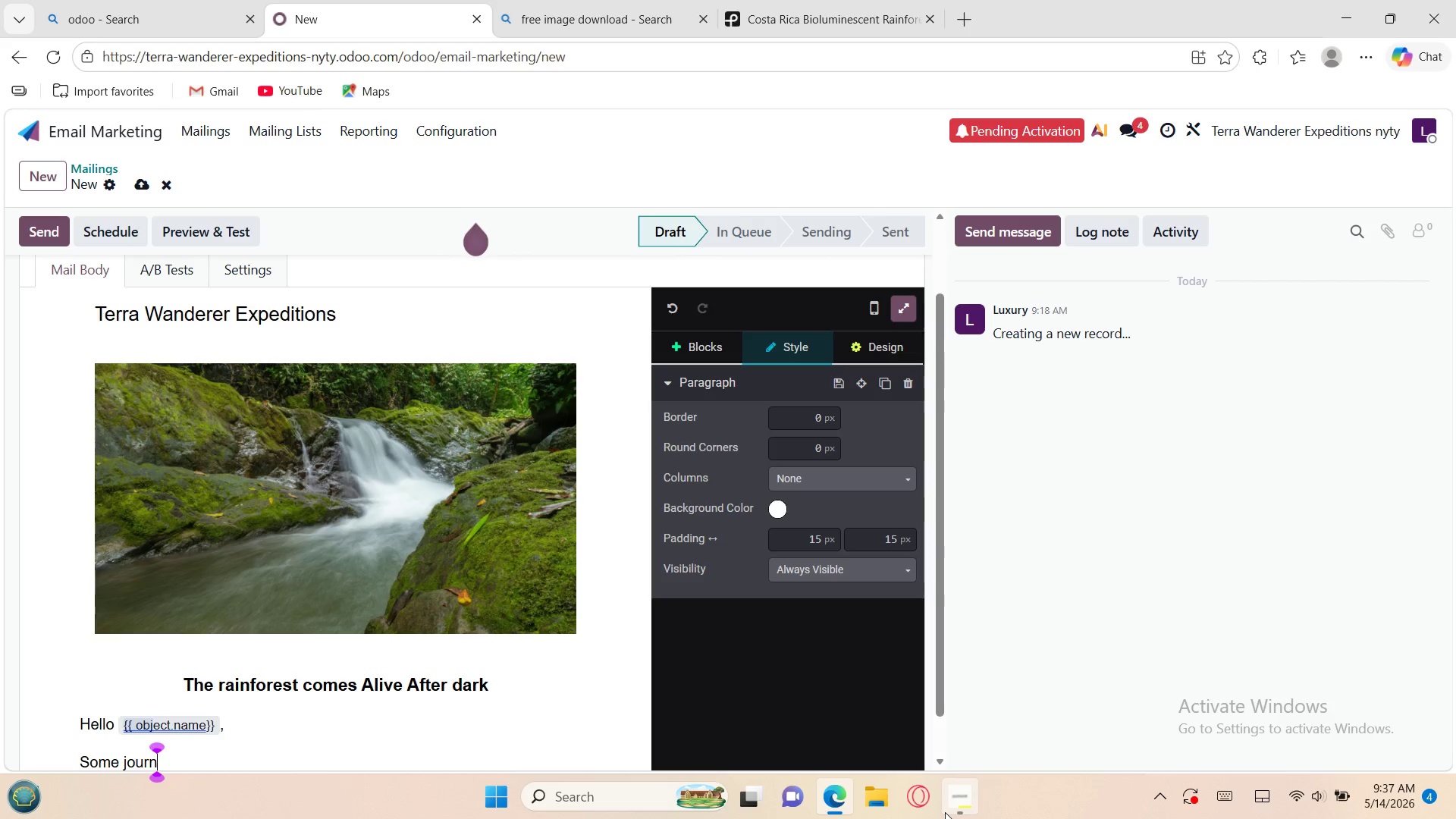 
type(eys are)
 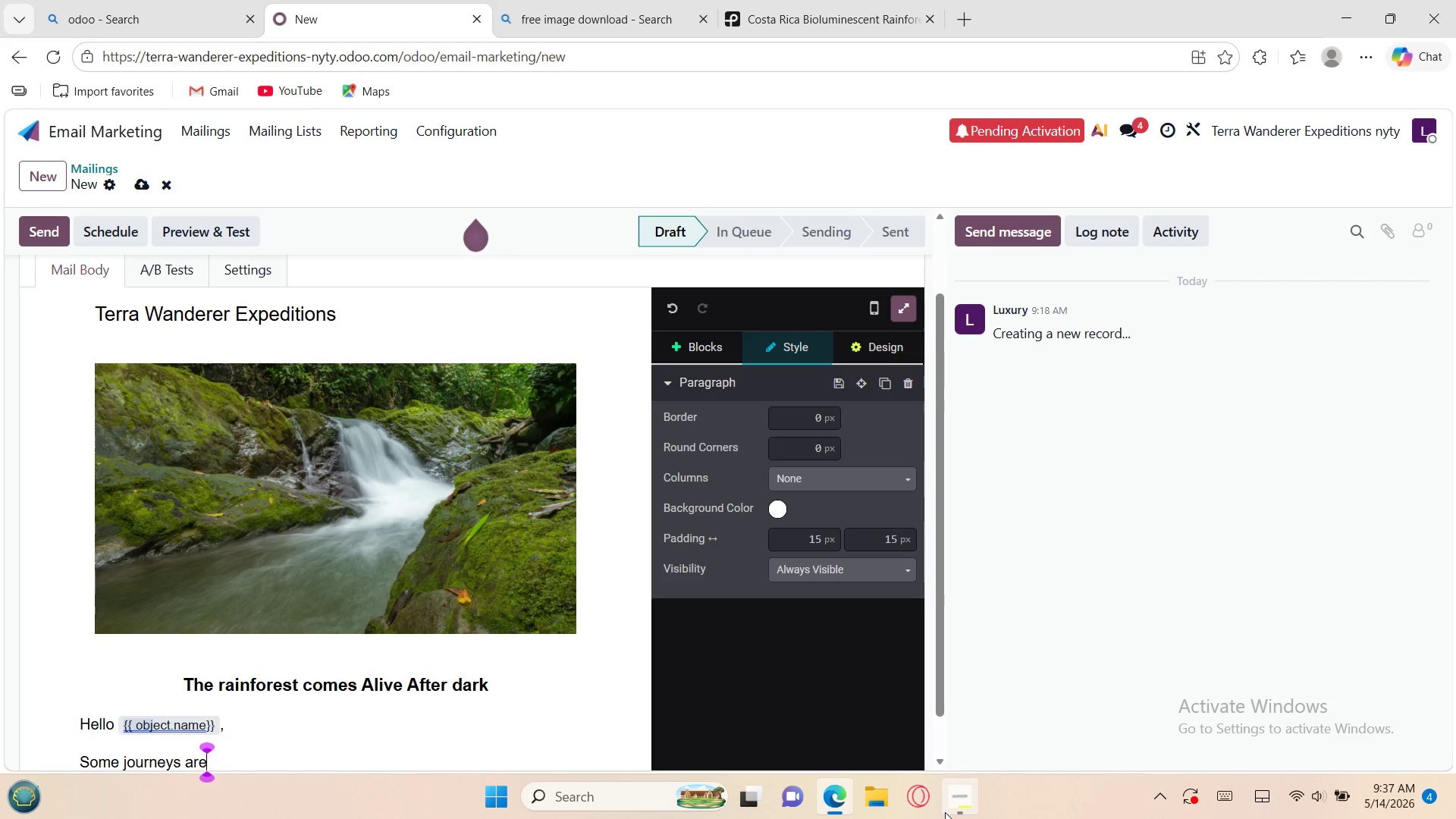 
wait(7.48)
 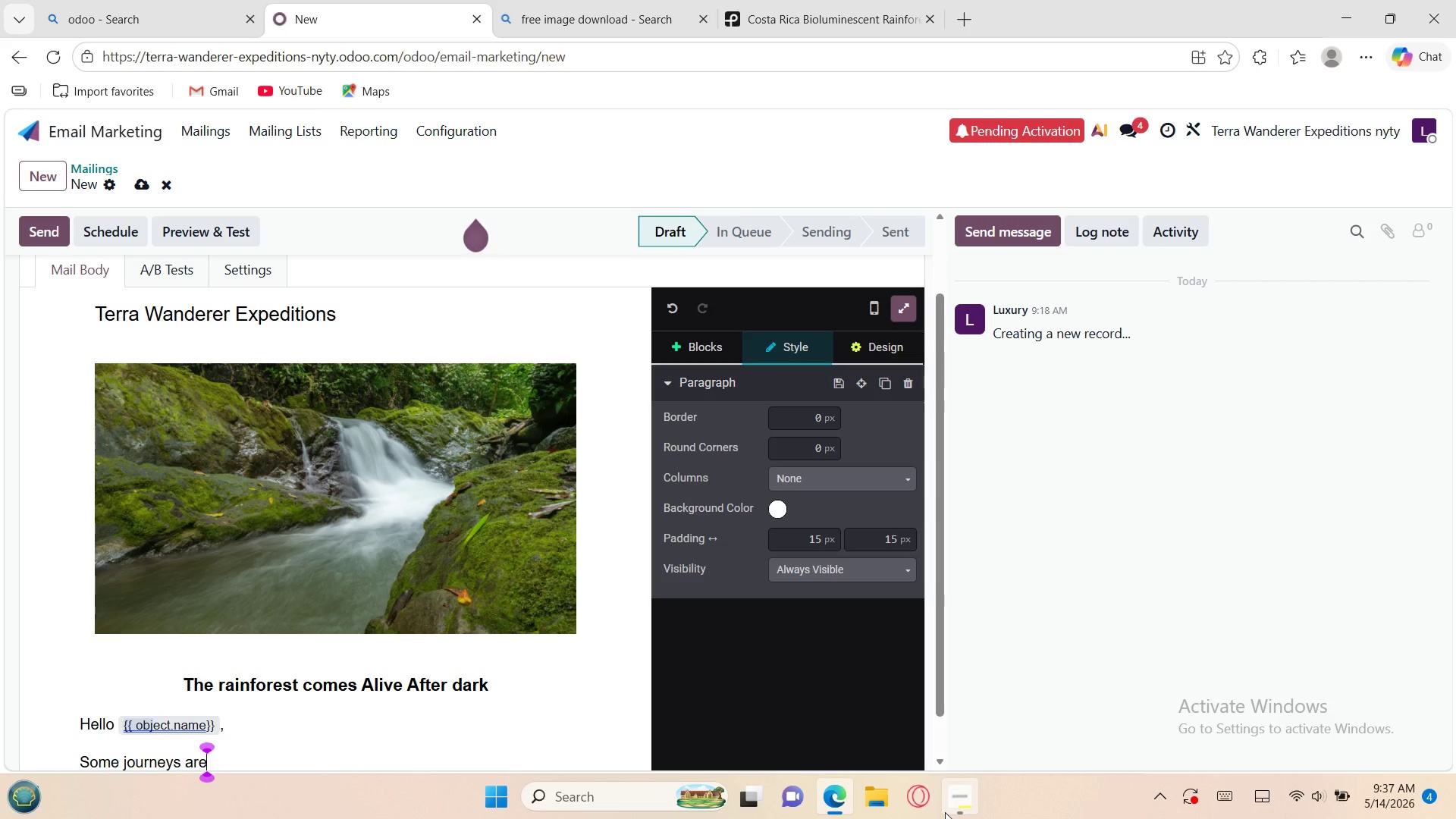 
type( men)
 